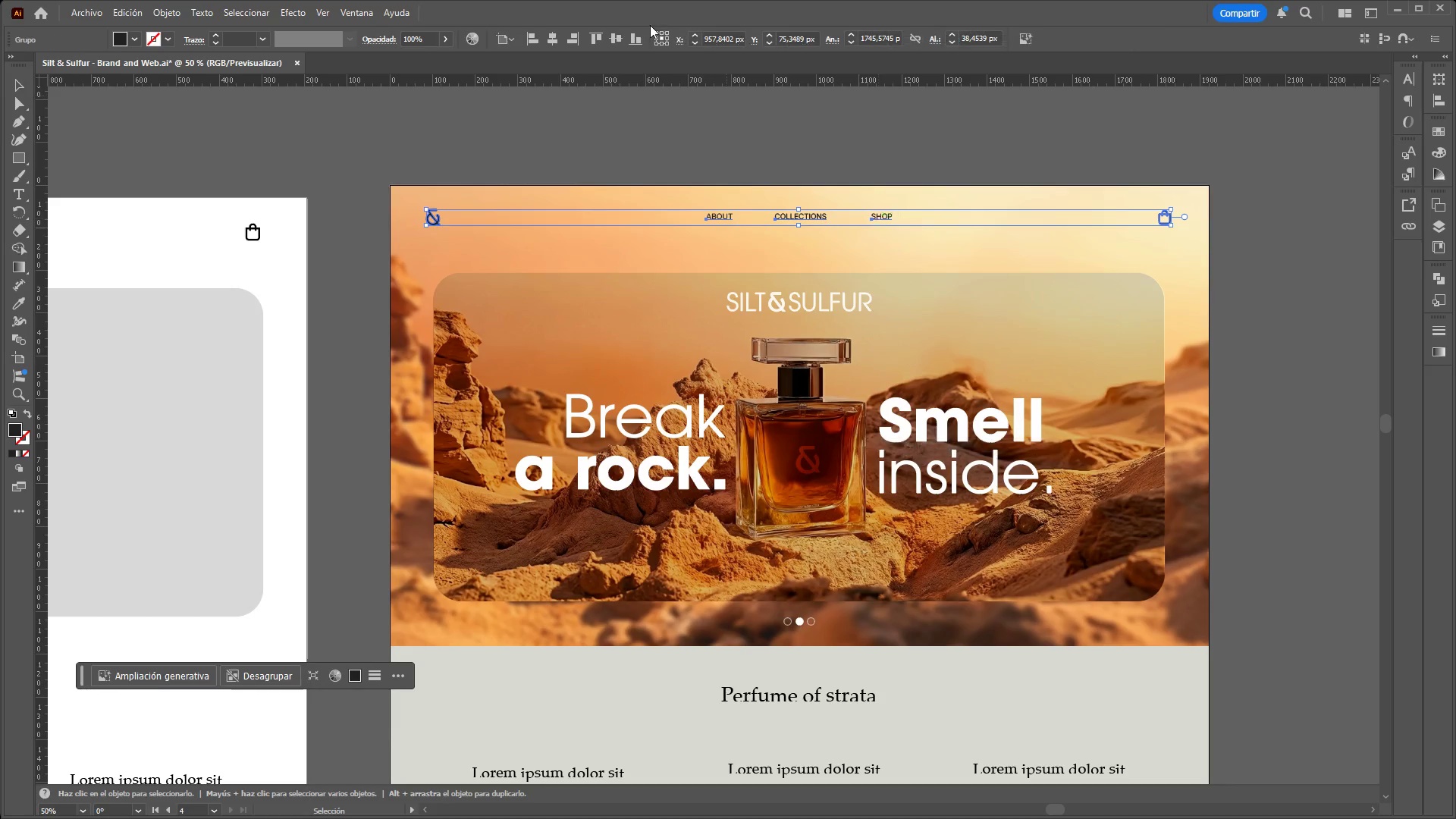 
double_click([689, 140])
 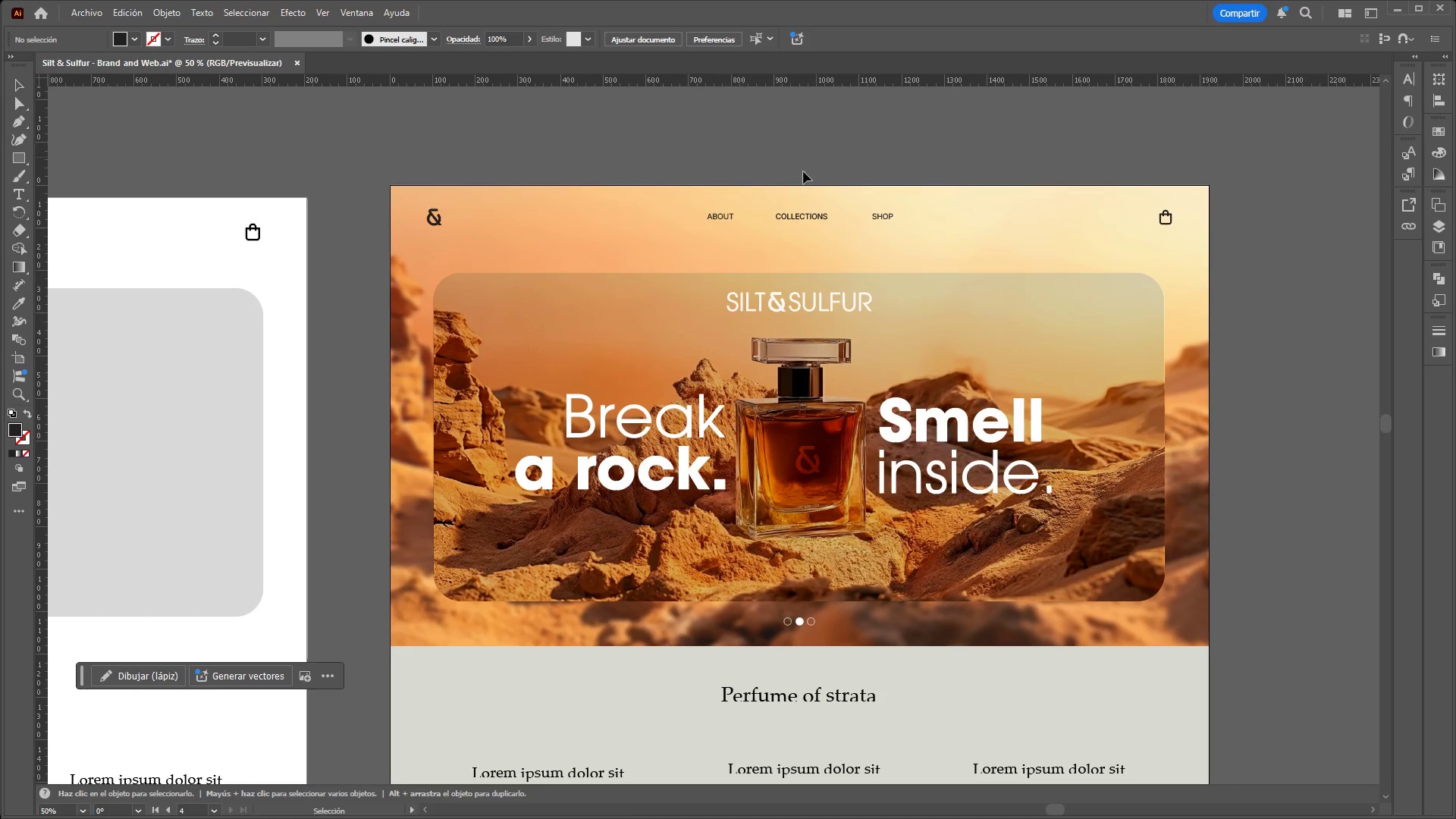 
hold_key(key=ControlLeft, duration=1.0)
hold_key(key=AltLeft, duration=0.98)
scroll: coordinate [813, 158], scroll_direction: down, amount: 1.0
 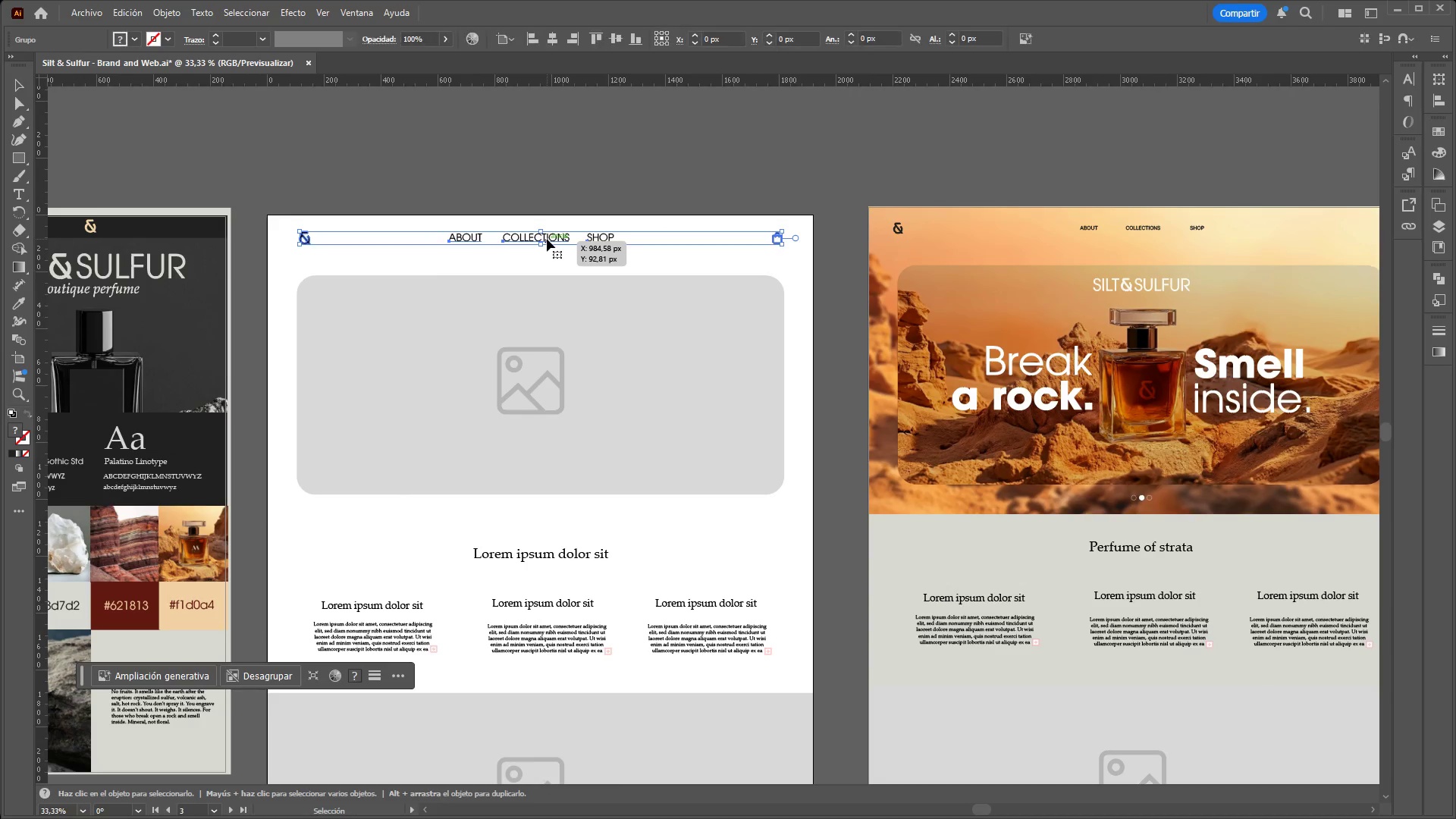 
key(Control+X)
 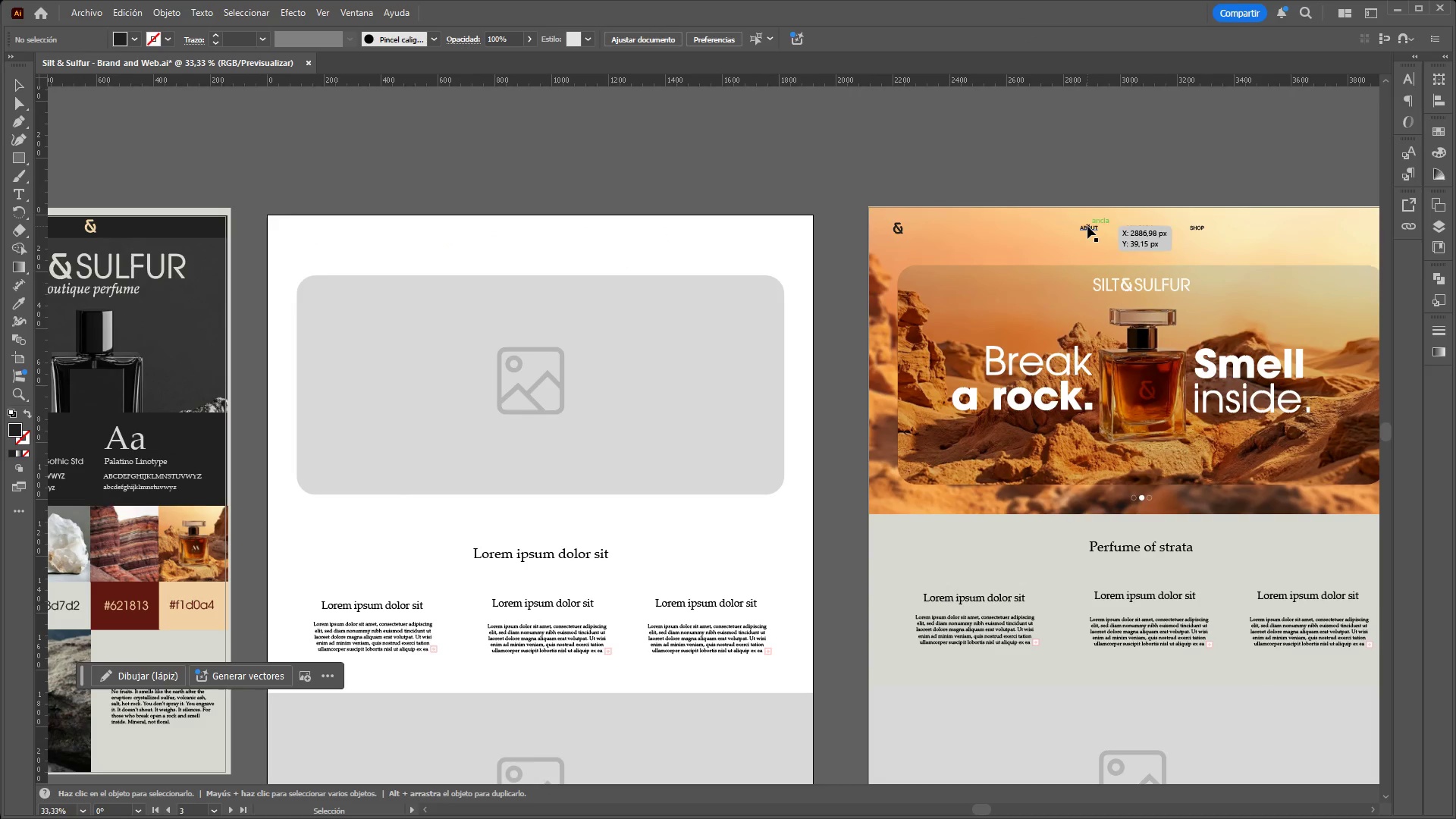 
left_click([1087, 226])
 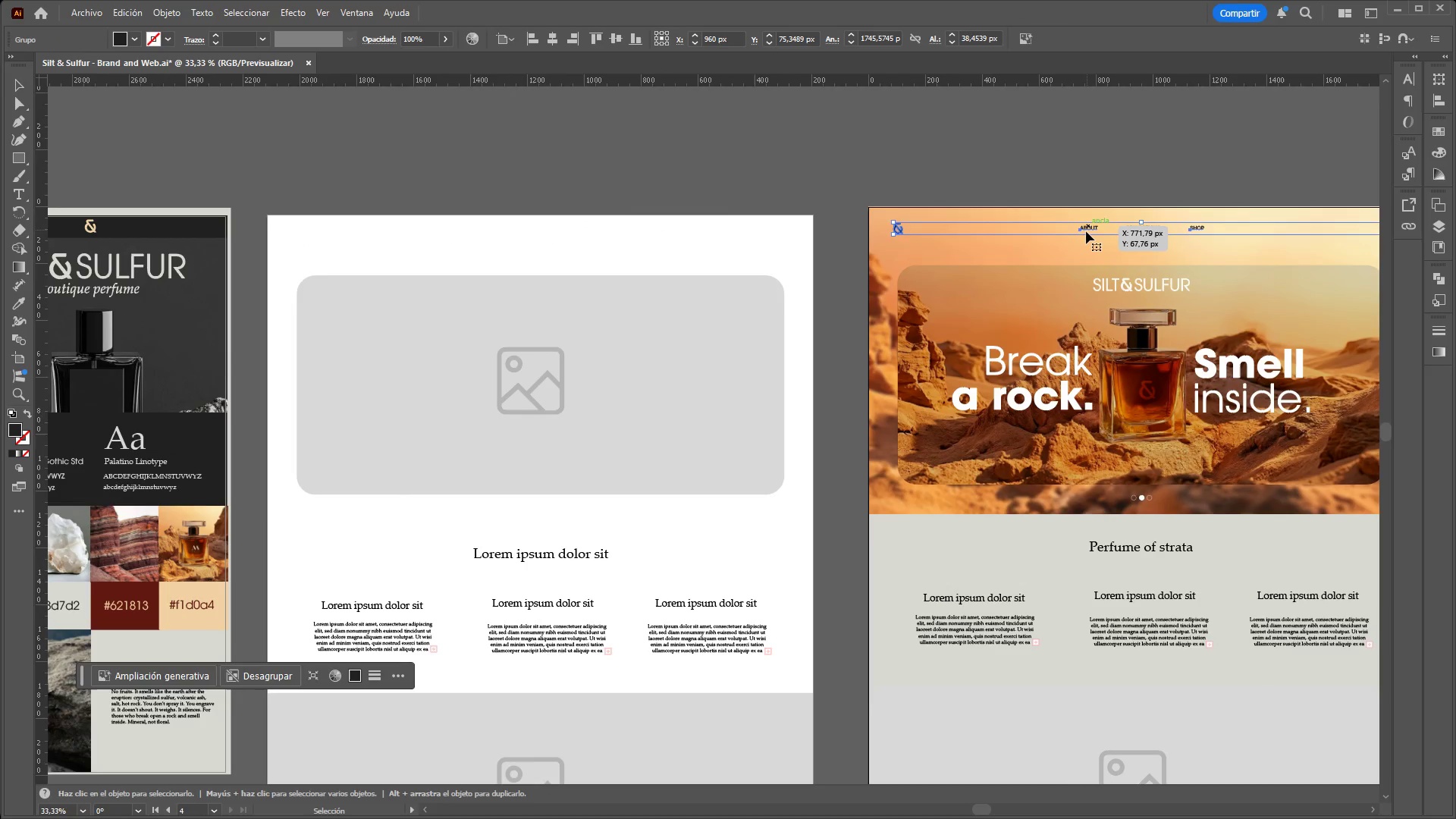 
key(Control+C)
 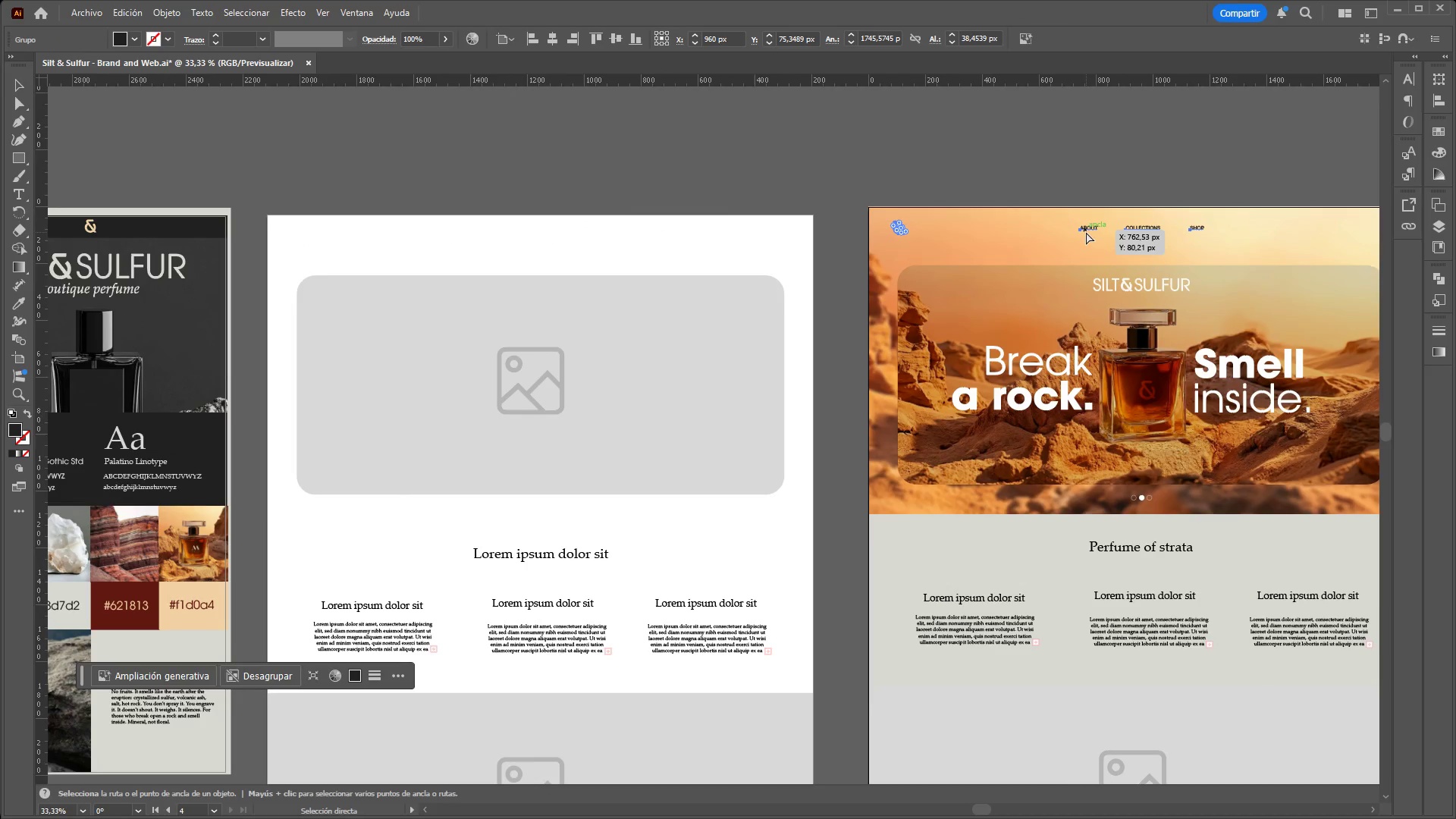 
key(Control+V)
 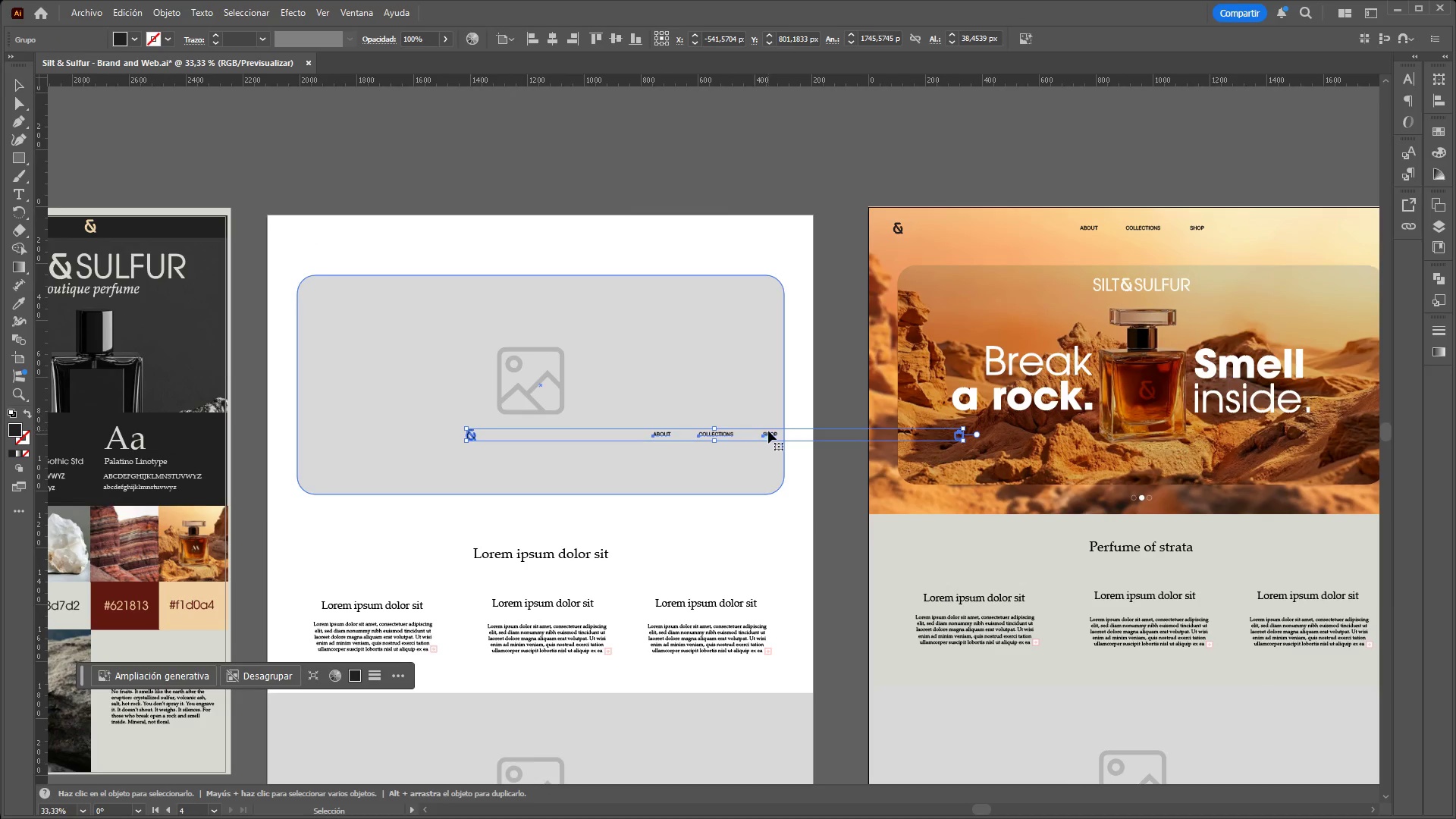 
left_click_drag(start_coordinate=[771, 431], to_coordinate=[595, 230])
 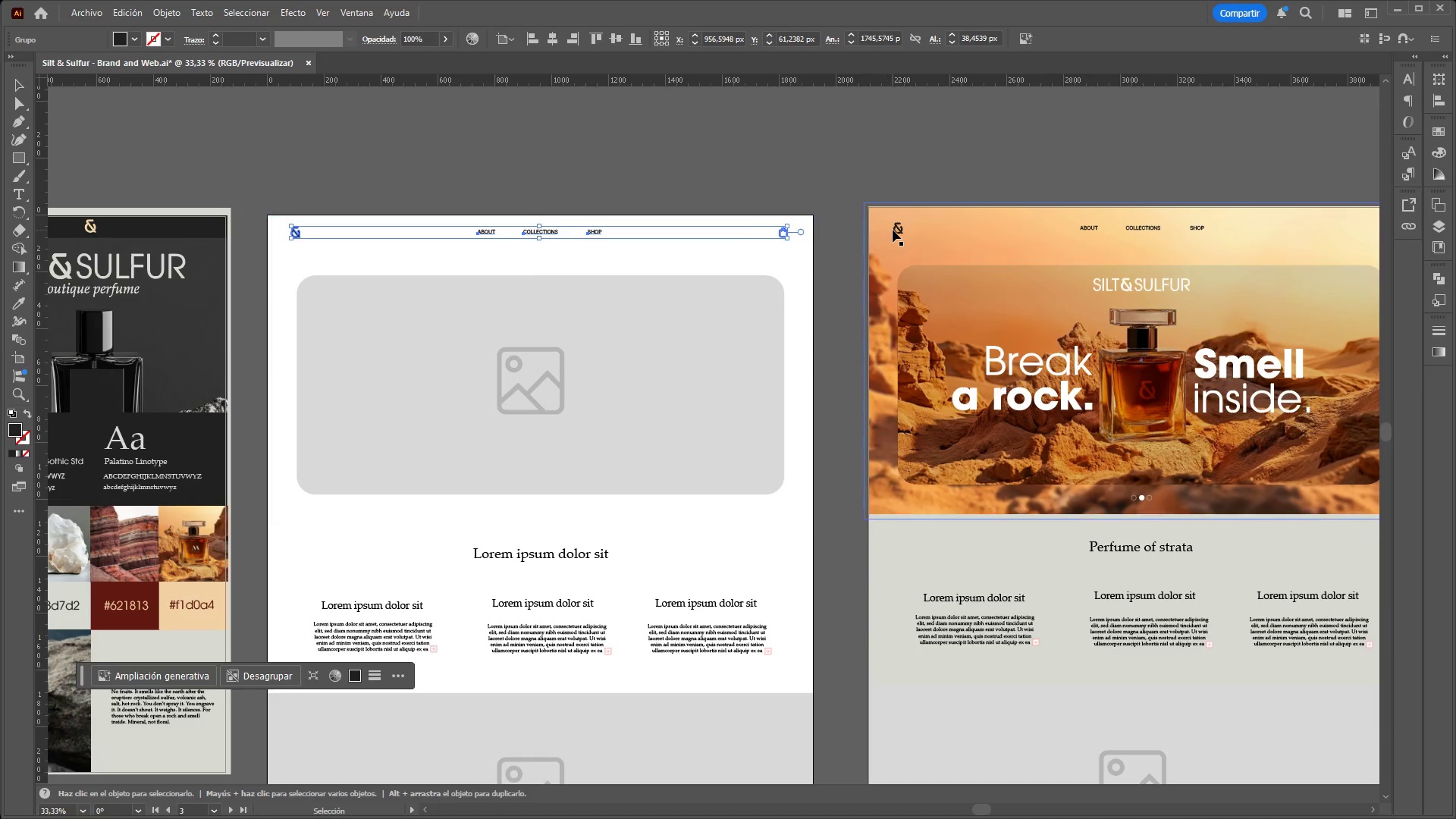 
hold_key(key=ShiftLeft, duration=0.89)
left_click([896, 229])
 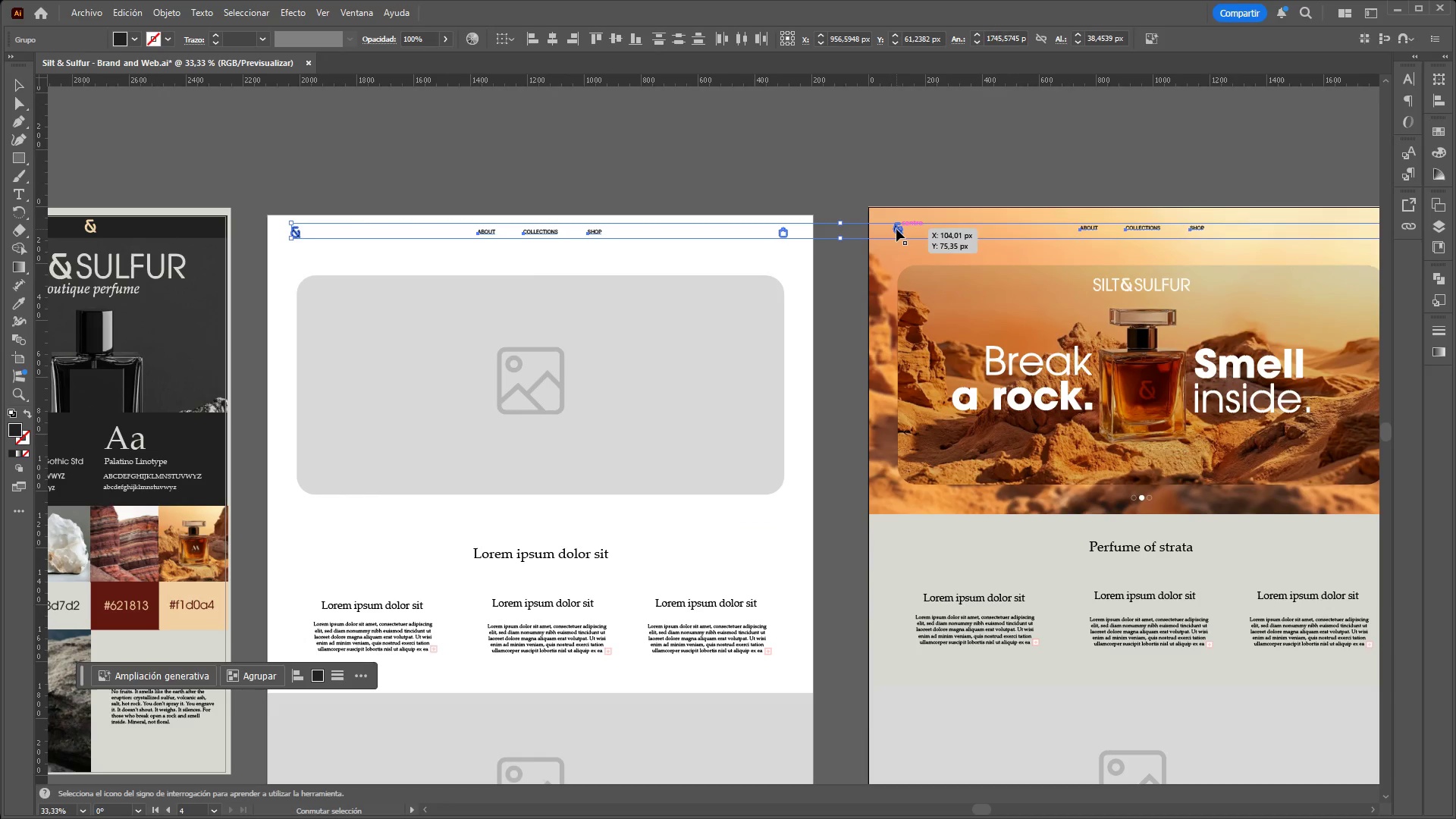 
hold_key(key=ShiftLeft, duration=6.09)
left_click([611, 34])
 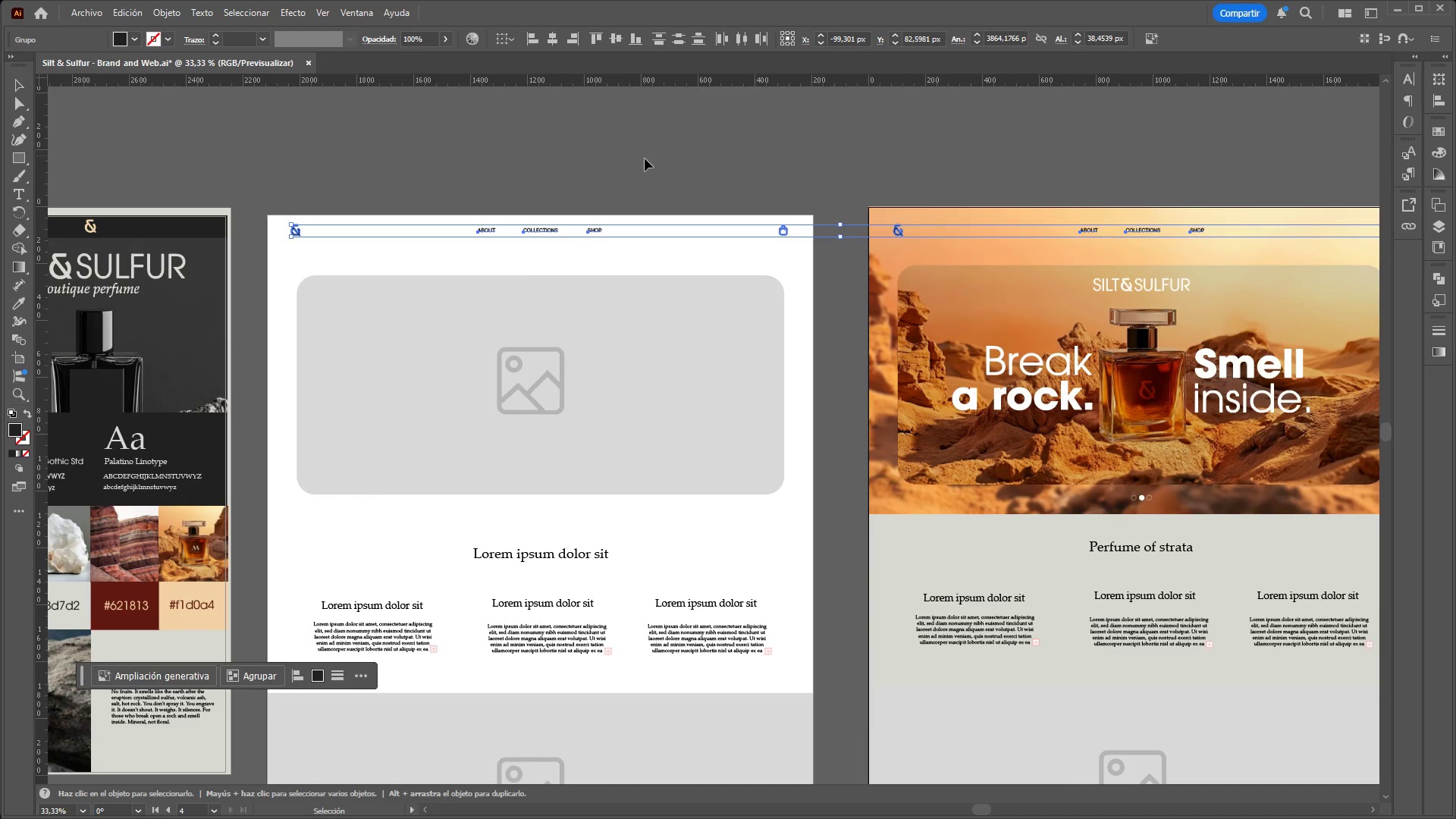 
left_click([647, 168])
 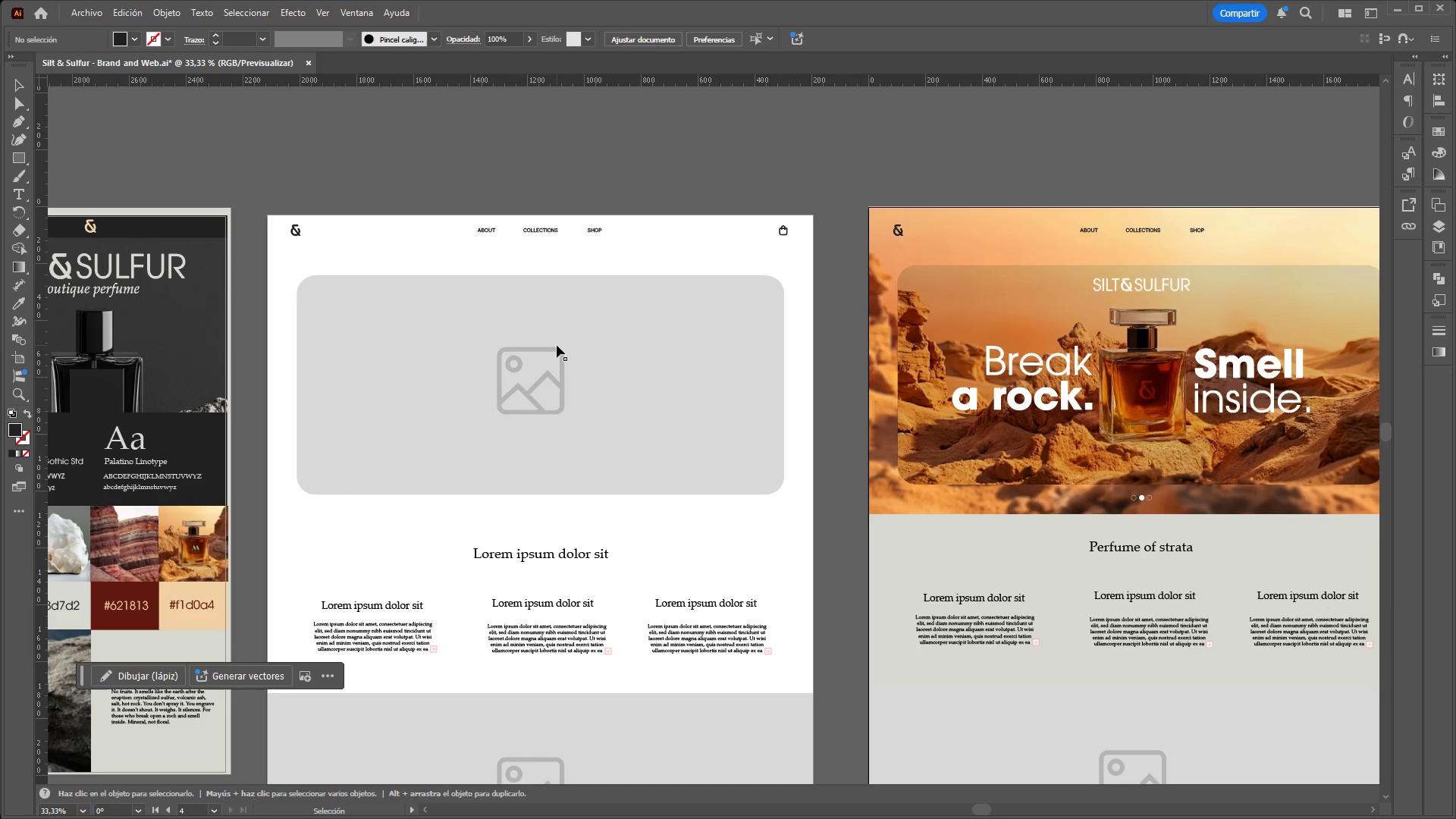 
hold_key(key=ShiftLeft, duration=0.48)
left_click([650, 366])
 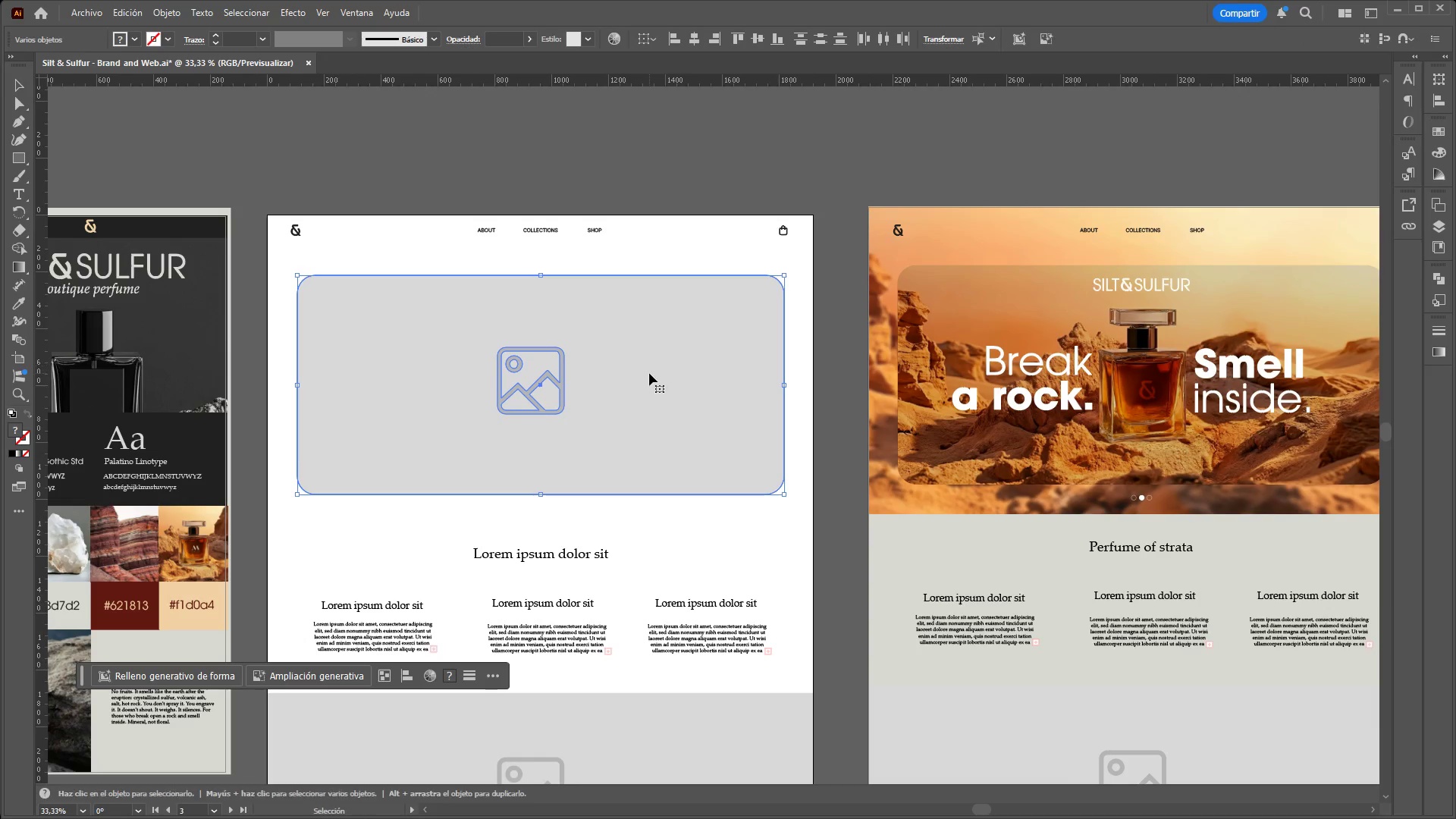 
left_click_drag(start_coordinate=[650, 373], to_coordinate=[648, 359])
 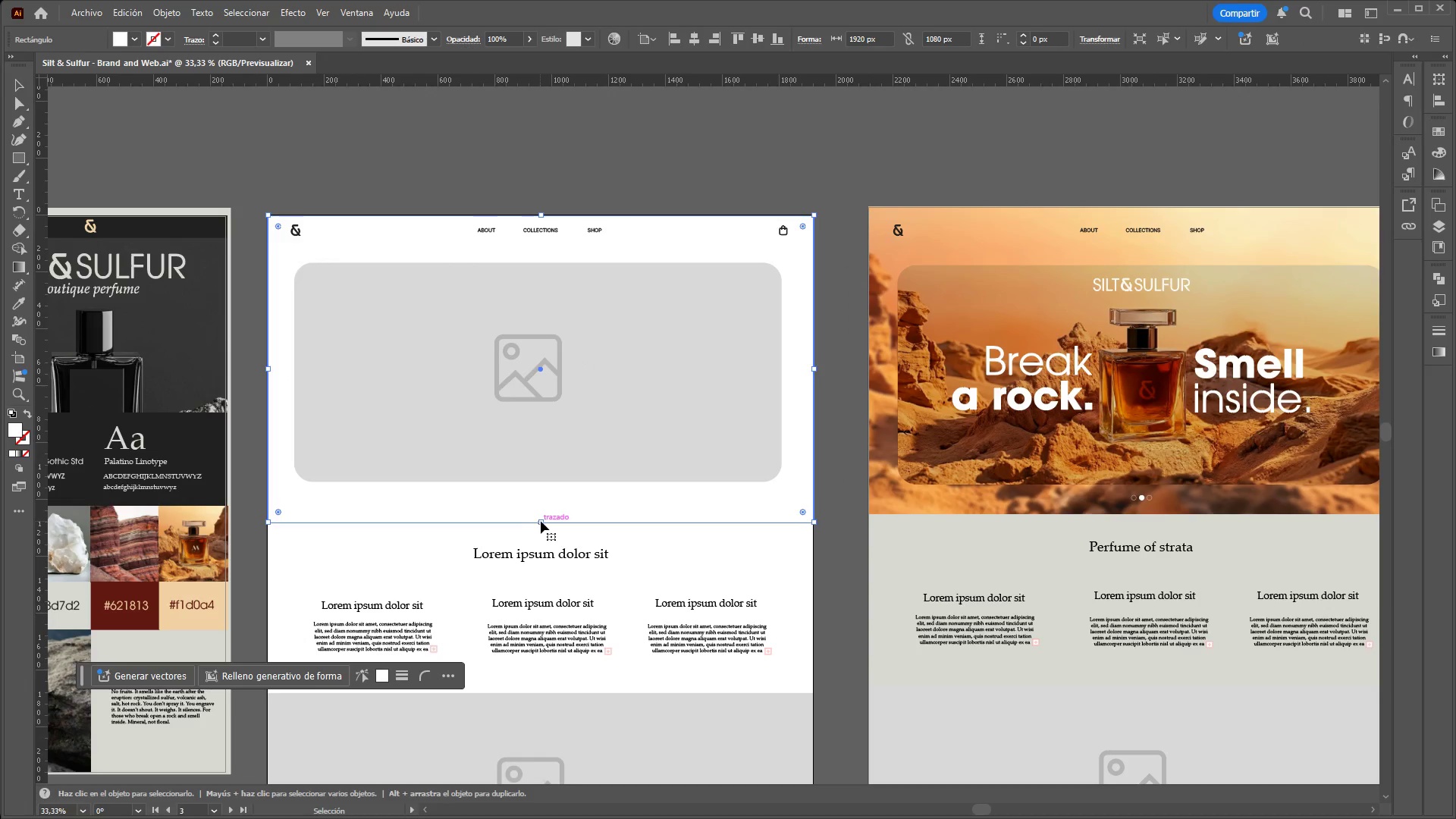 
left_click_drag(start_coordinate=[540, 522], to_coordinate=[544, 515])
 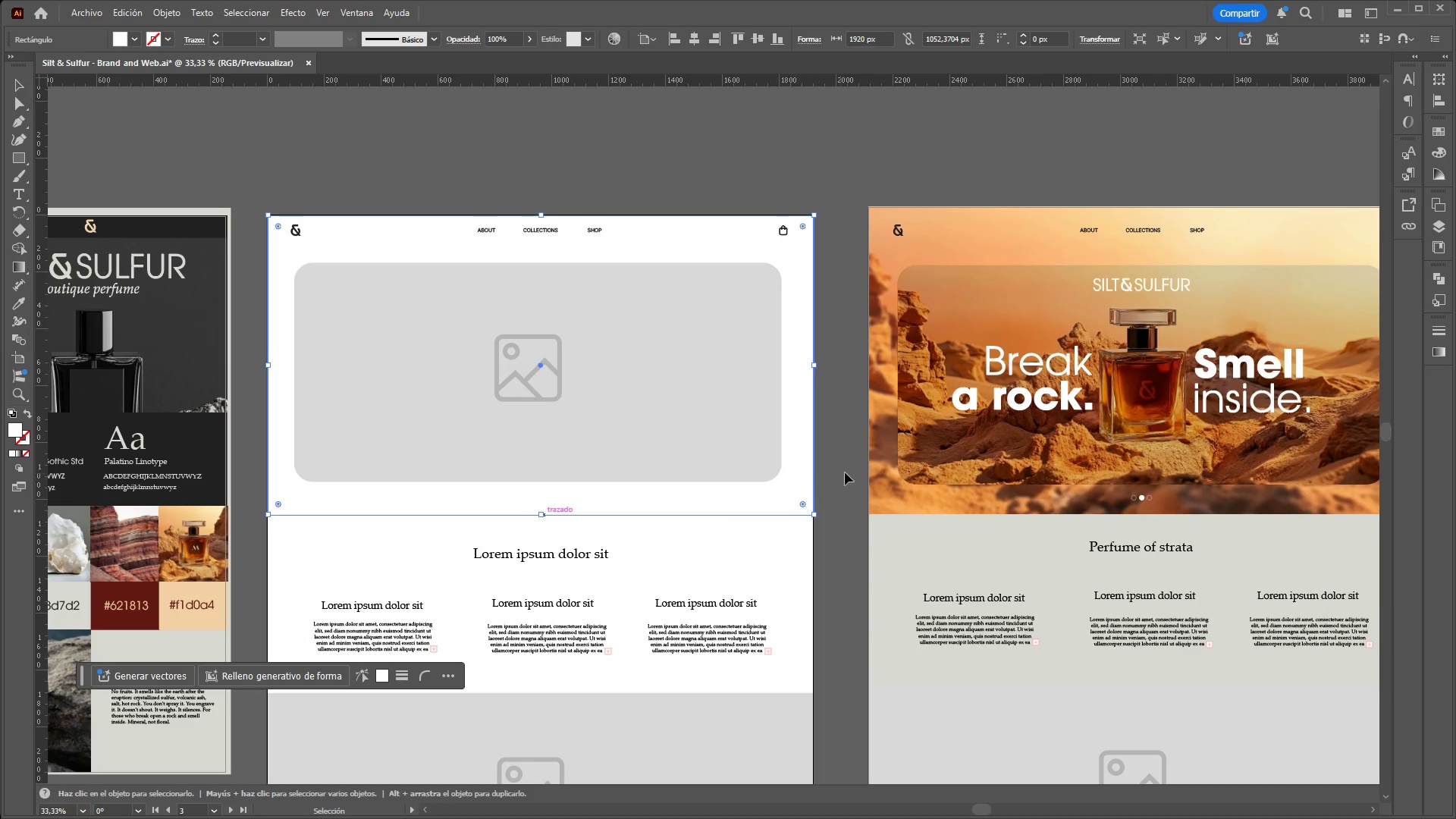 
left_click([846, 472])
 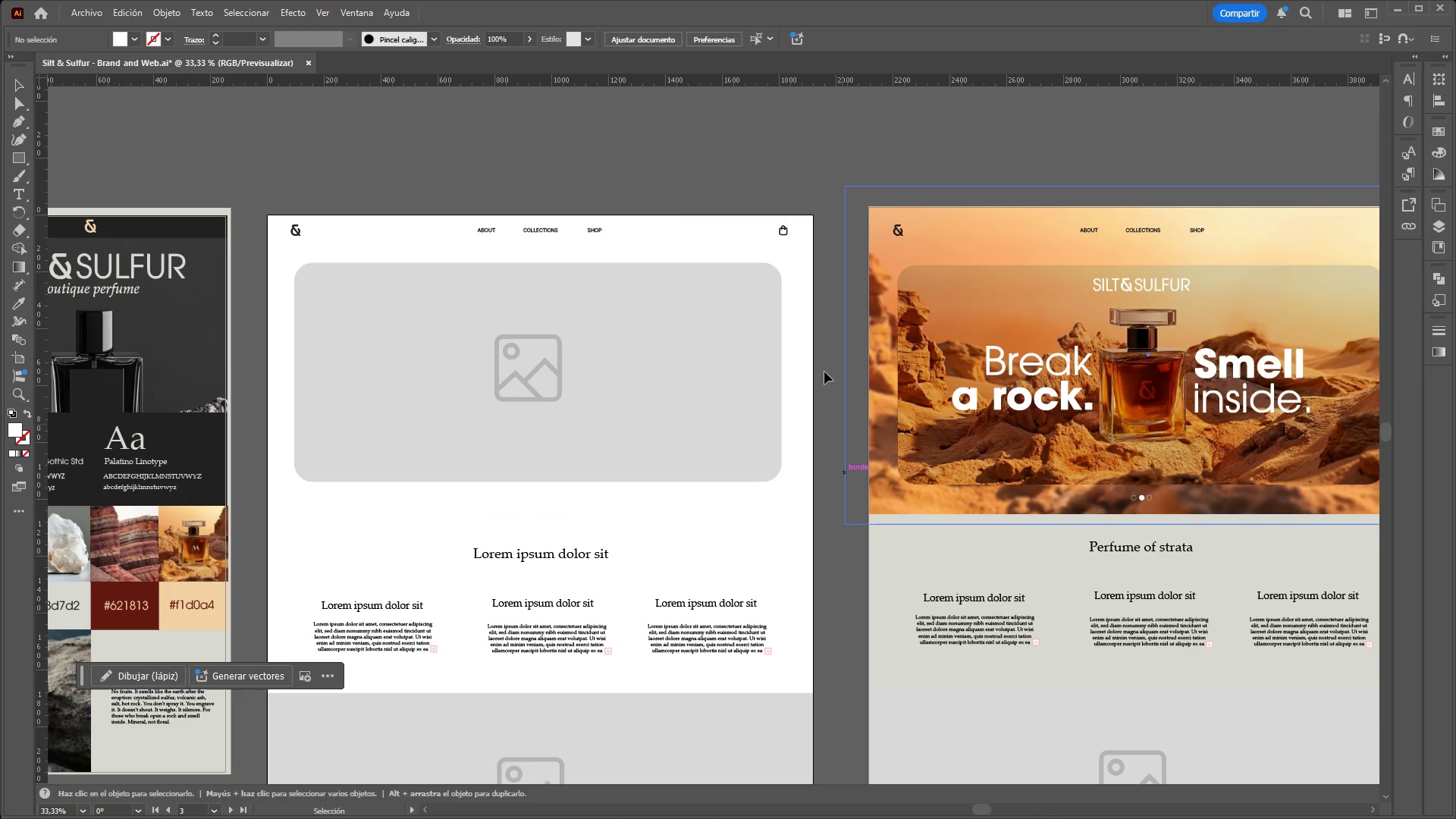 
hold_key(key=ControlLeft, duration=0.86)
 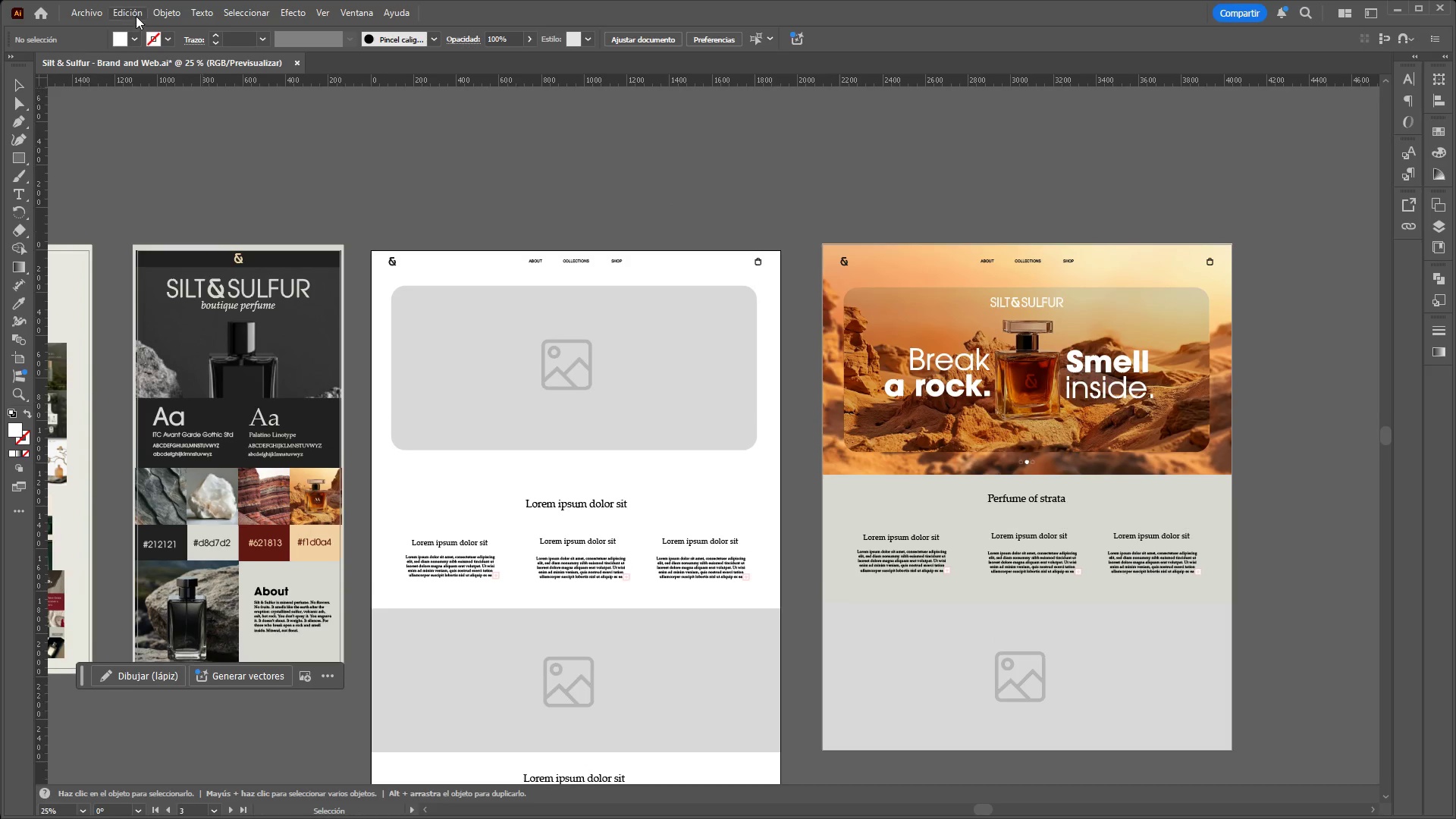 
hold_key(key=AltLeft, duration=0.84)
 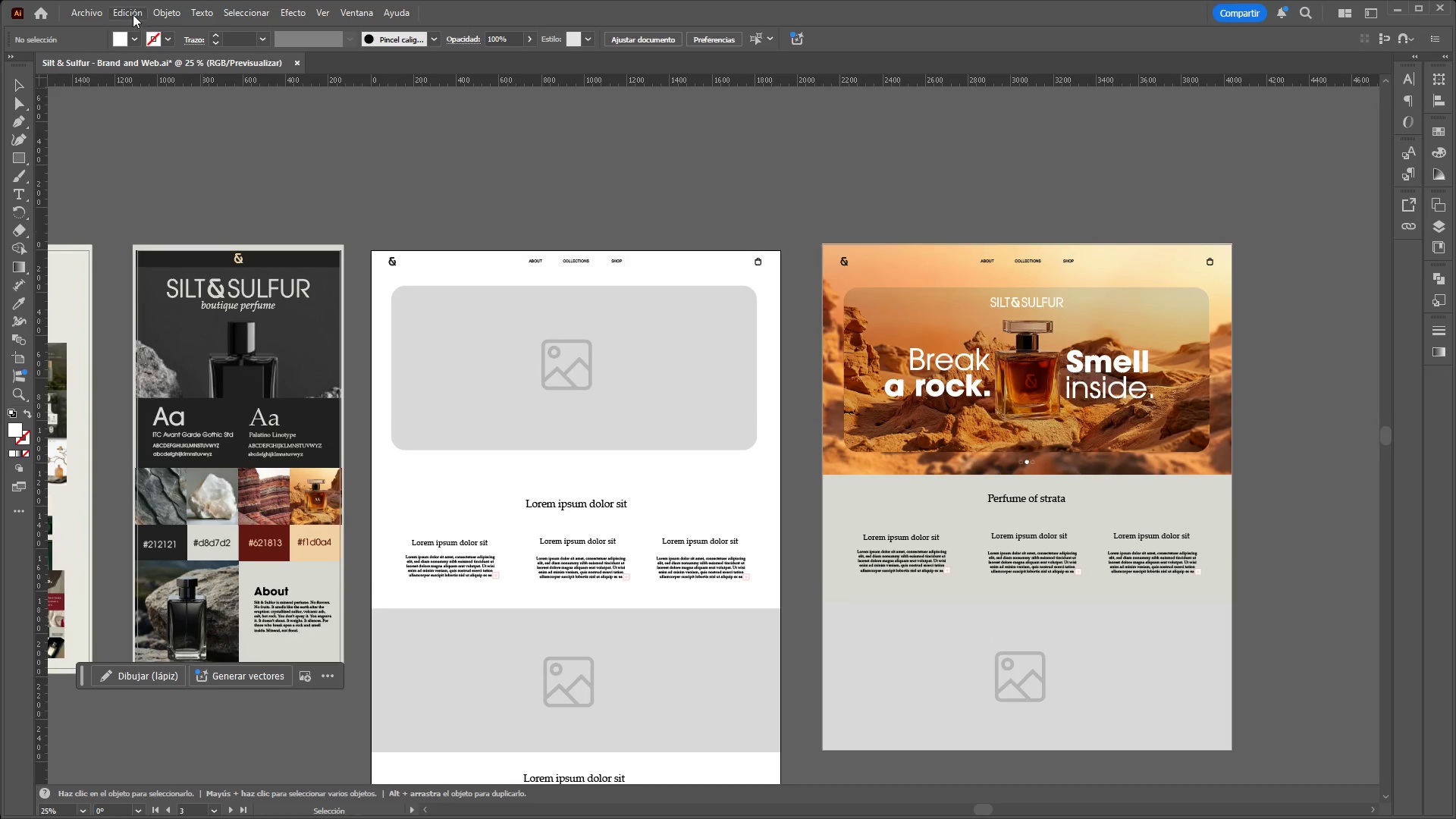 
left_click([667, 198])
 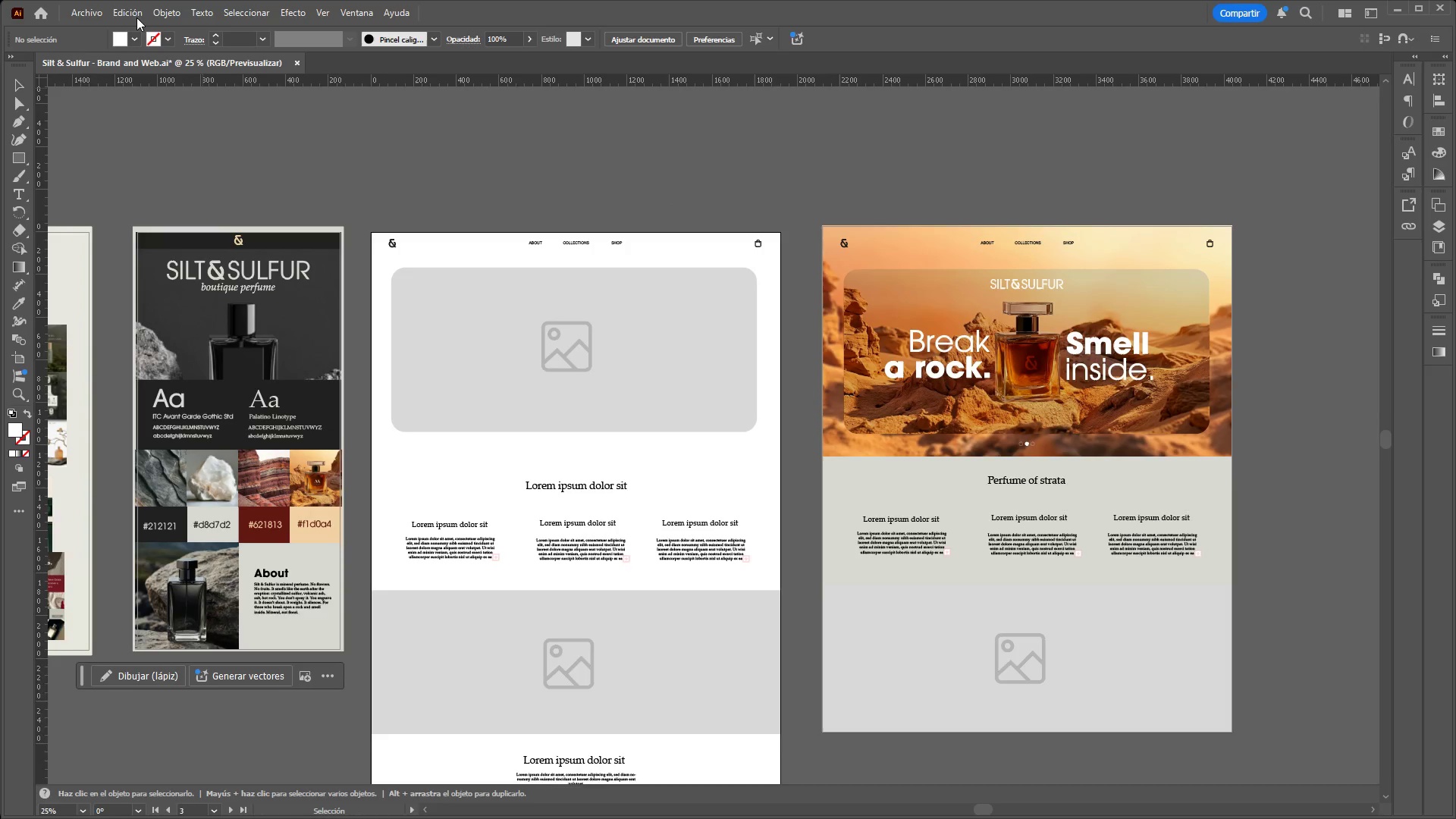 
scroll: coordinate [667, 197], scroll_direction: down, amount: 1.0
 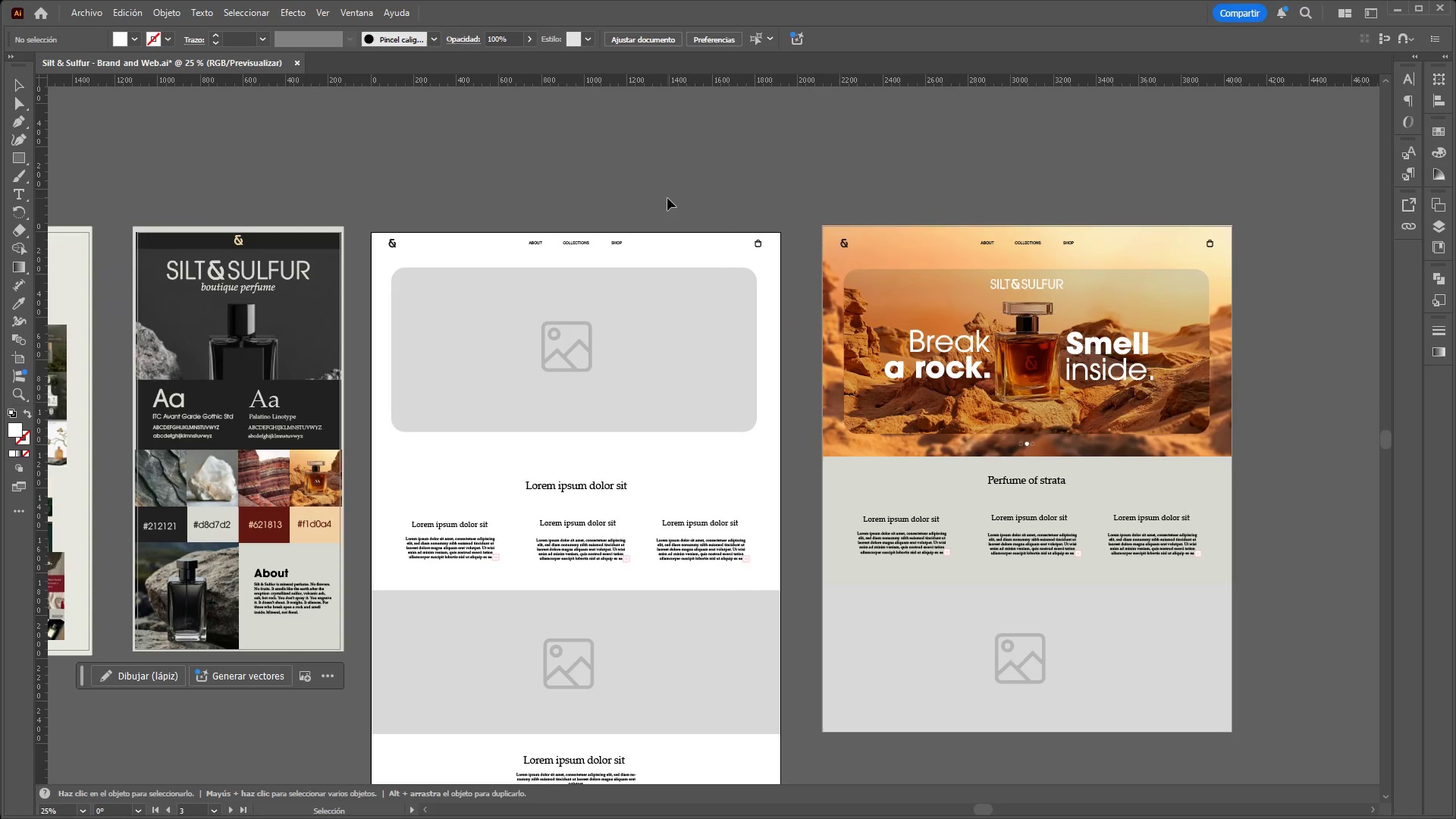 
scroll: coordinate [136, 17], scroll_direction: up, amount: 1.0
 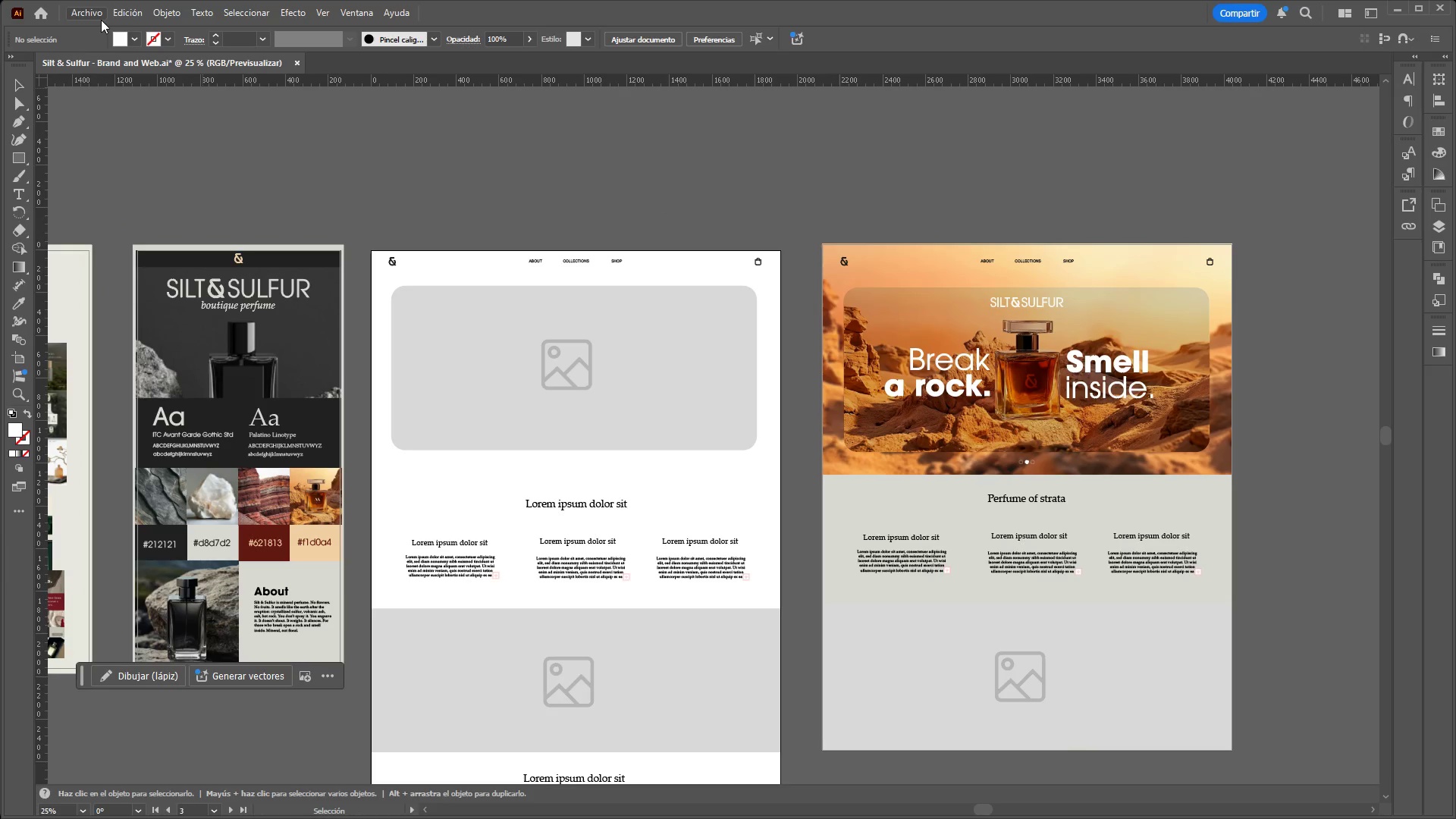 
left_click([100, 20])
 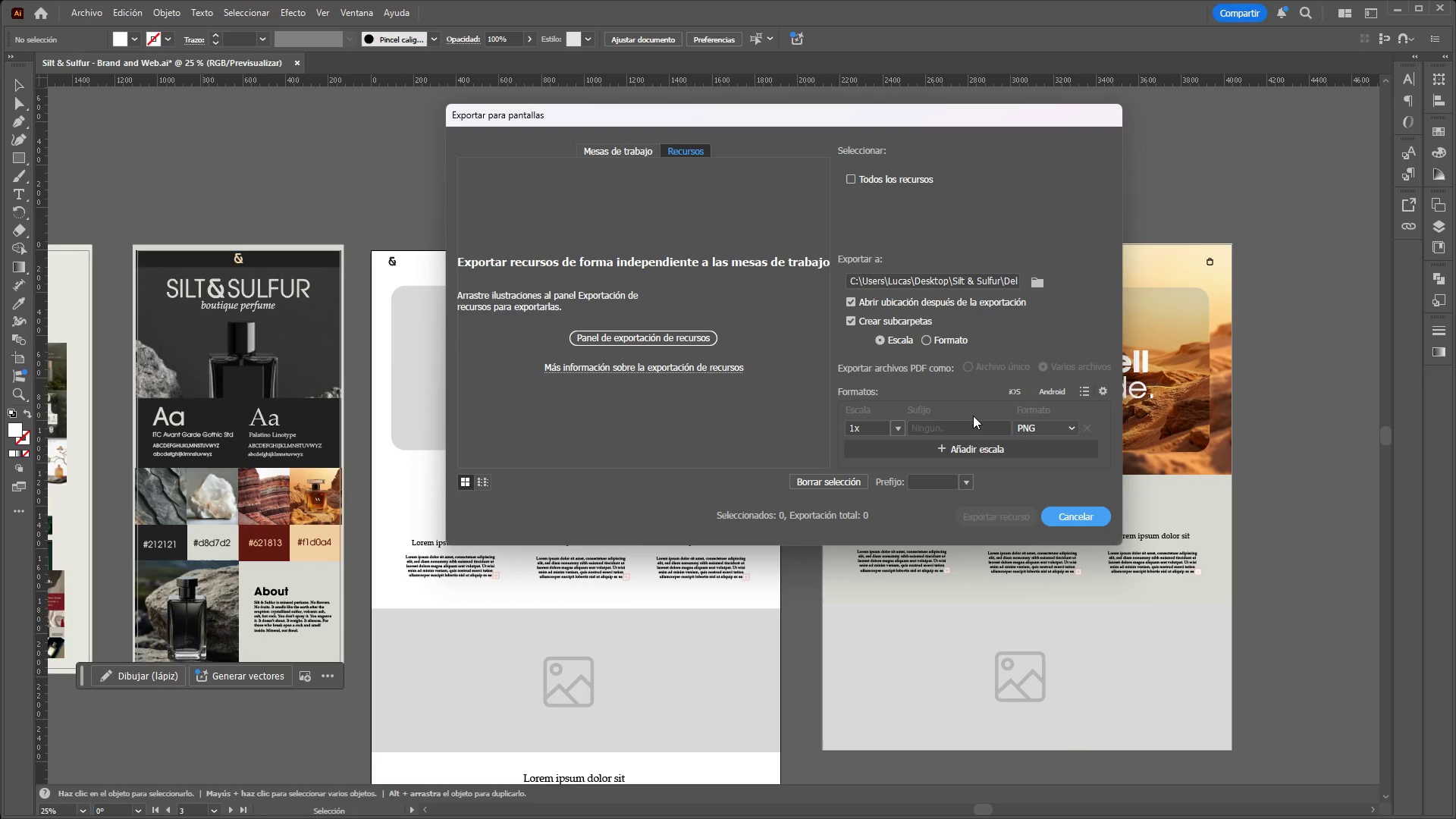 
wait(7.83)
 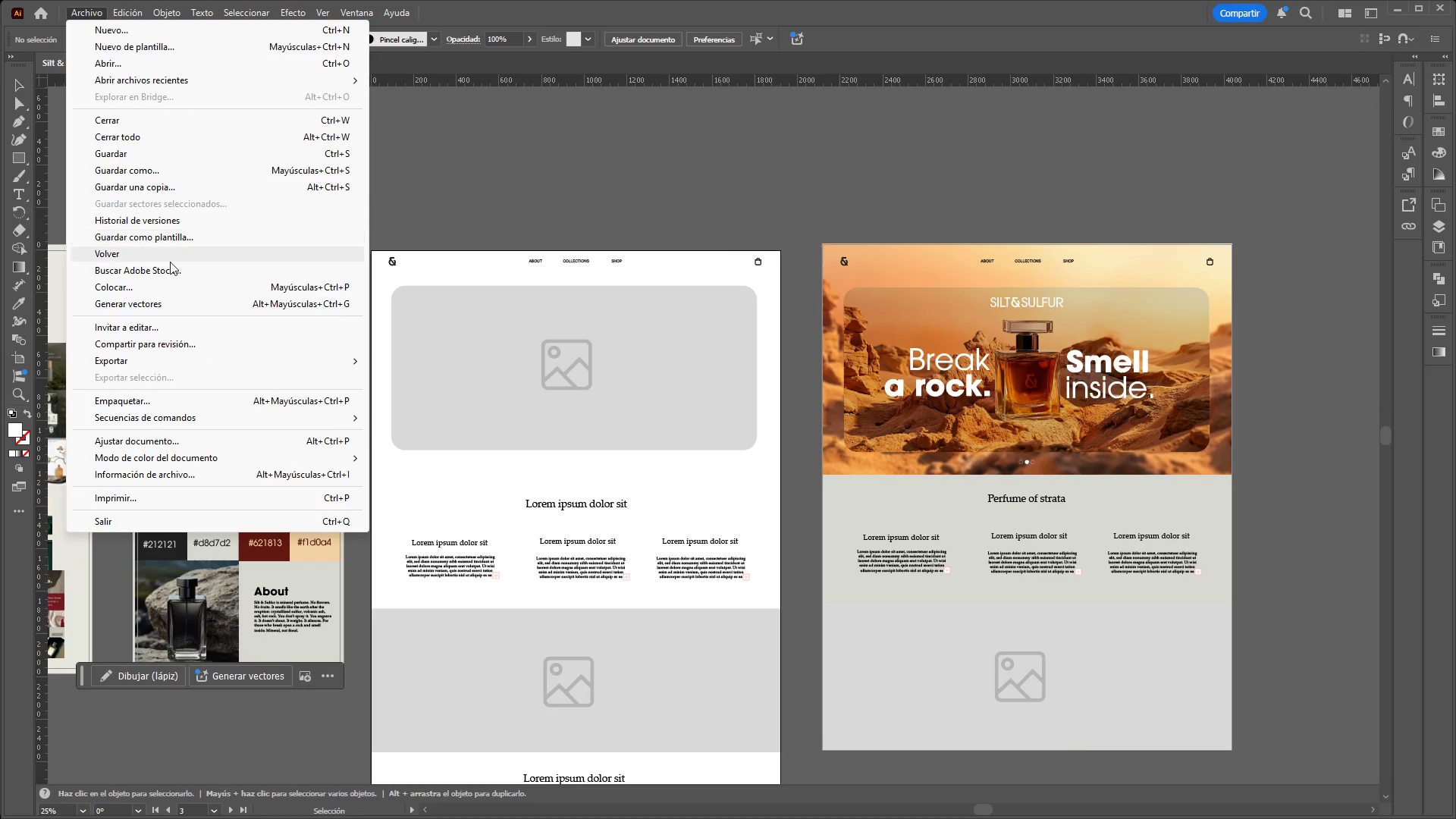 
left_click_drag(start_coordinate=[636, 155], to_coordinate=[634, 151])
 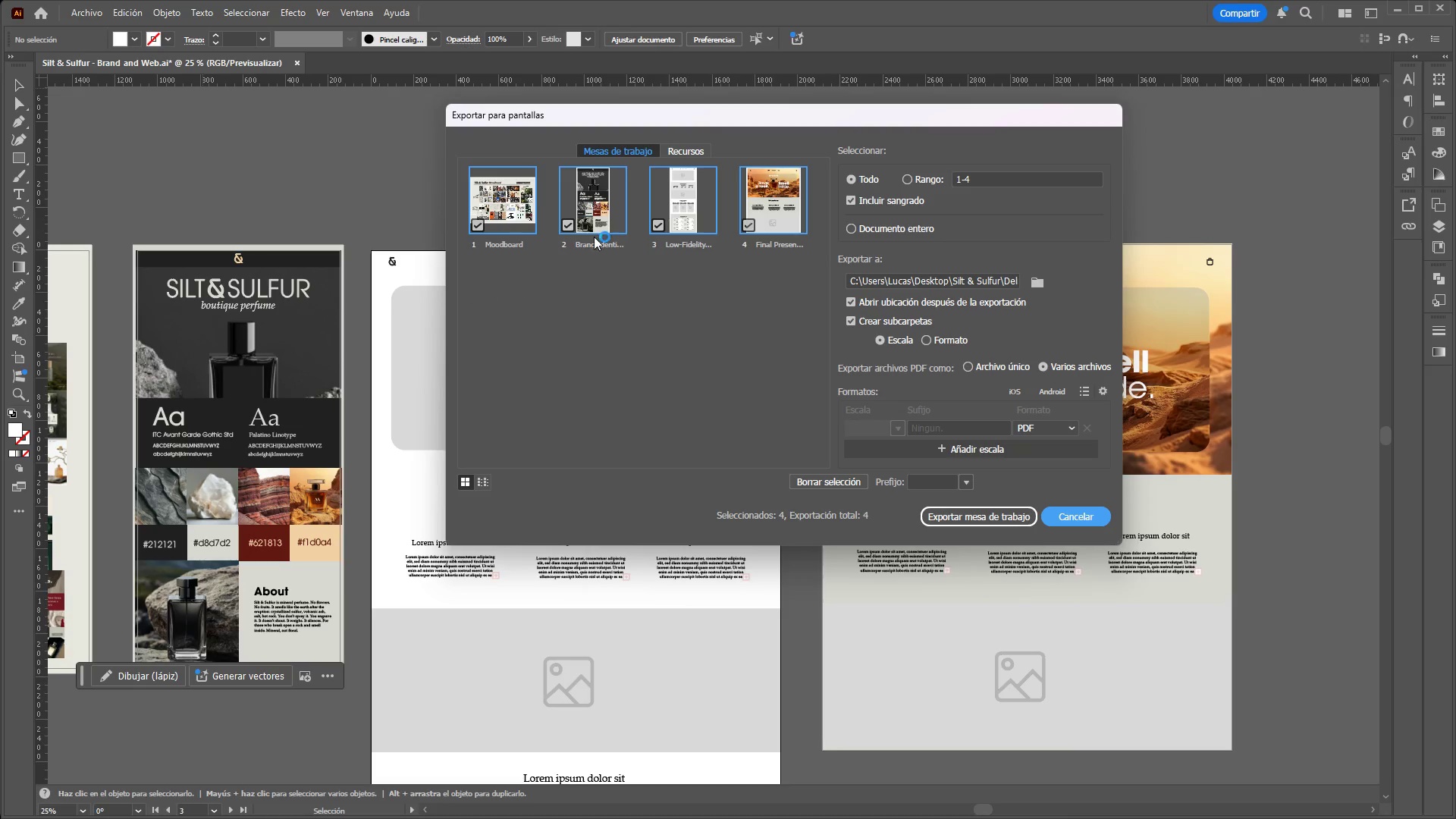 
left_click([561, 227])
 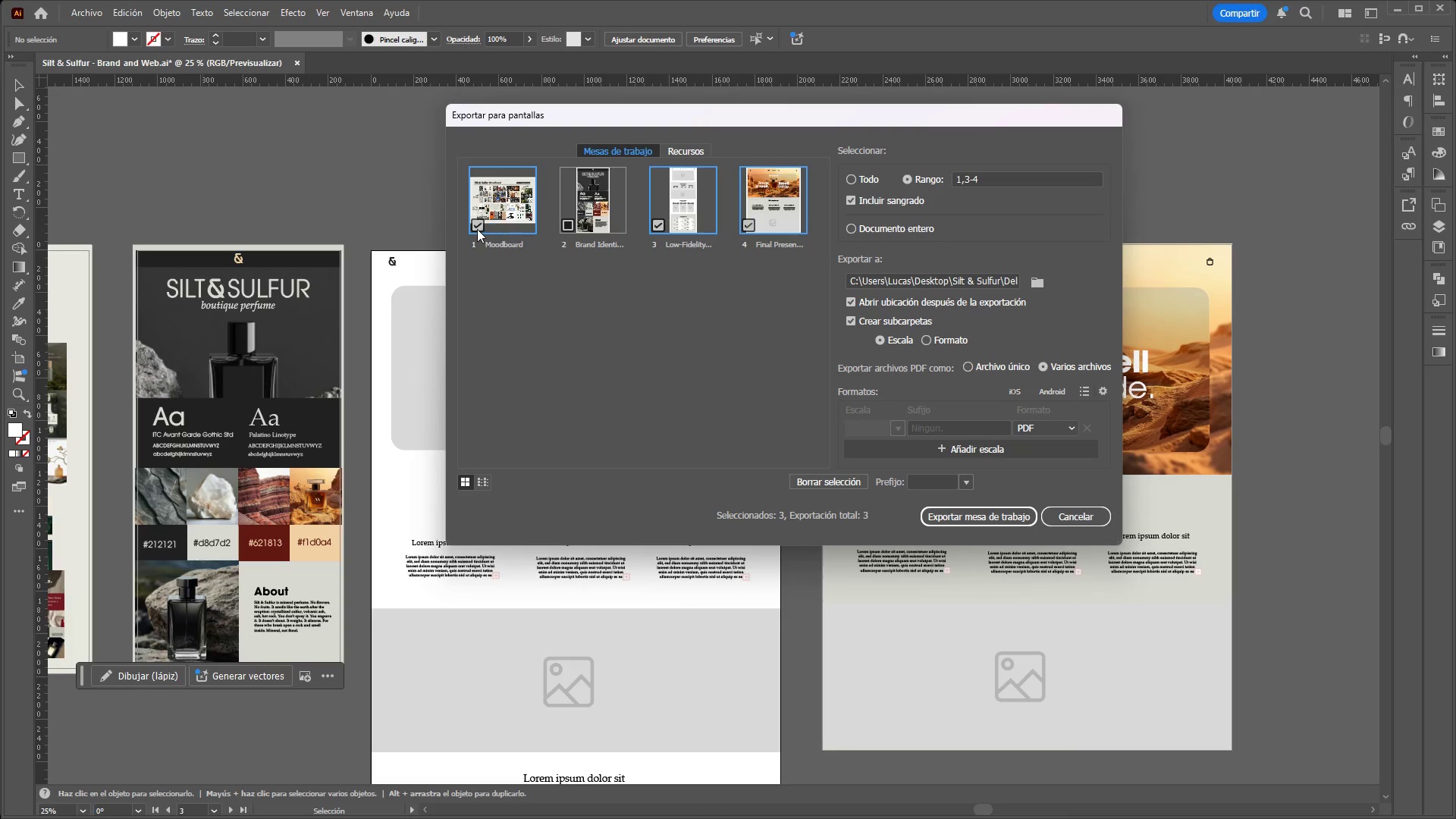 
left_click([476, 229])
 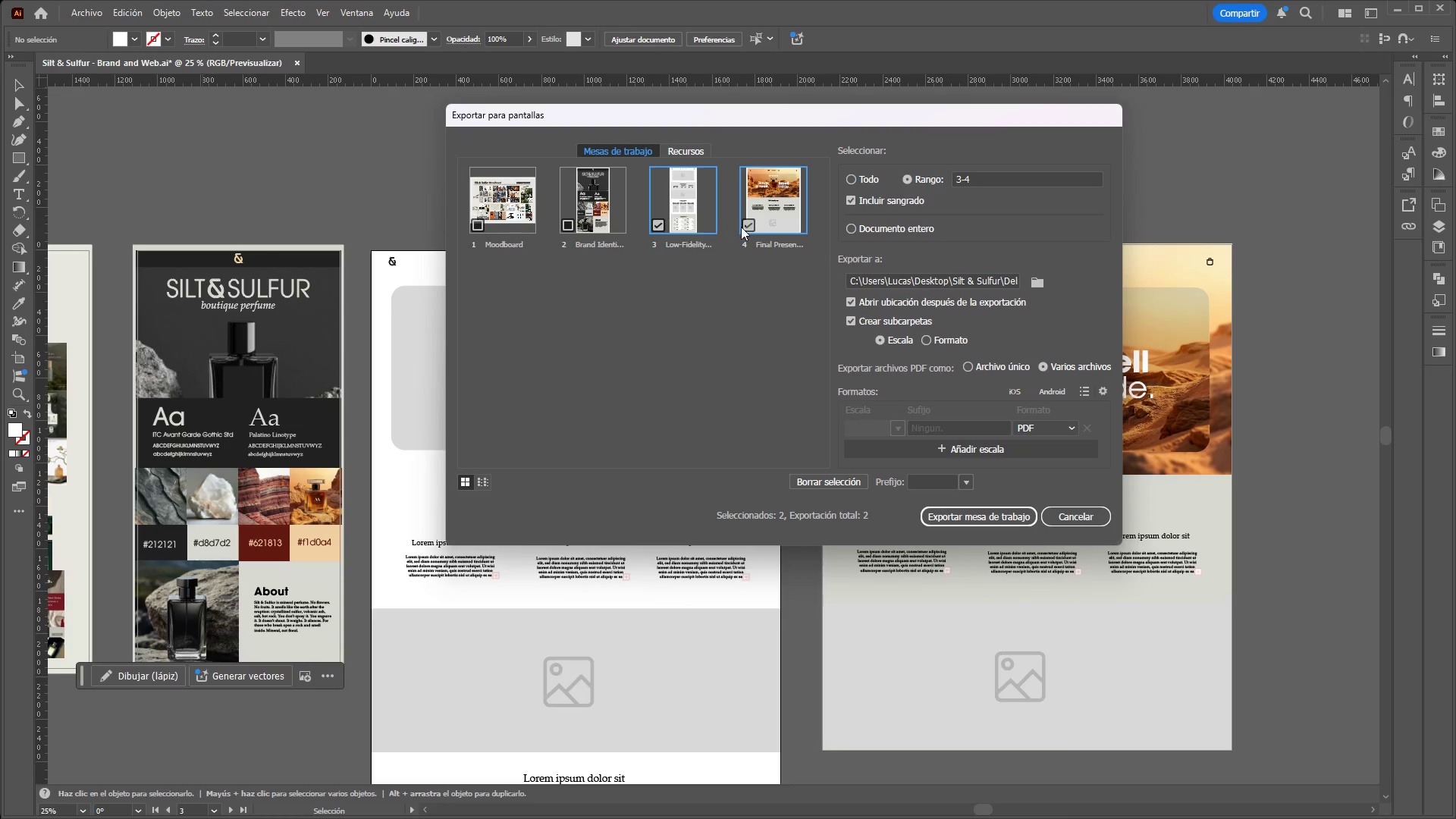 
left_click([747, 228])
 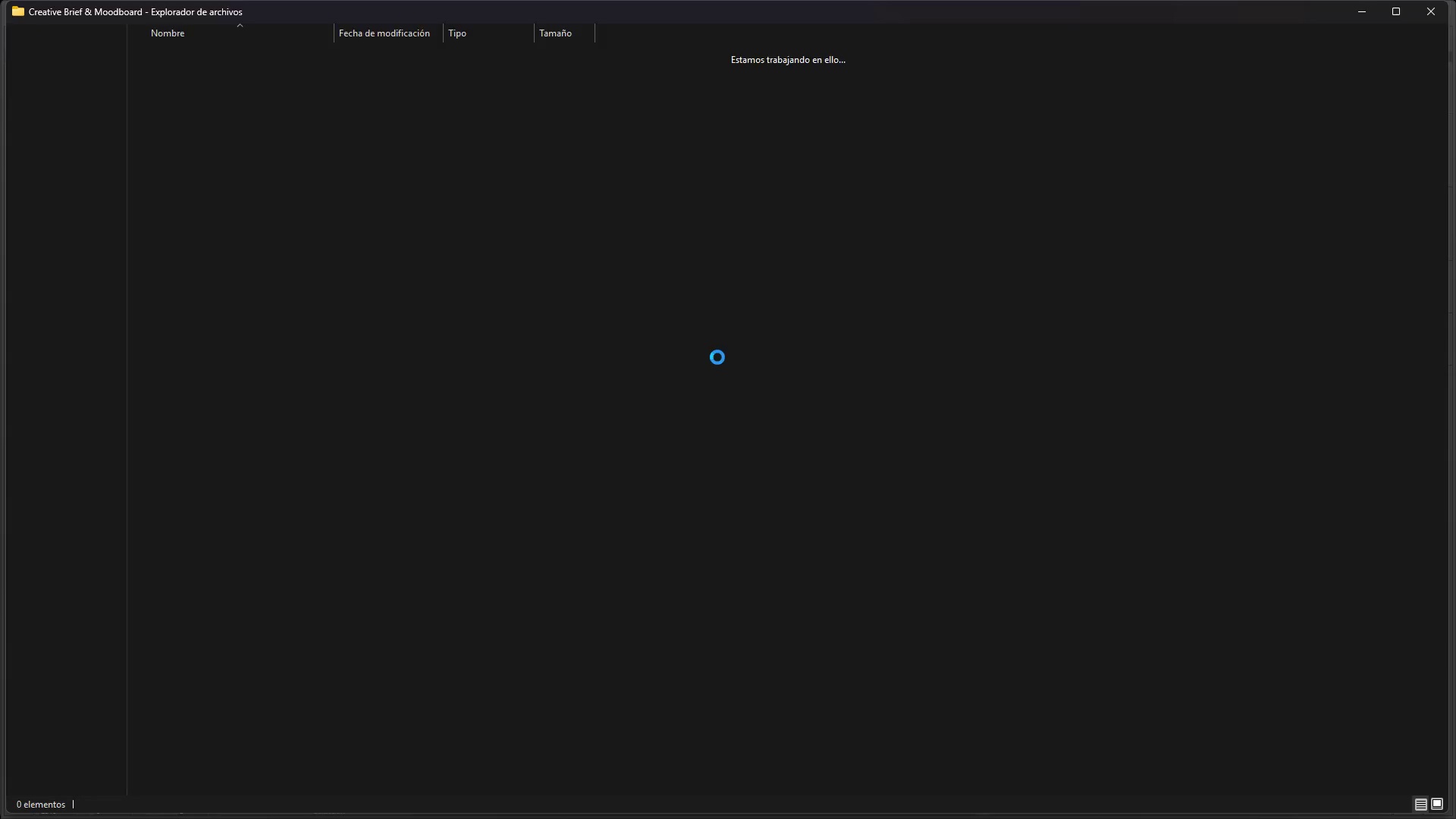 
left_click([673, 419])
 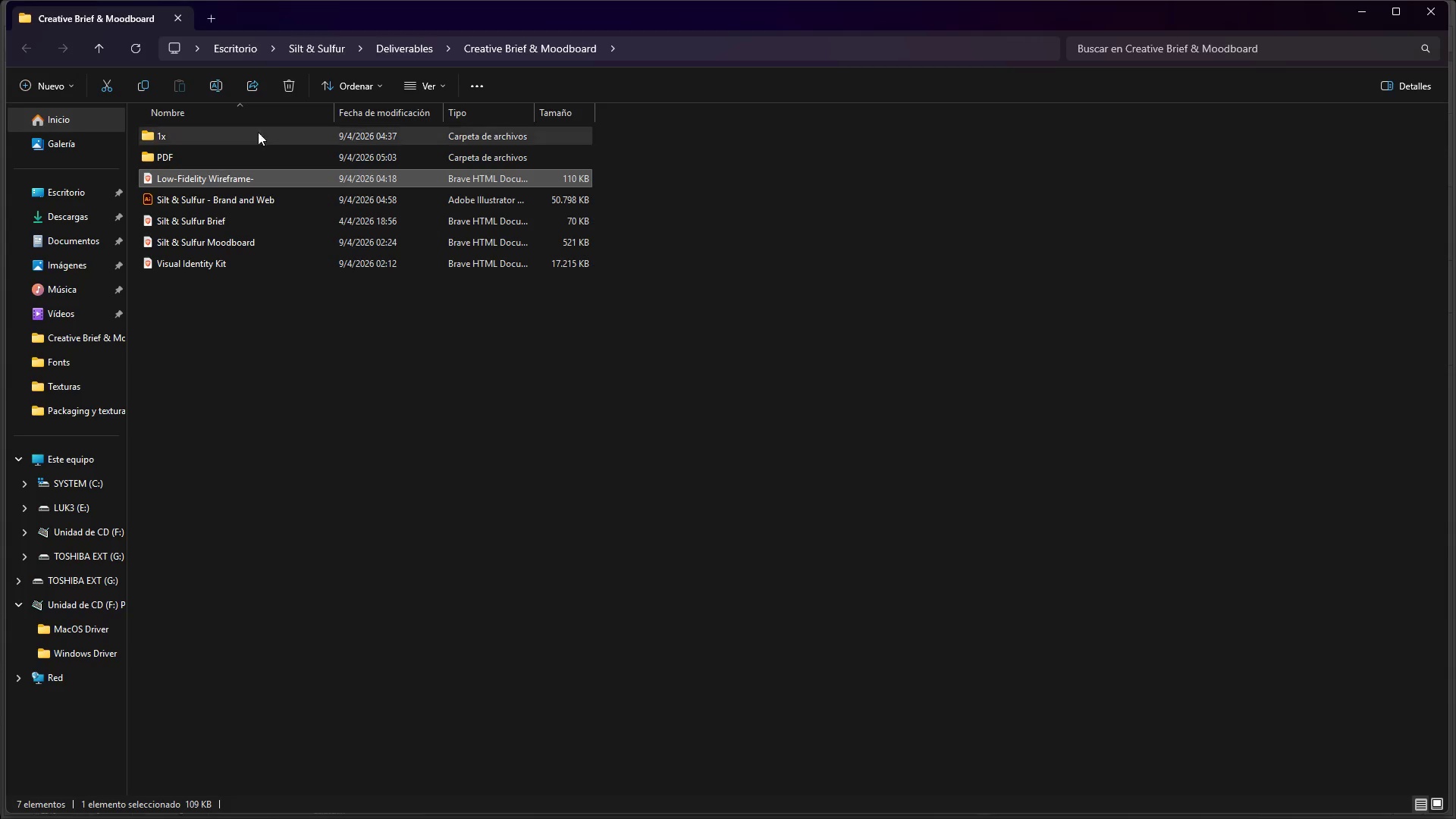 
left_click([294, 86])
 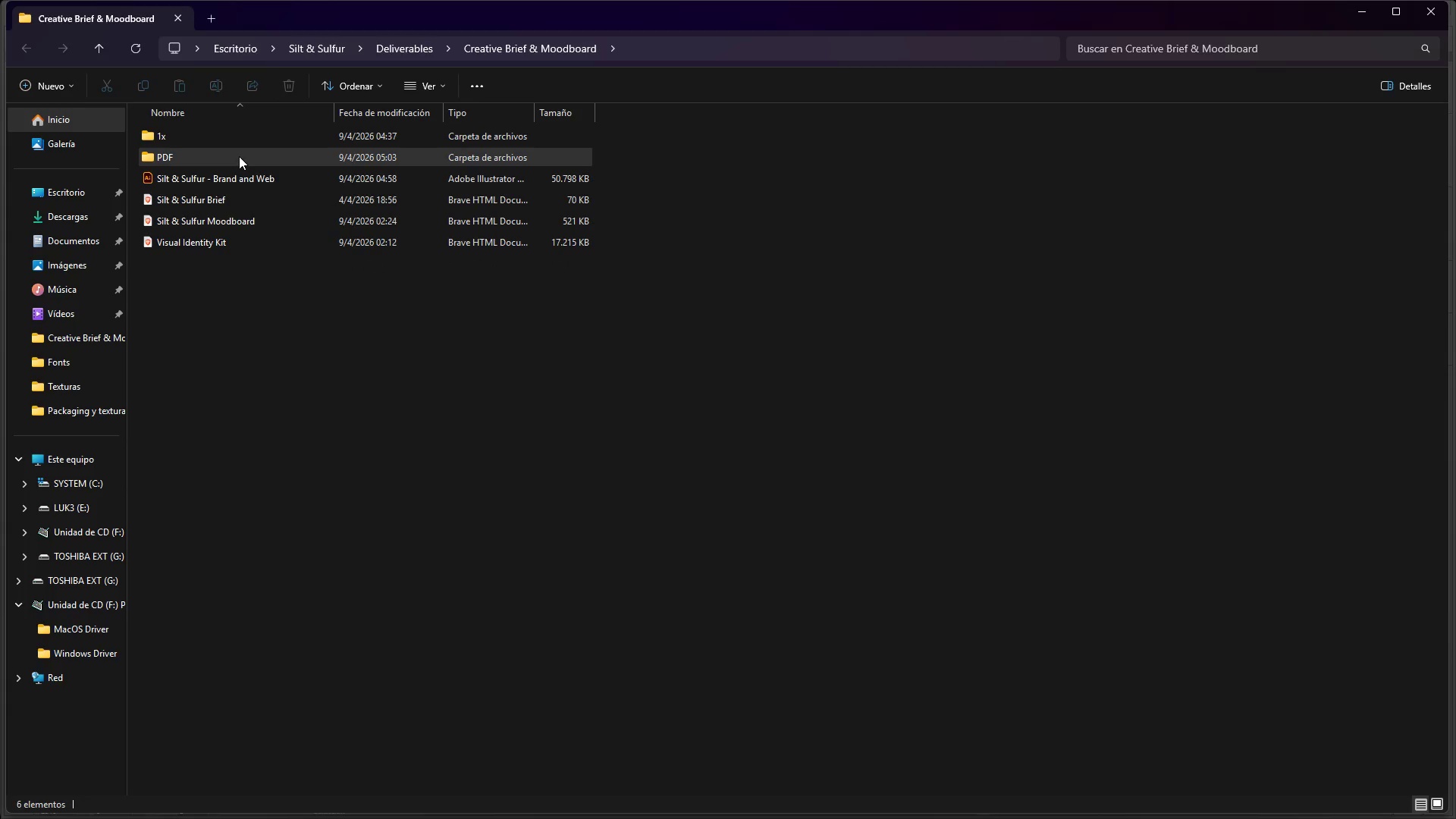 
double_click([239, 155])
 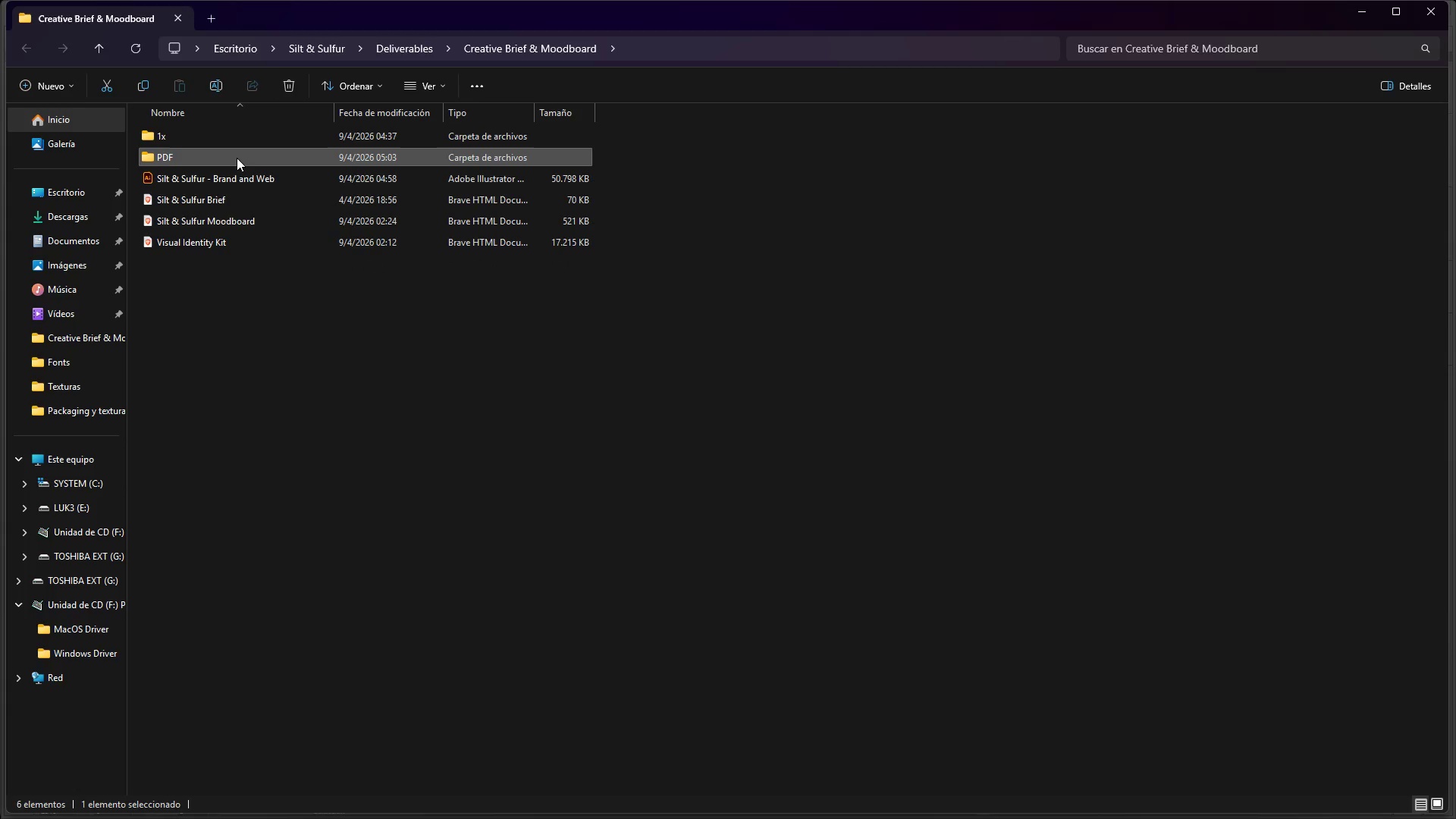 
double_click([237, 157])
 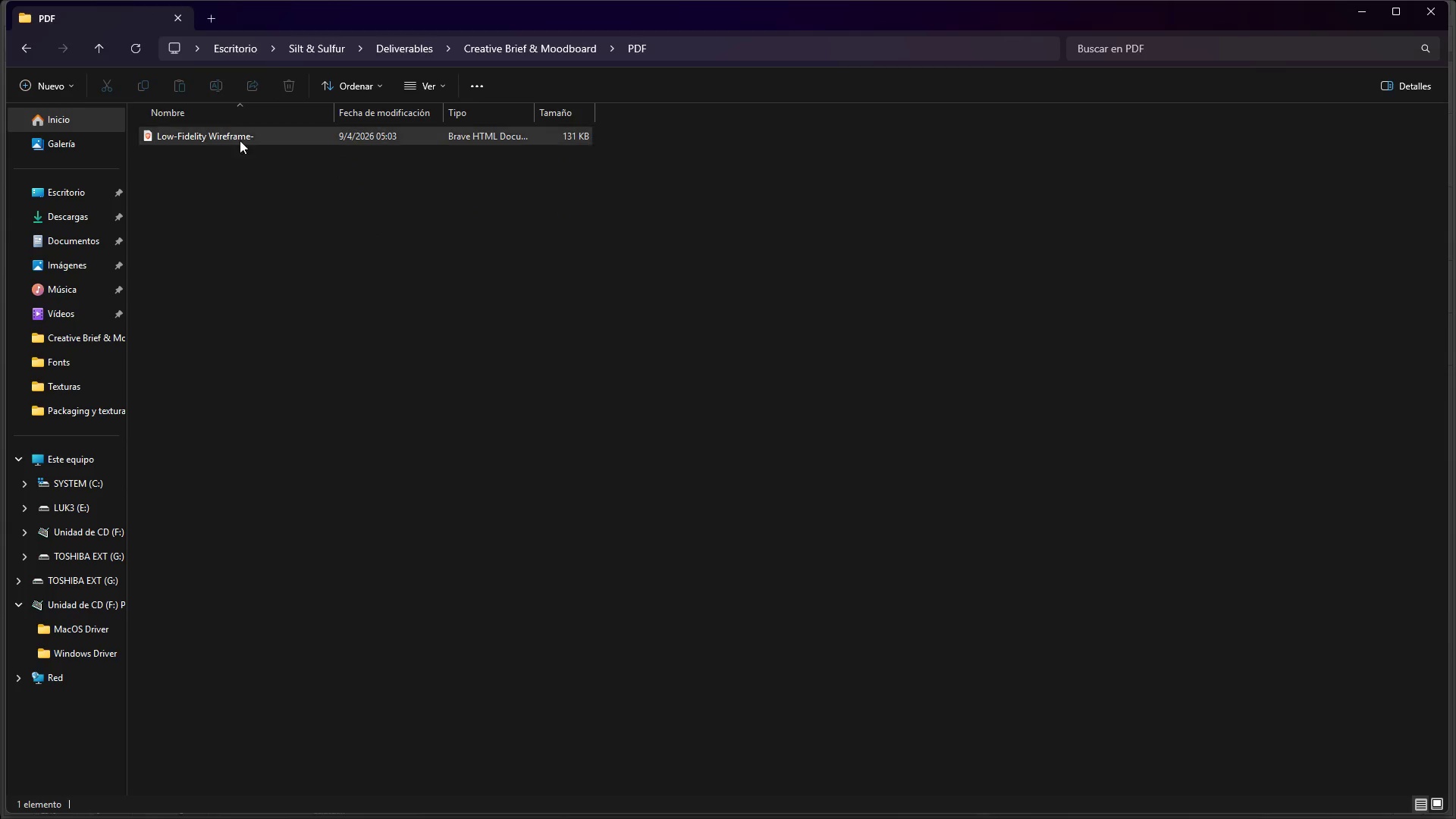 
left_click([240, 136])
 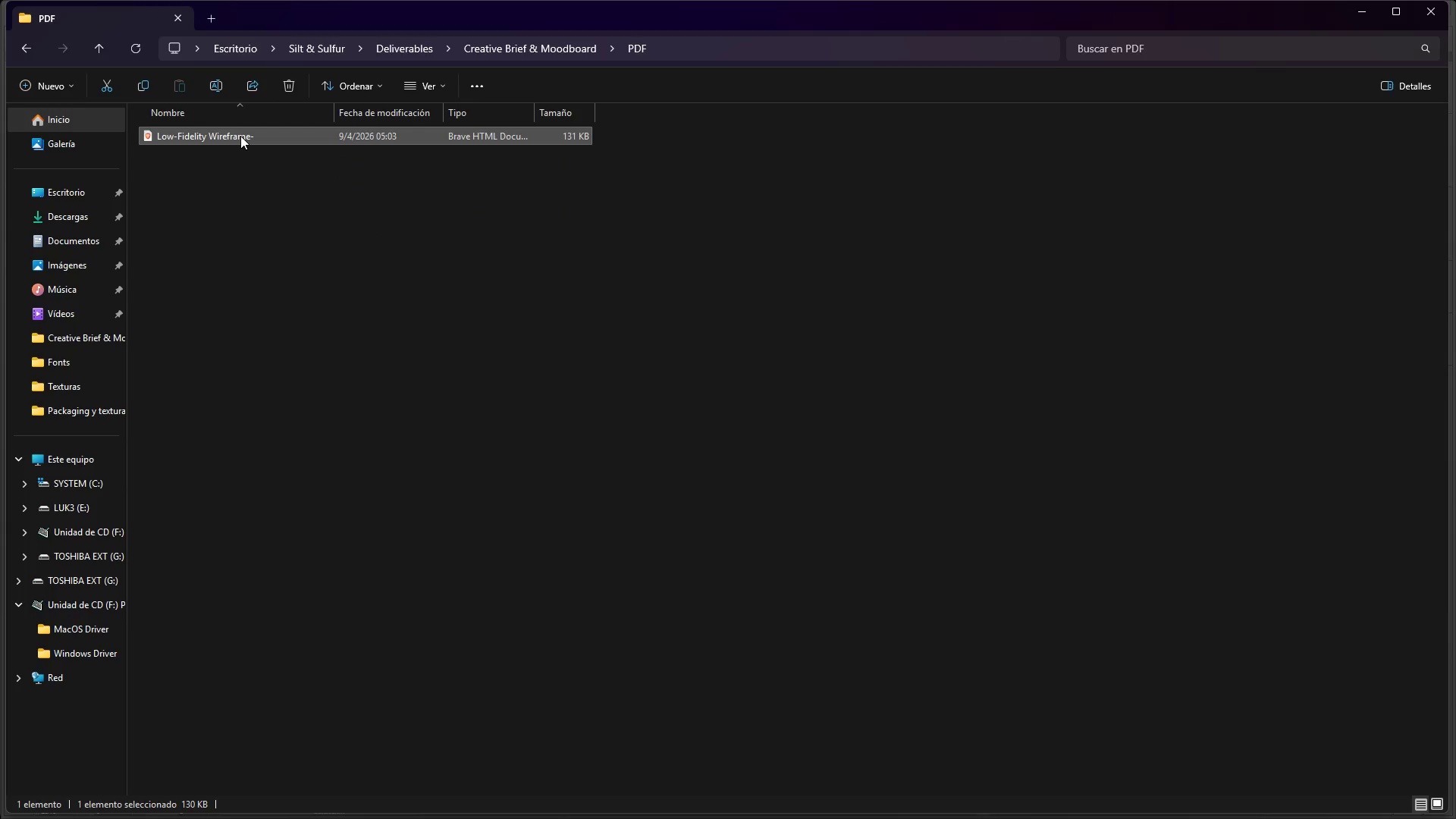 
right_click([240, 136])
 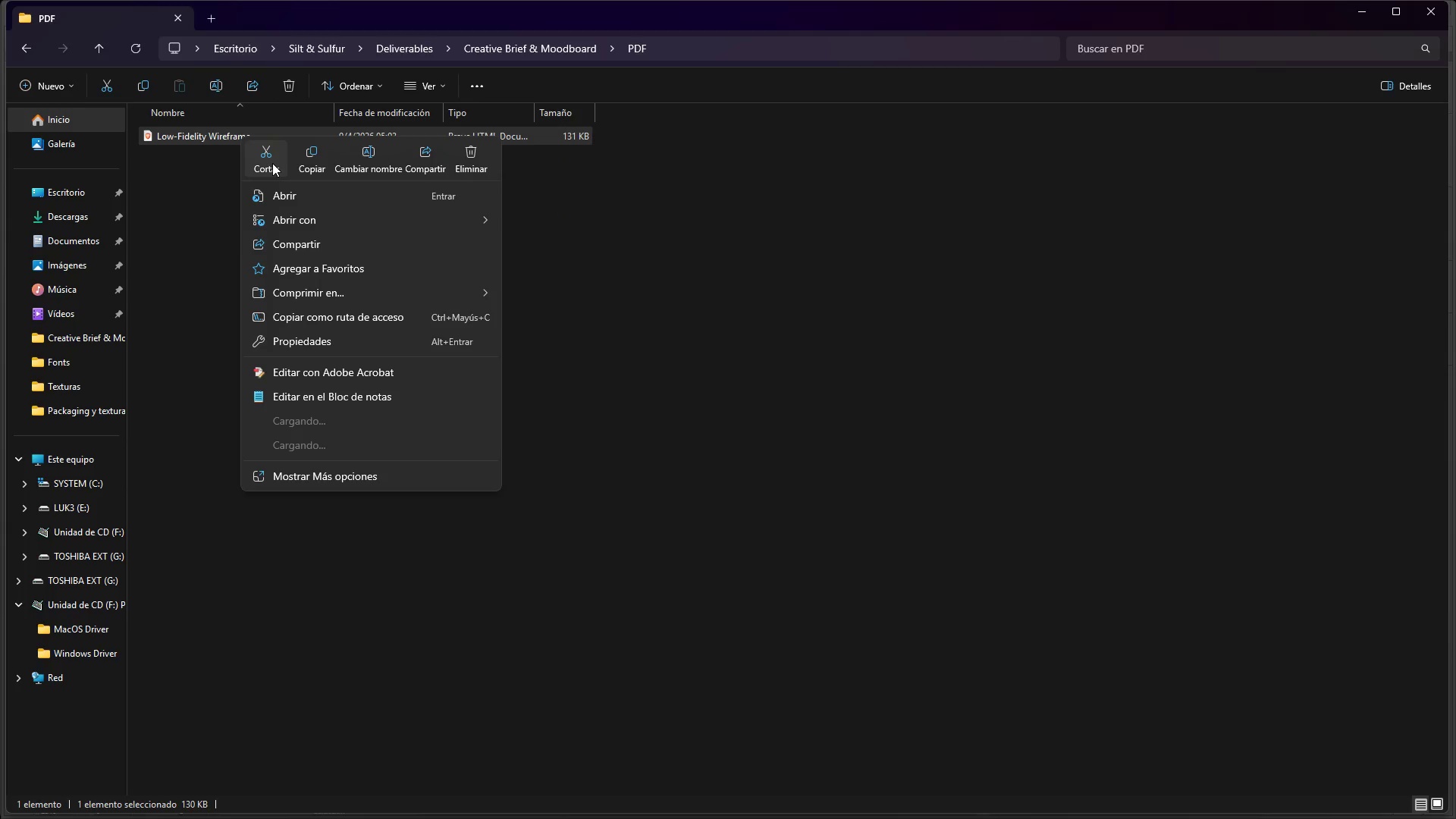 
left_click([272, 163])
 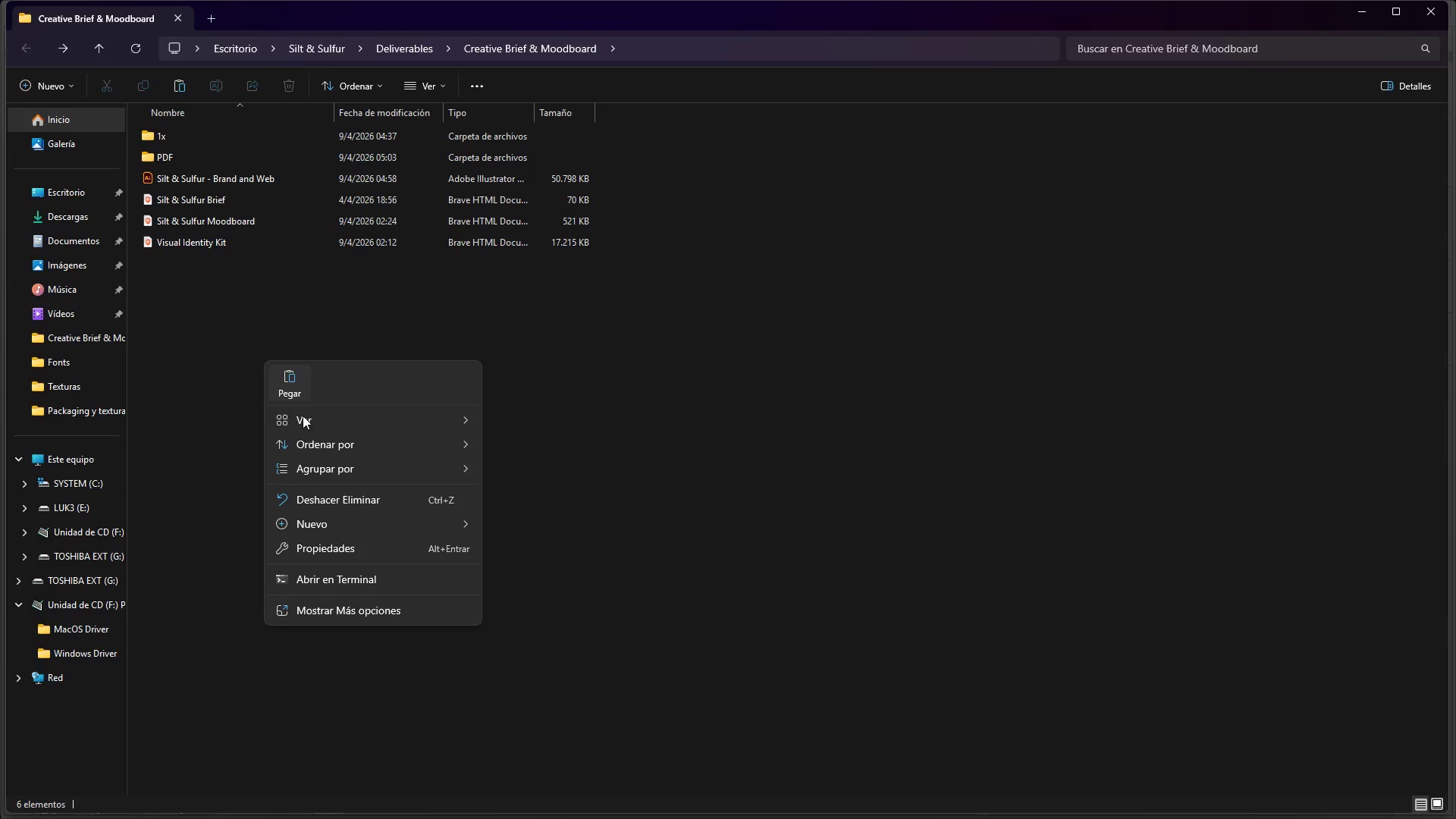 
left_click([278, 387])
 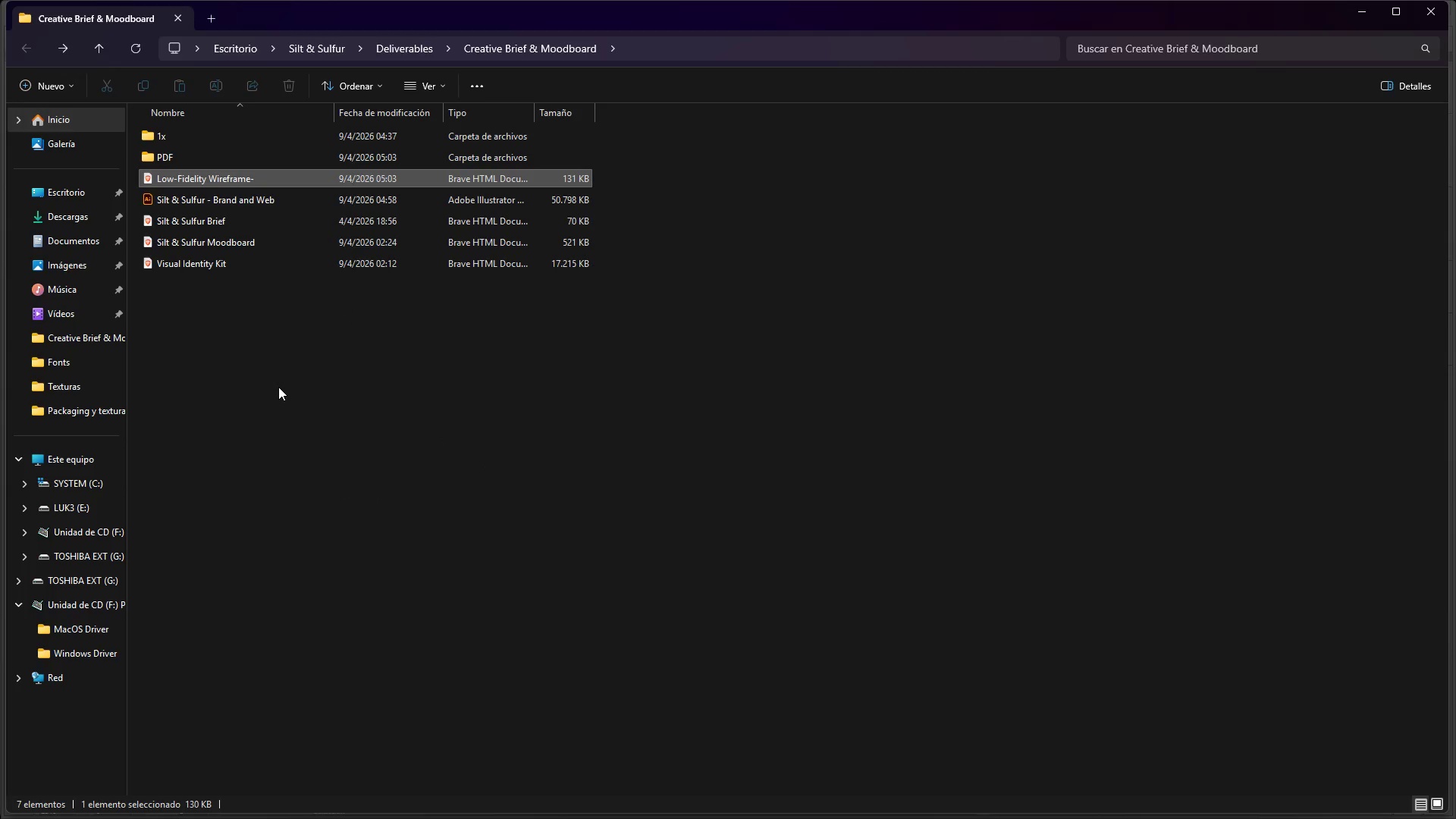 
left_click([278, 387])
 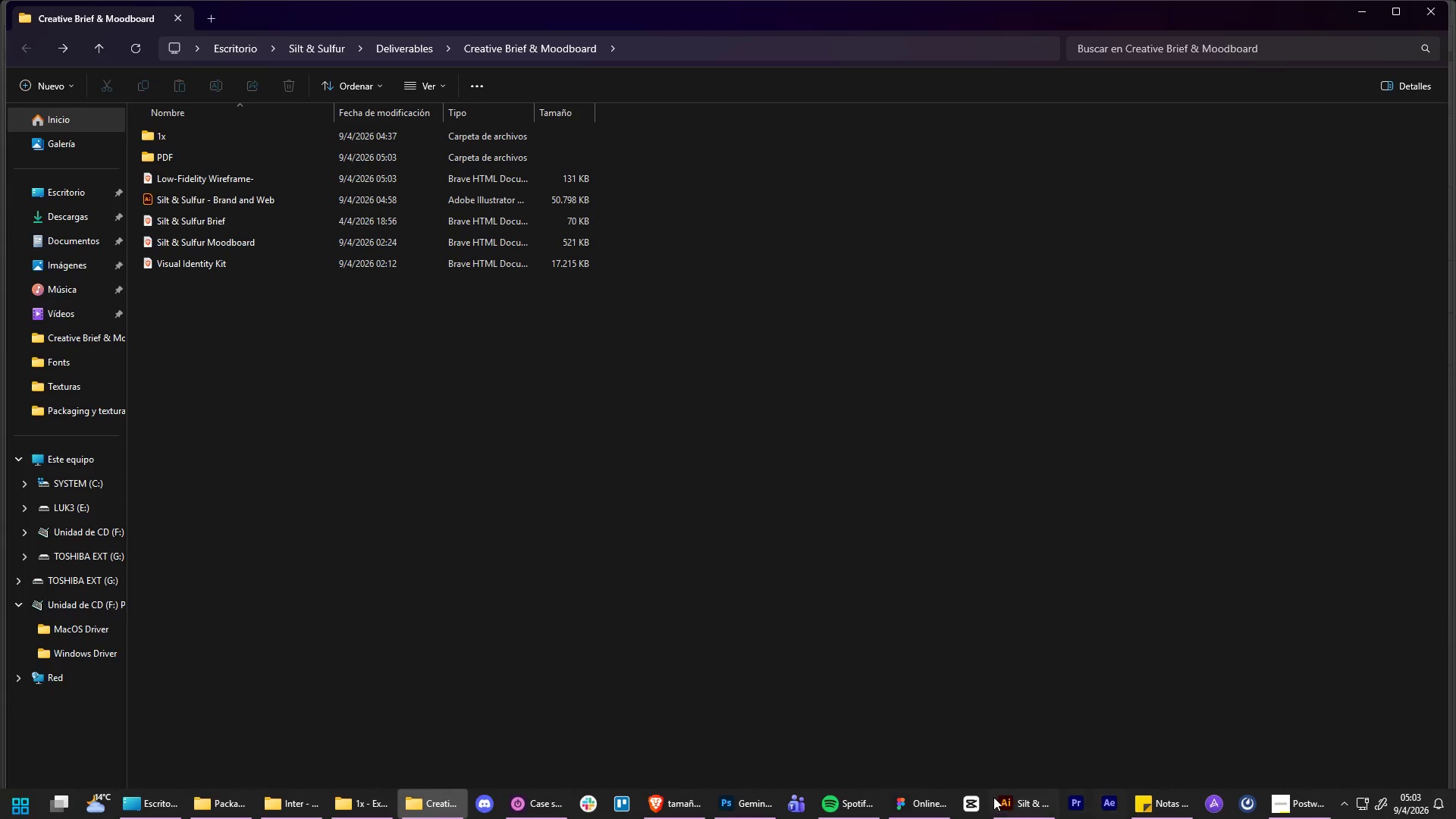 
left_click([1012, 809])
 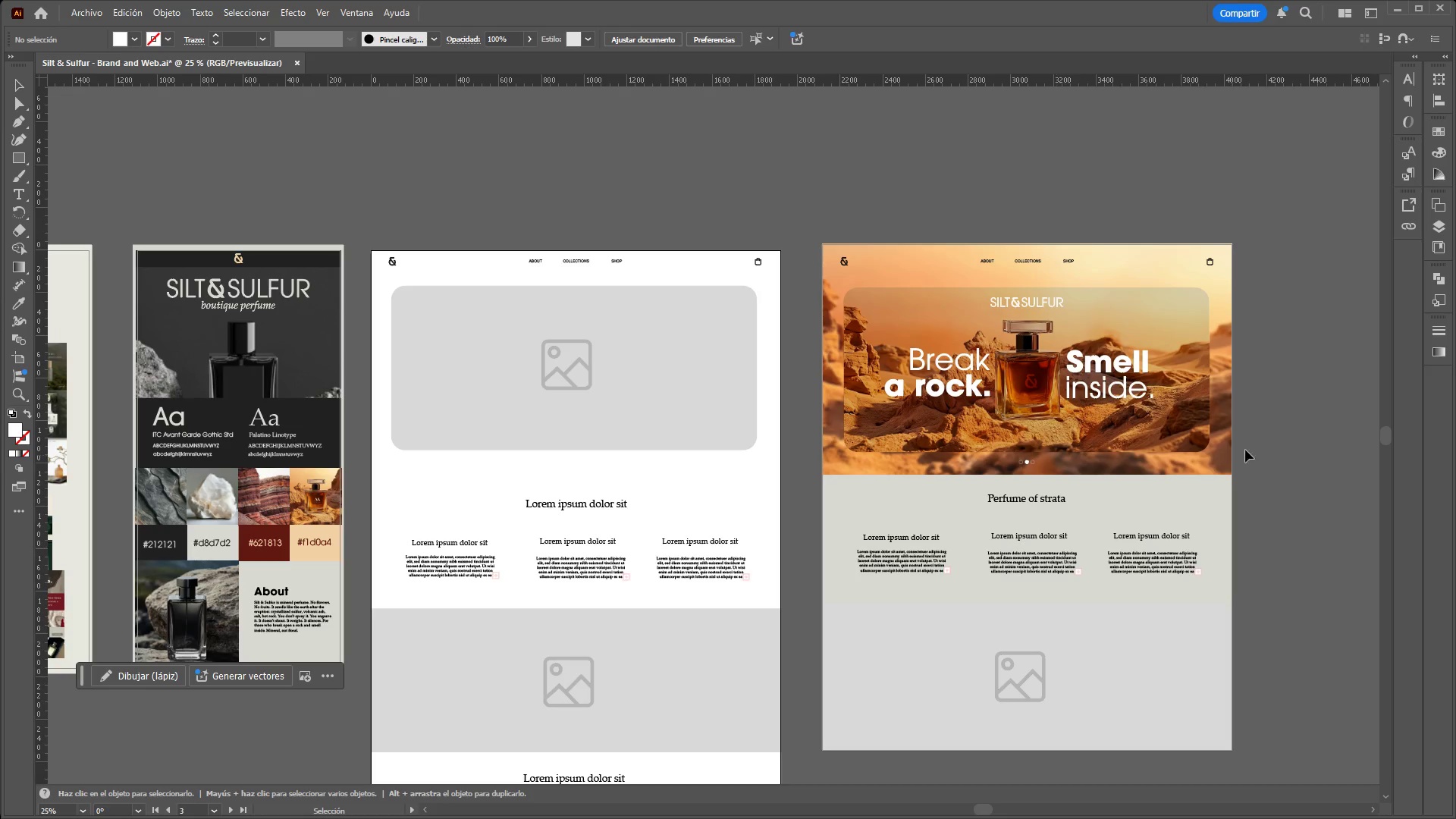 
left_click([1270, 434])
 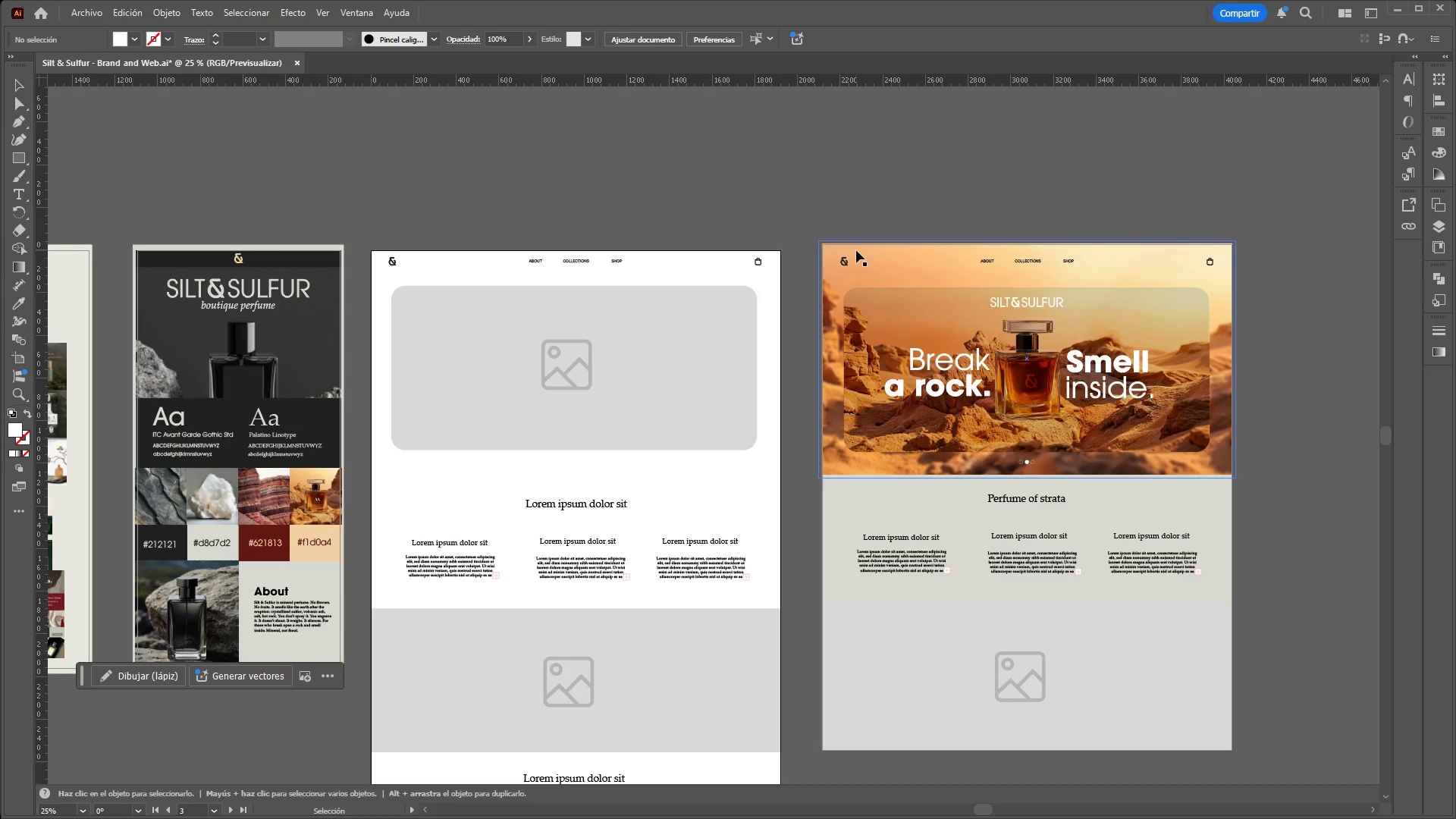 
hold_key(key=ControlLeft, duration=4.45)
hold_key(key=AltLeft, duration=1.51)
scroll: coordinate [853, 237], scroll_direction: down, amount: 1.0
 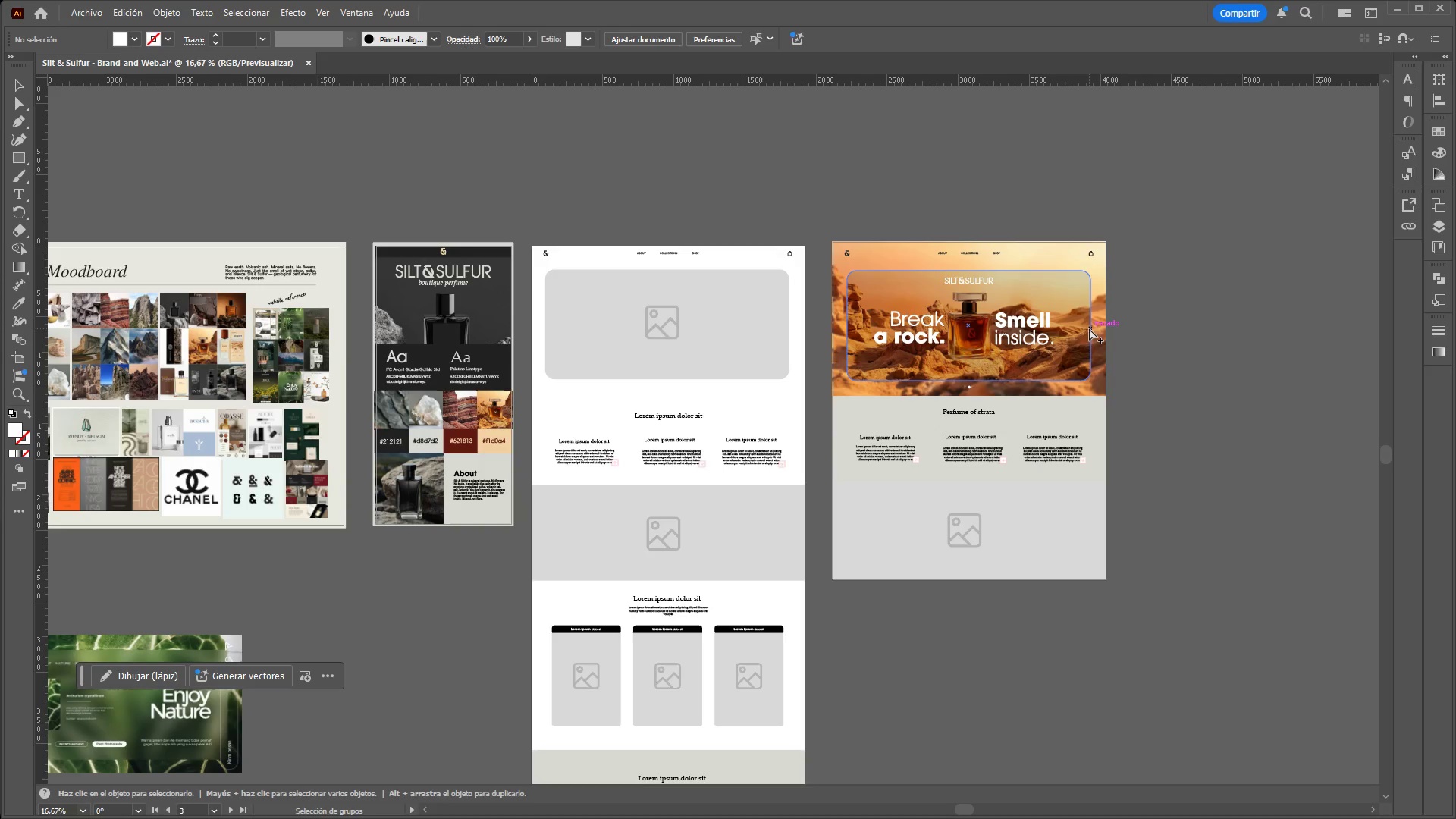 
hold_key(key=AltLeft, duration=1.5)
scroll: coordinate [1089, 325], scroll_direction: up, amount: 3.0
 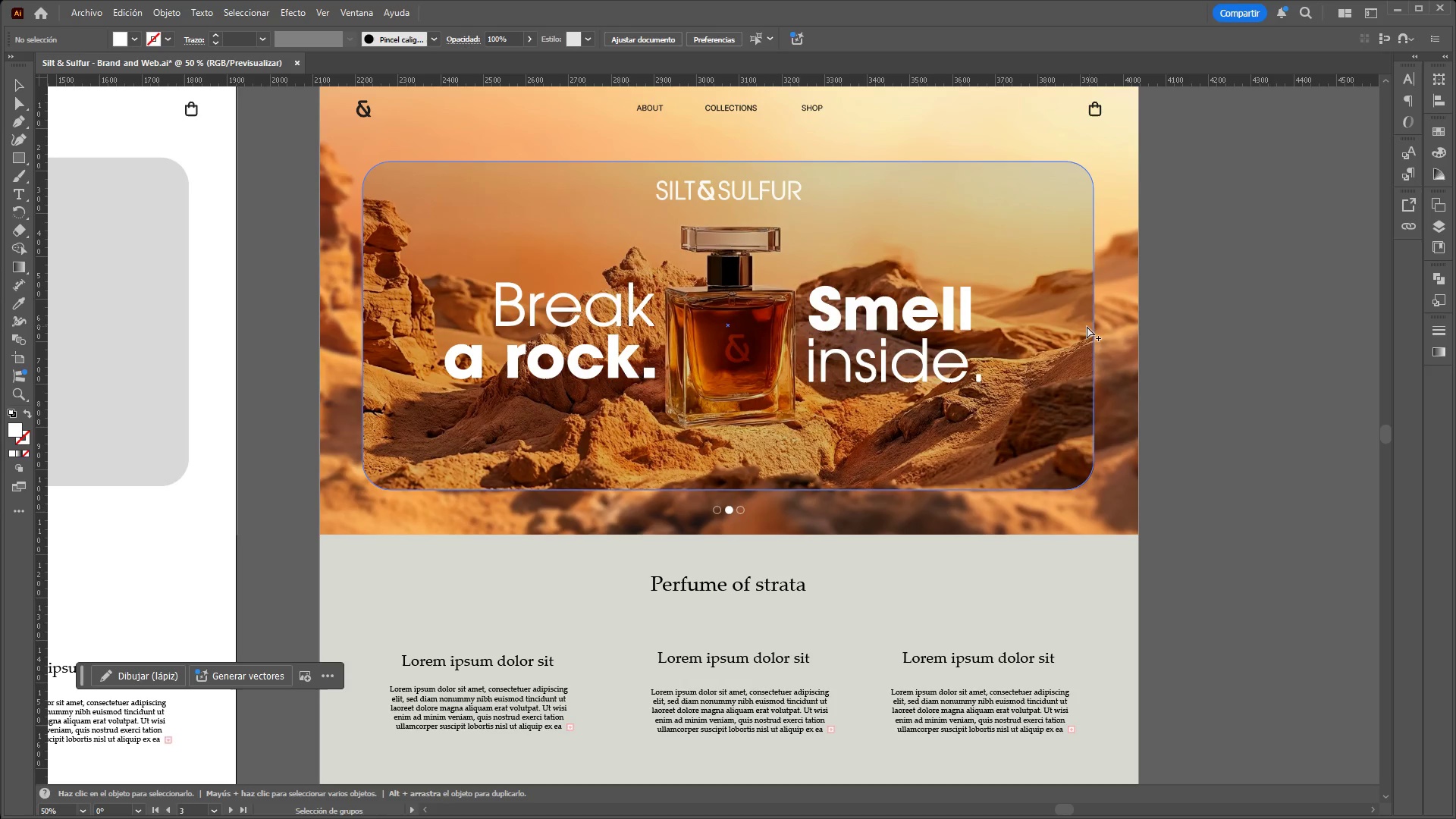 
hold_key(key=AltLeft, duration=1.34)
 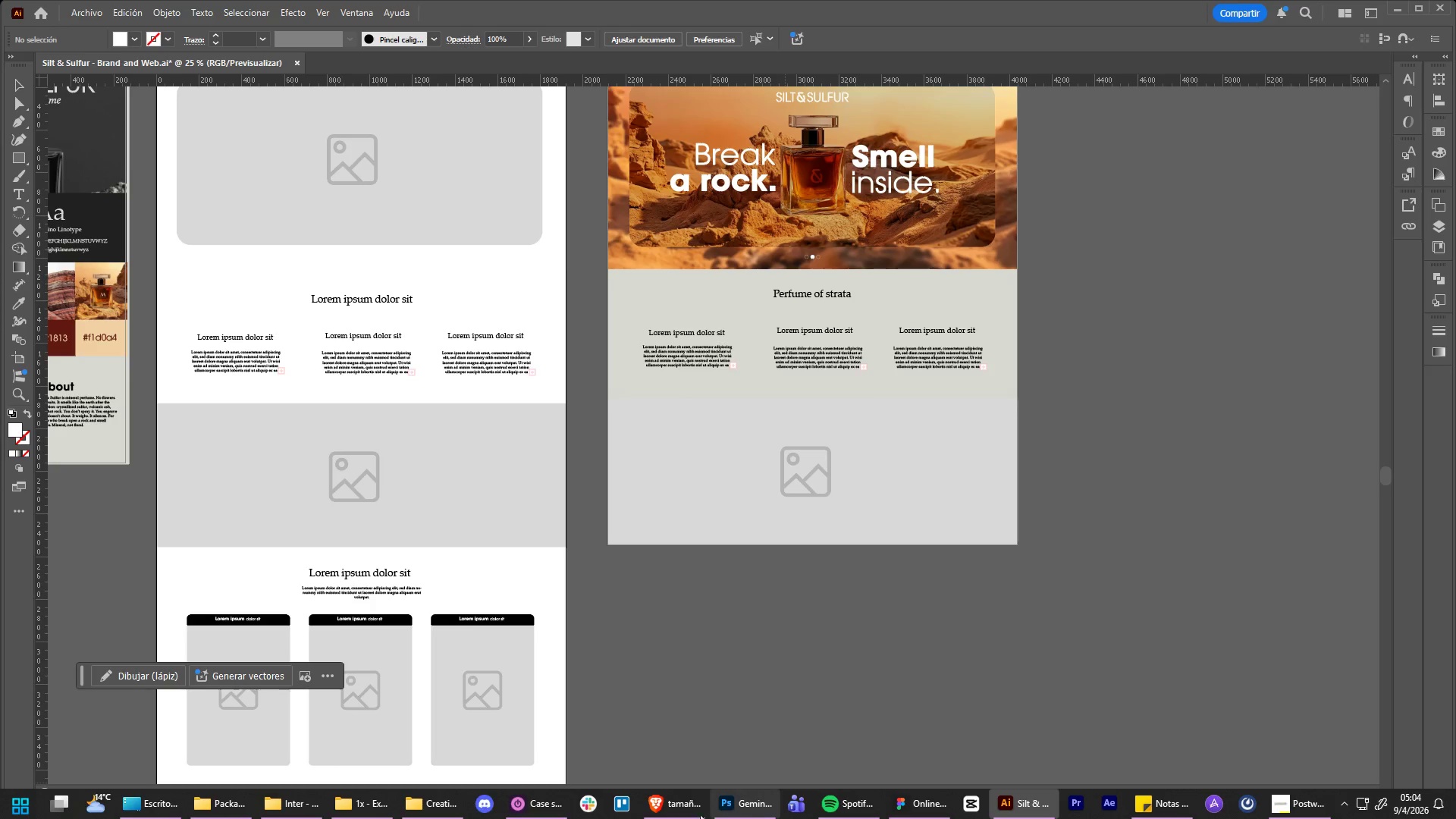 
scroll: coordinate [856, 253], scroll_direction: down, amount: 3.0
 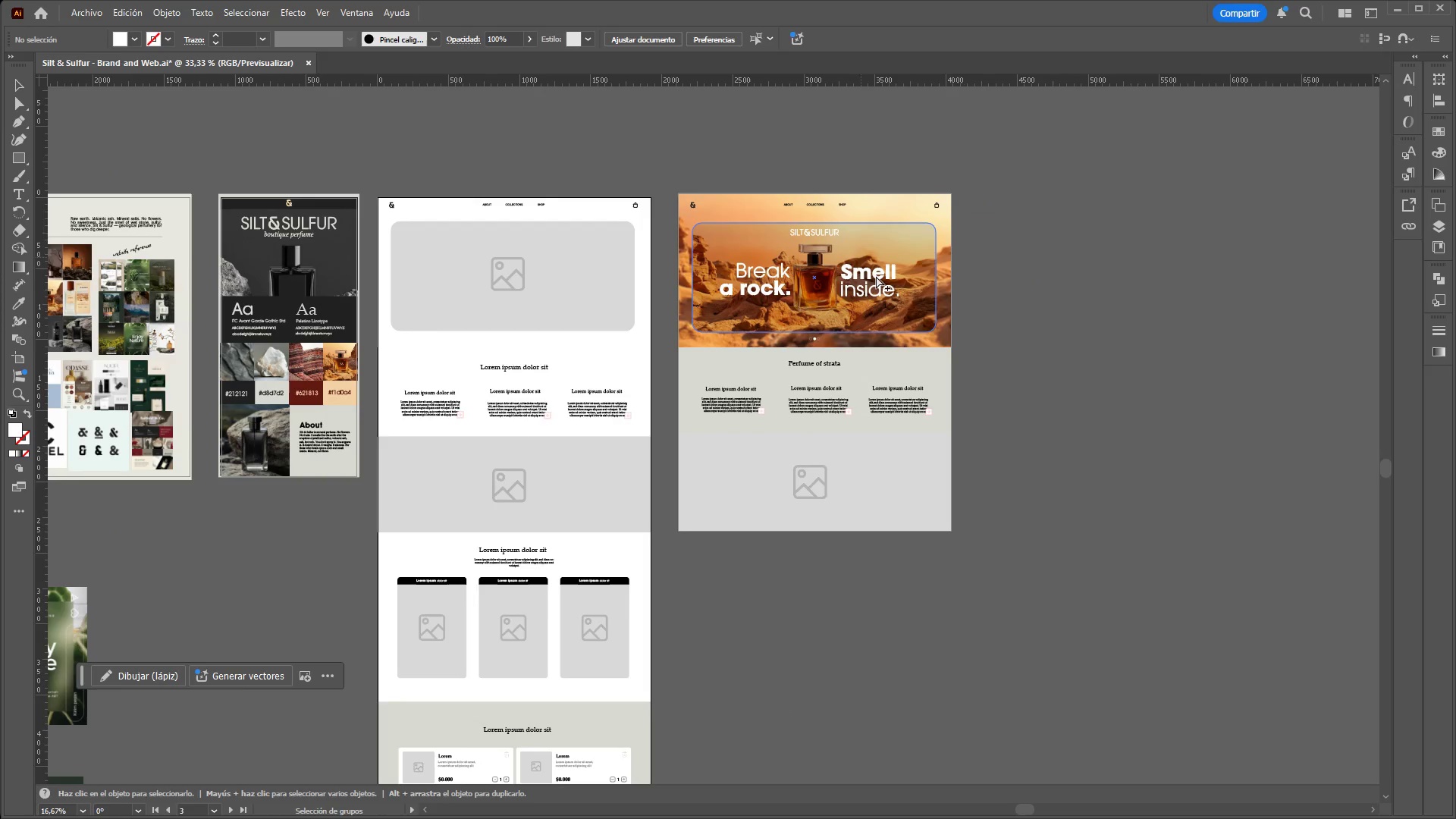 
scroll: coordinate [819, 503], scroll_direction: up, amount: 1.0
 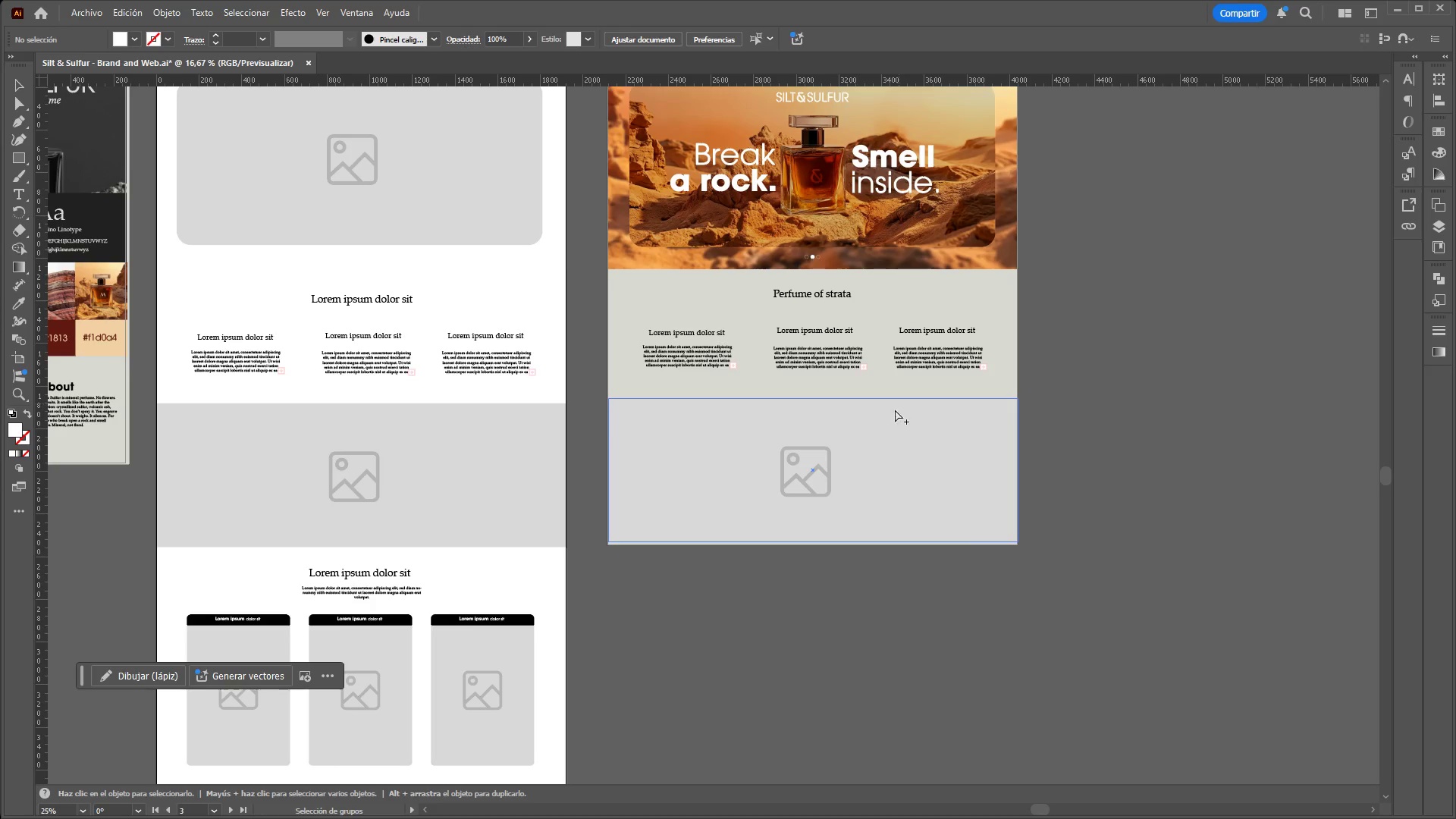 
hold_key(key=AltLeft, duration=8.14)
left_click([681, 814])
 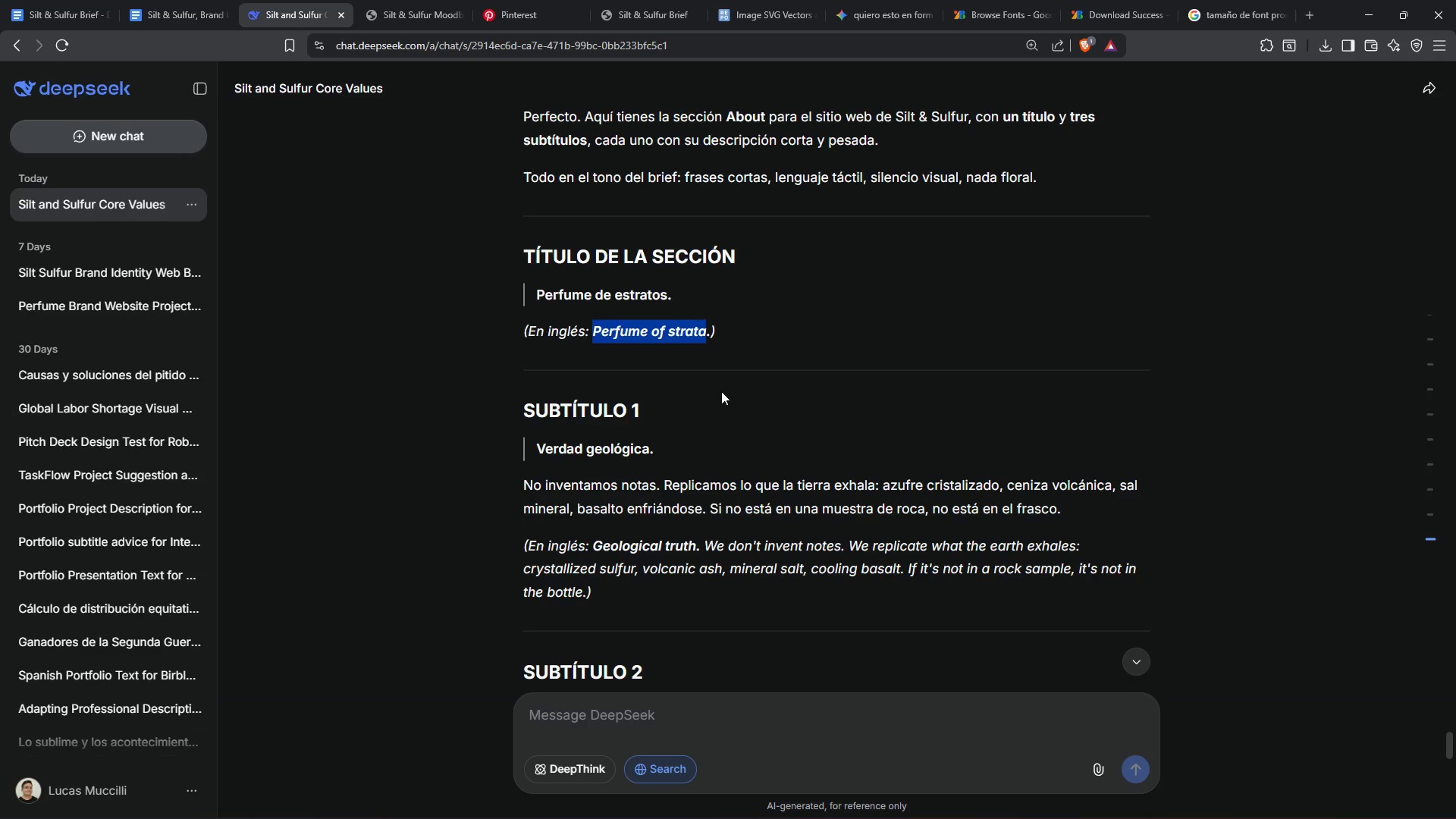 
key(Control+C)
 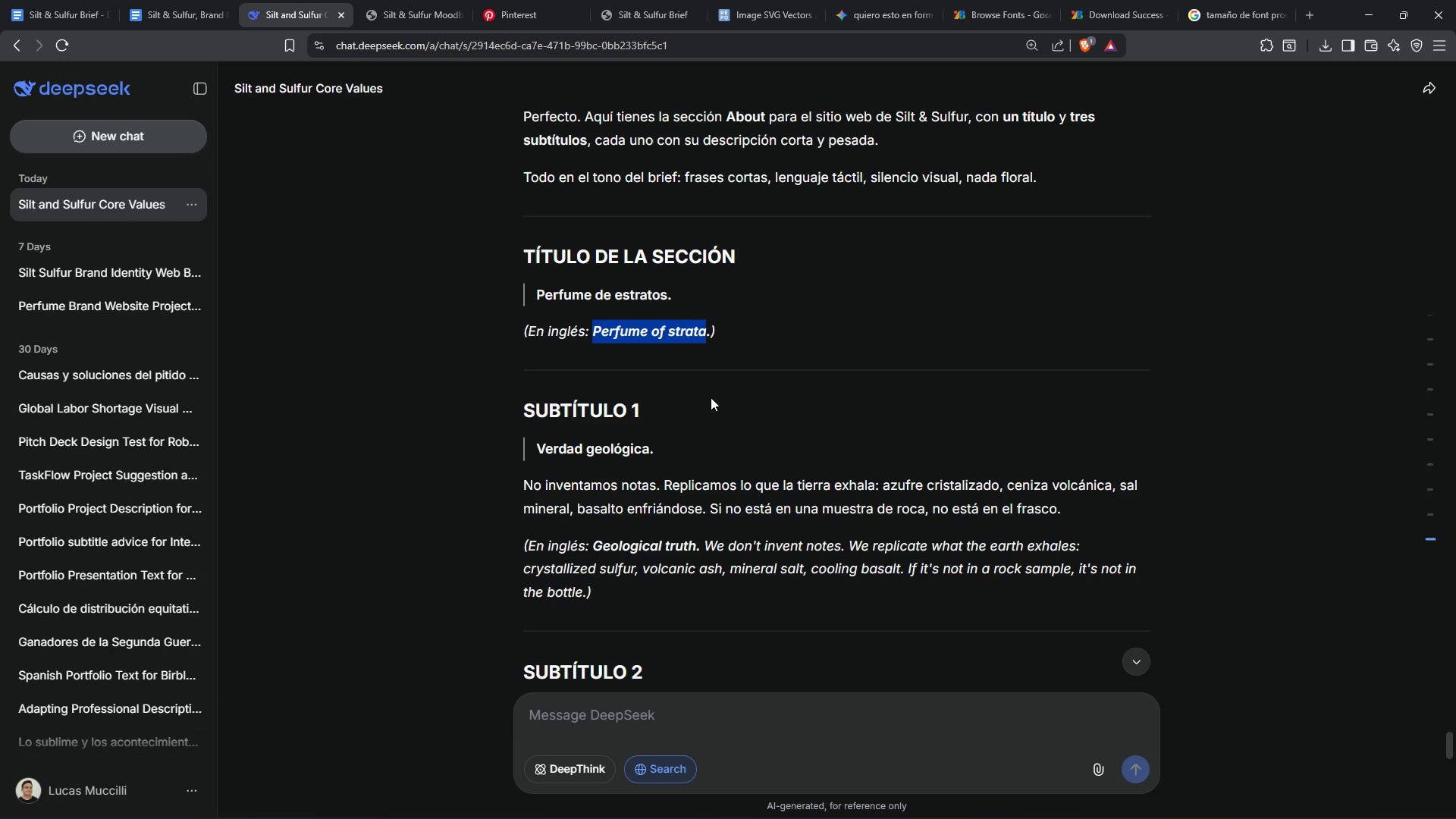 
key(Control+C)
 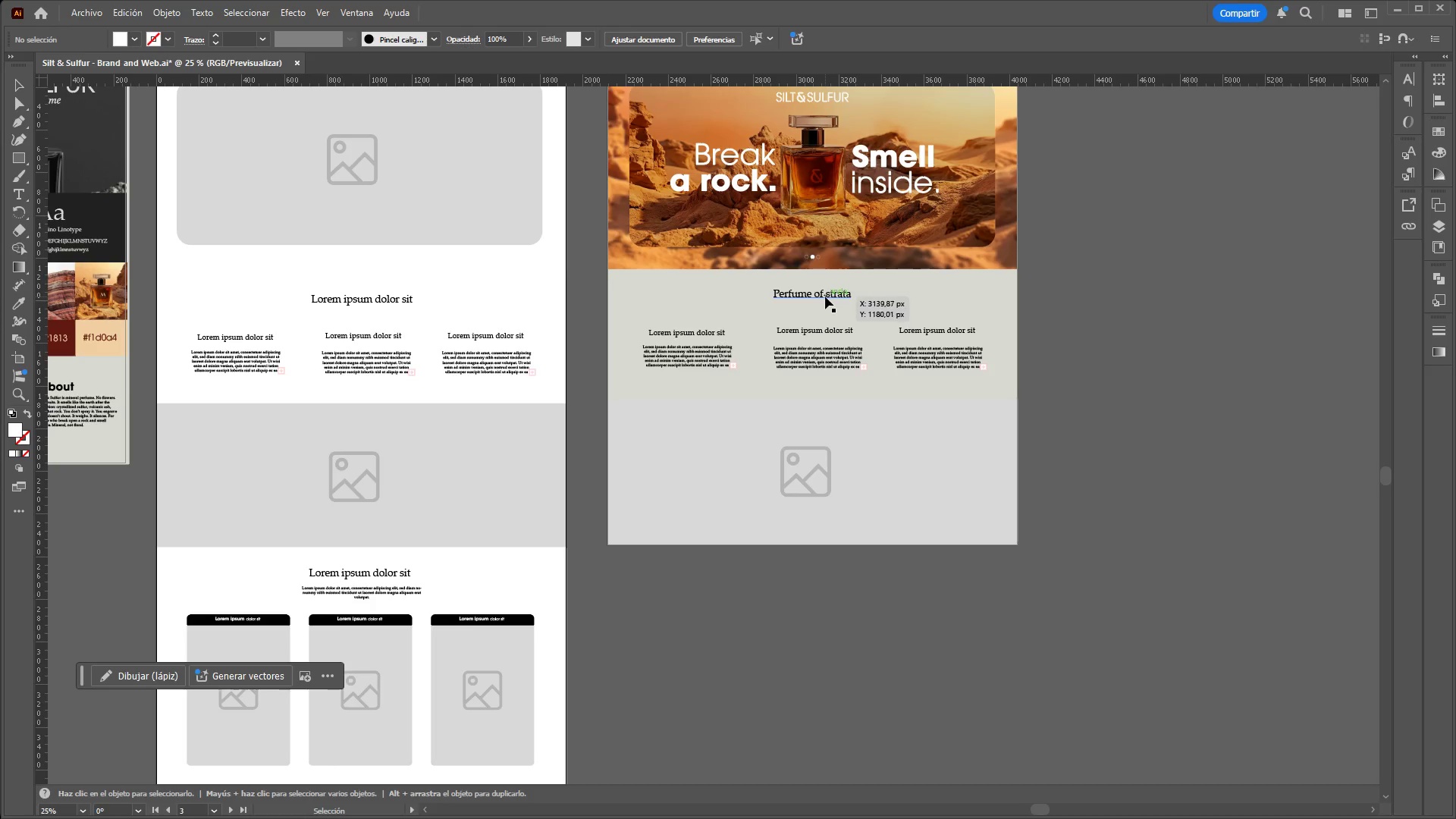 
left_click([825, 297])
 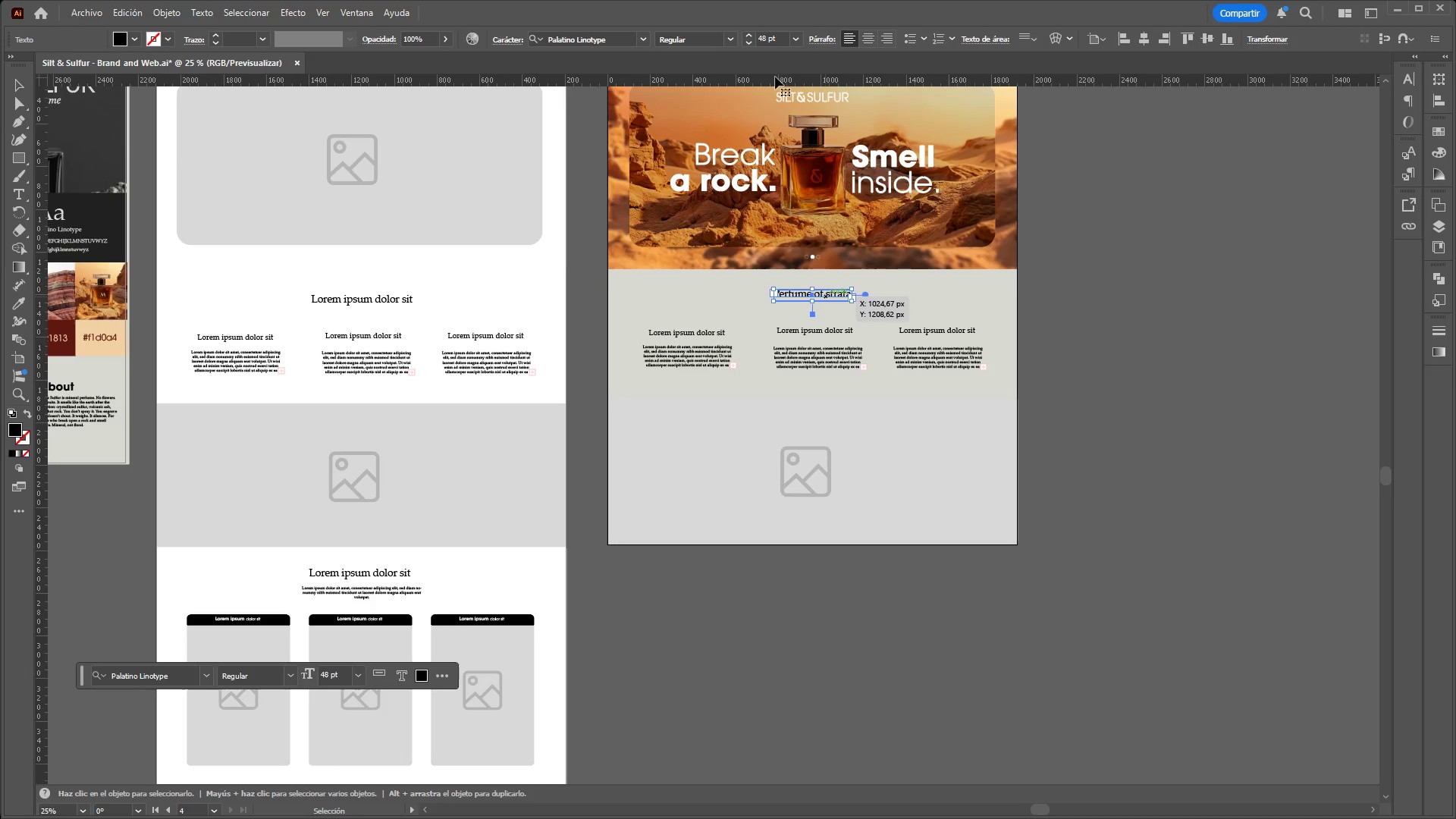 
hold_key(key=ControlLeft, duration=0.66)
hold_key(key=AltLeft, duration=0.61)
scroll: coordinate [967, 355], scroll_direction: up, amount: 1.0
 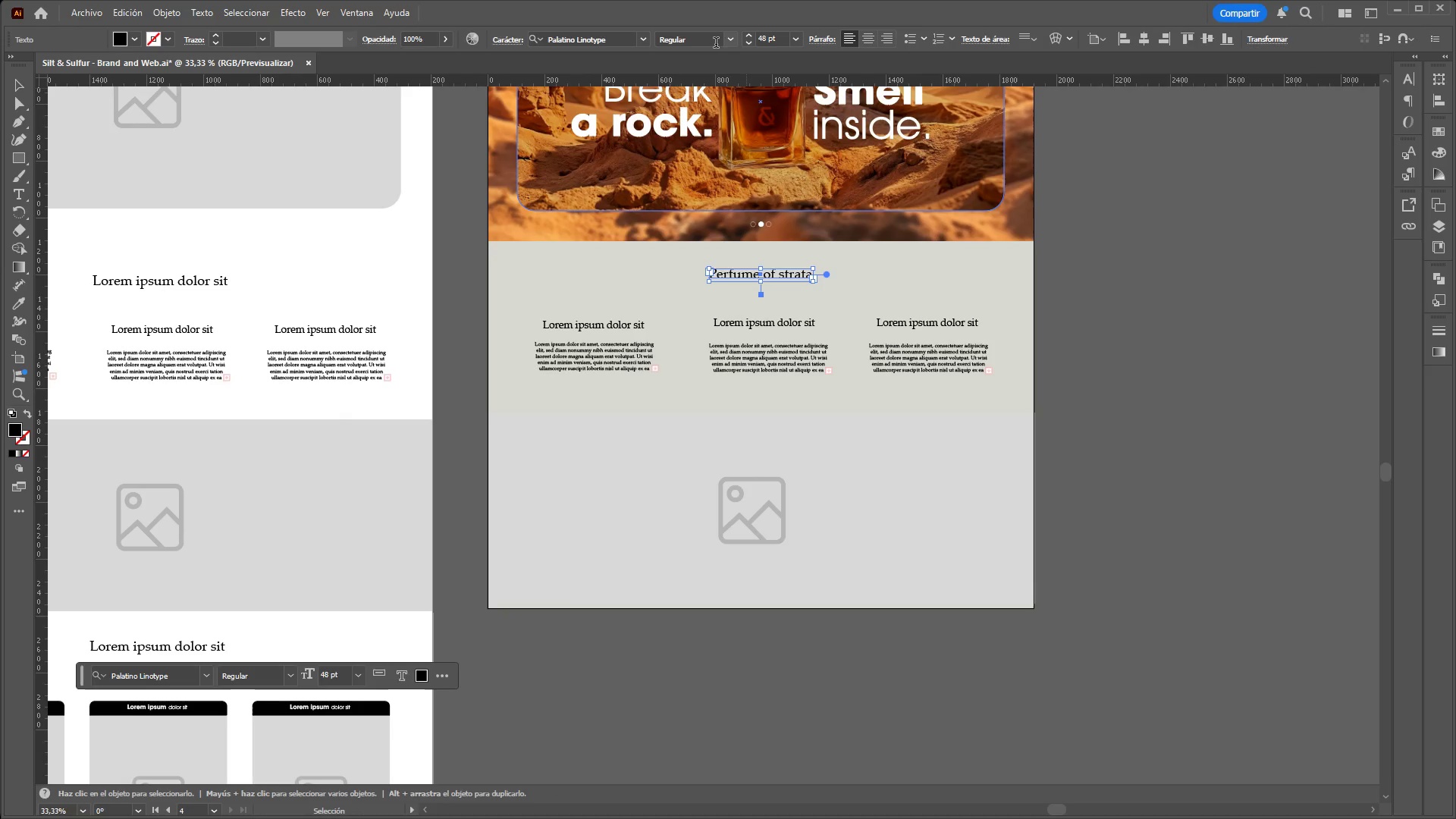 
left_click([734, 39])
 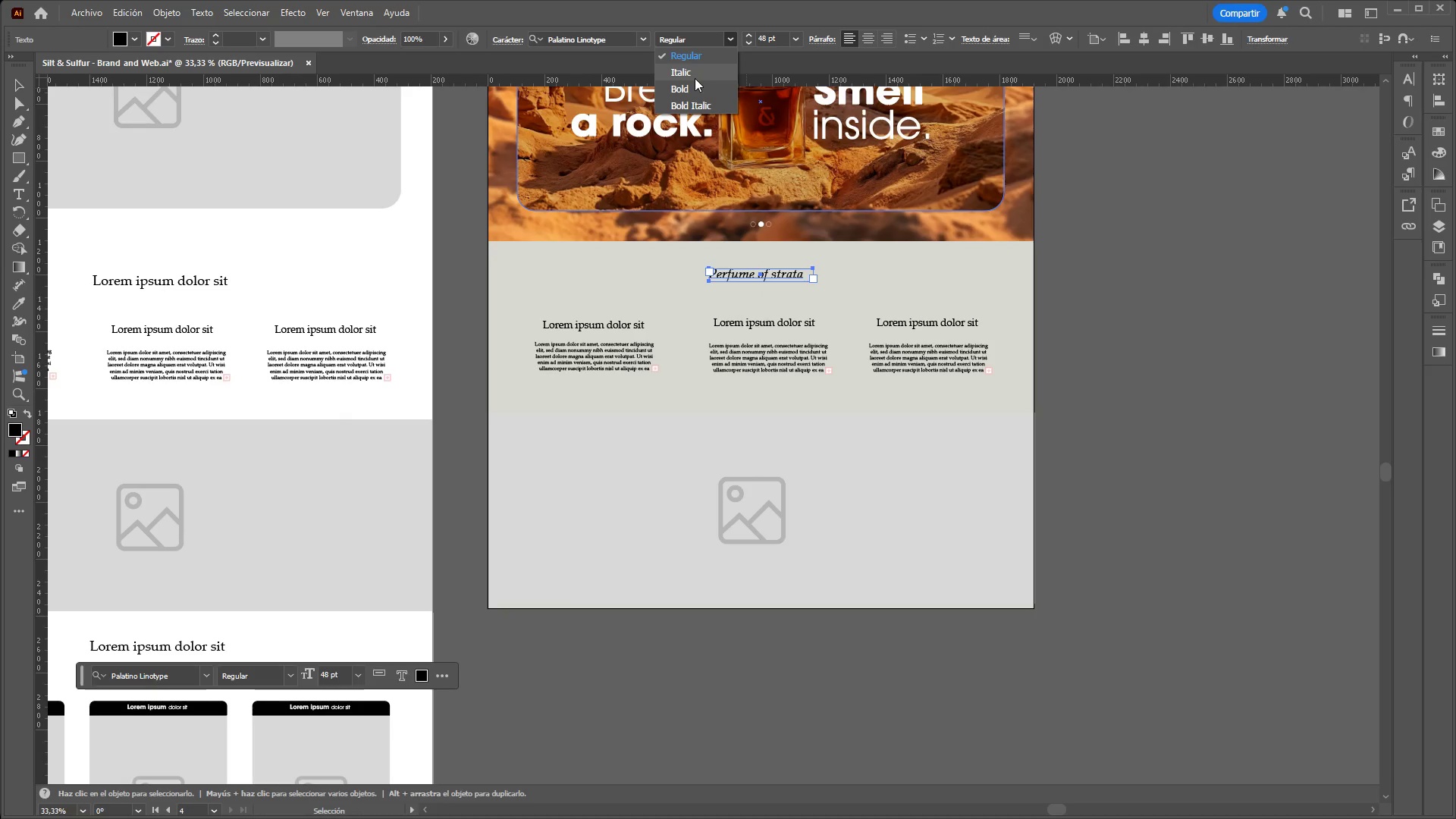 
left_click_drag(start_coordinate=[695, 78], to_coordinate=[688, 98])
 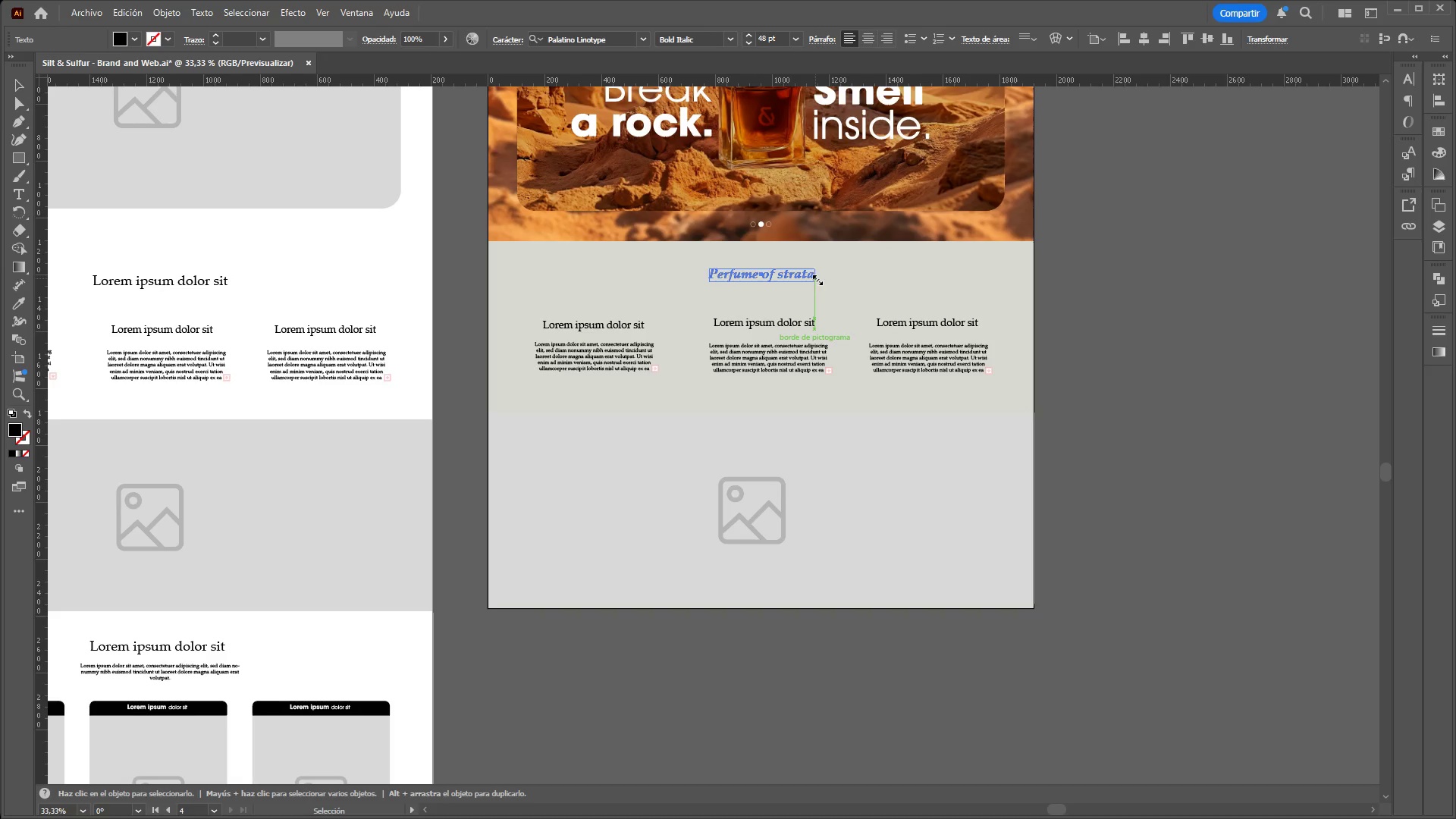 
hold_key(key=ControlLeft, duration=2.45)
hold_key(key=AltLeft, duration=1.5)
scroll: coordinate [774, 253], scroll_direction: up, amount: 3.0
 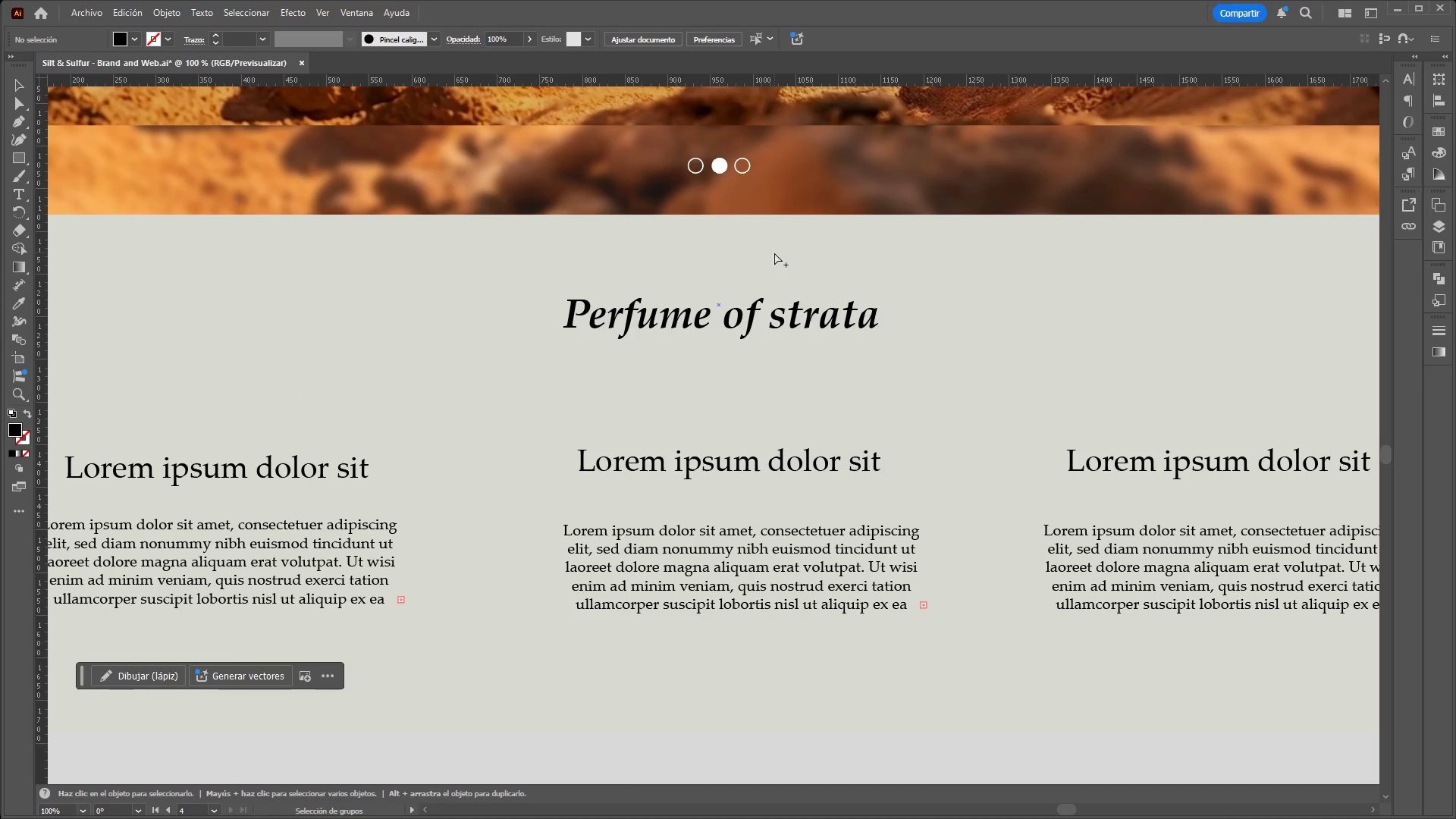 
hold_key(key=AltLeft, duration=0.91)
scroll: coordinate [756, 264], scroll_direction: down, amount: 1.0
 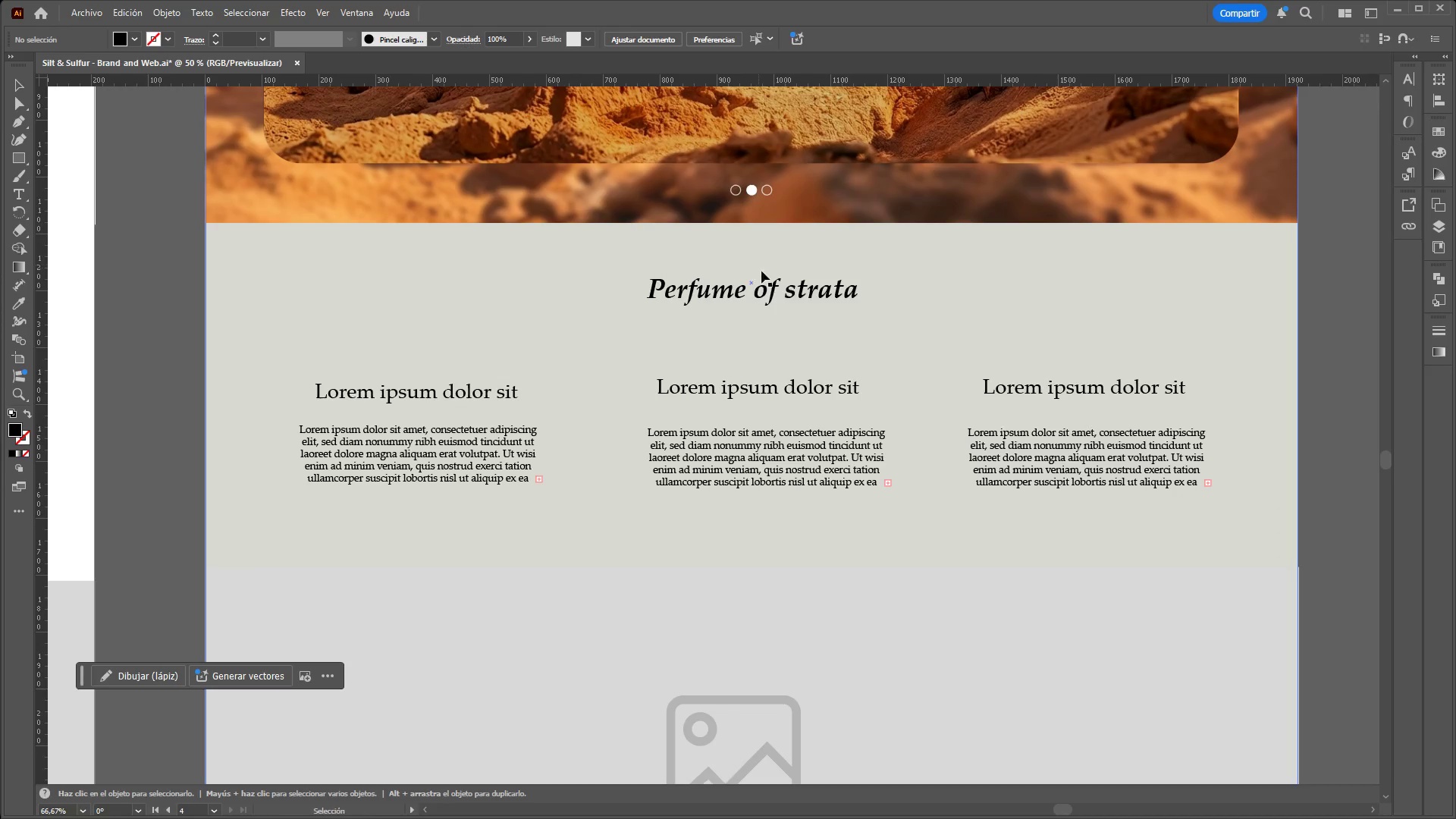 
left_click([777, 286])
 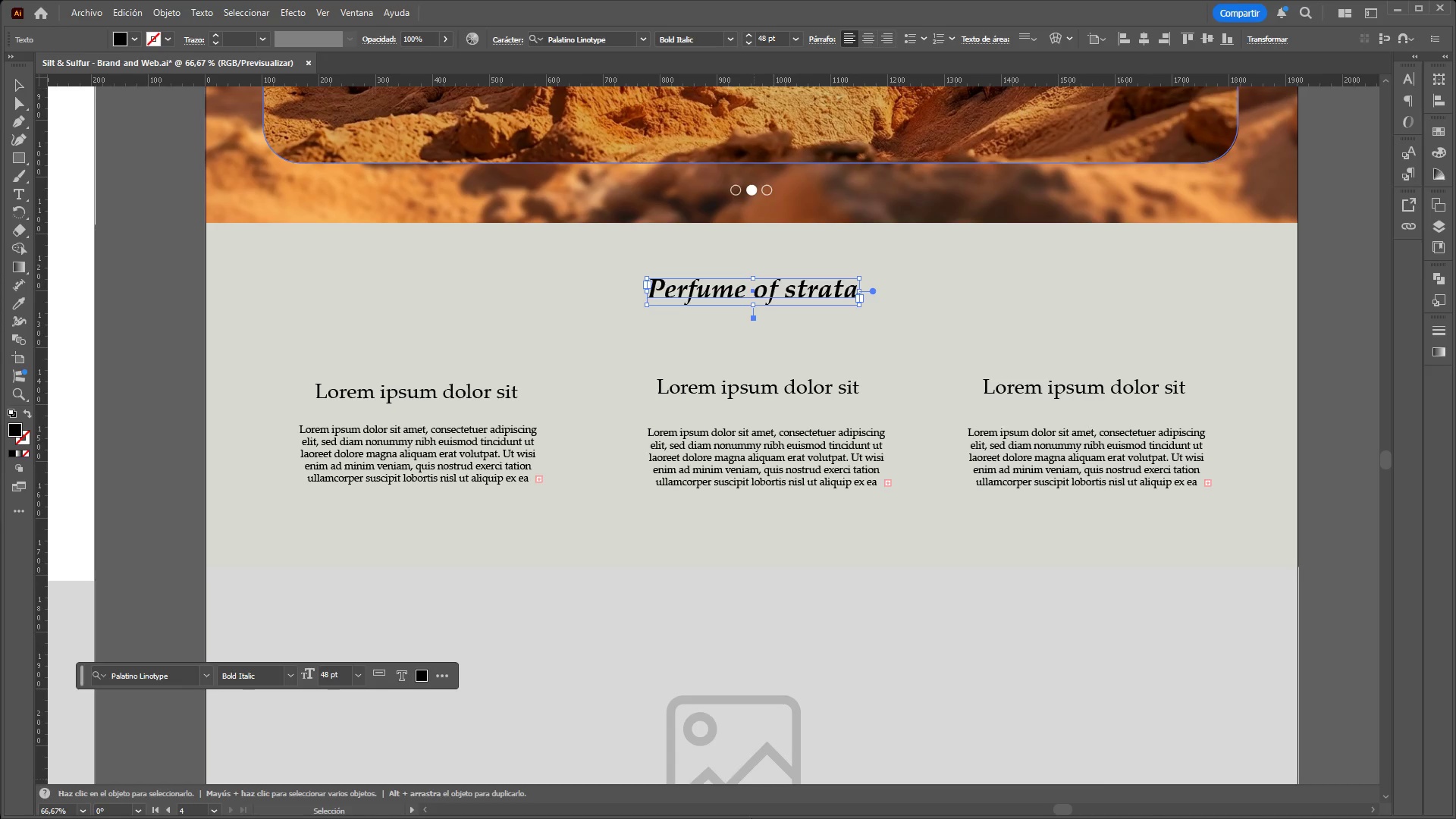 
left_click([685, 799])
 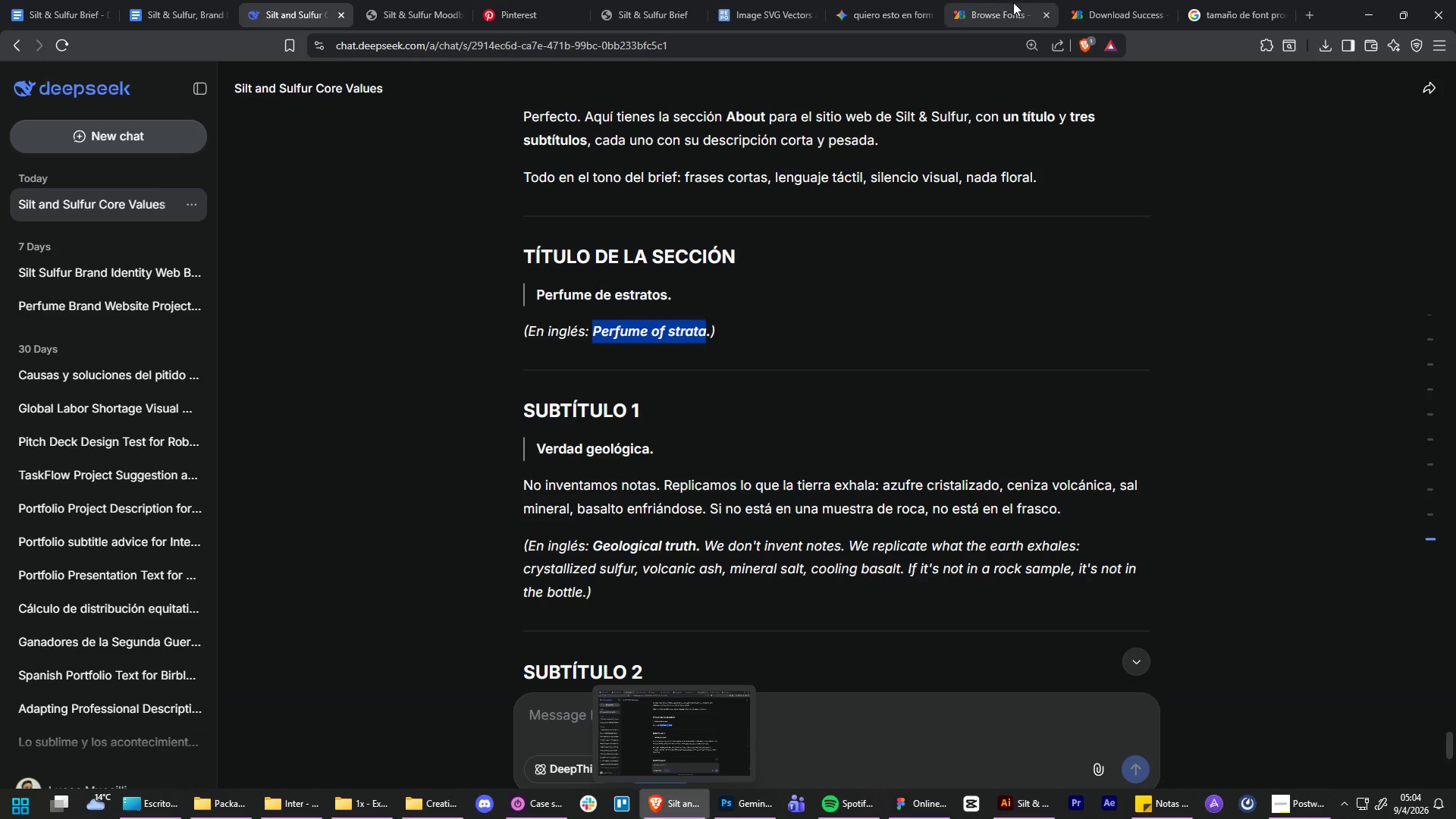 
left_click([1203, 0])
 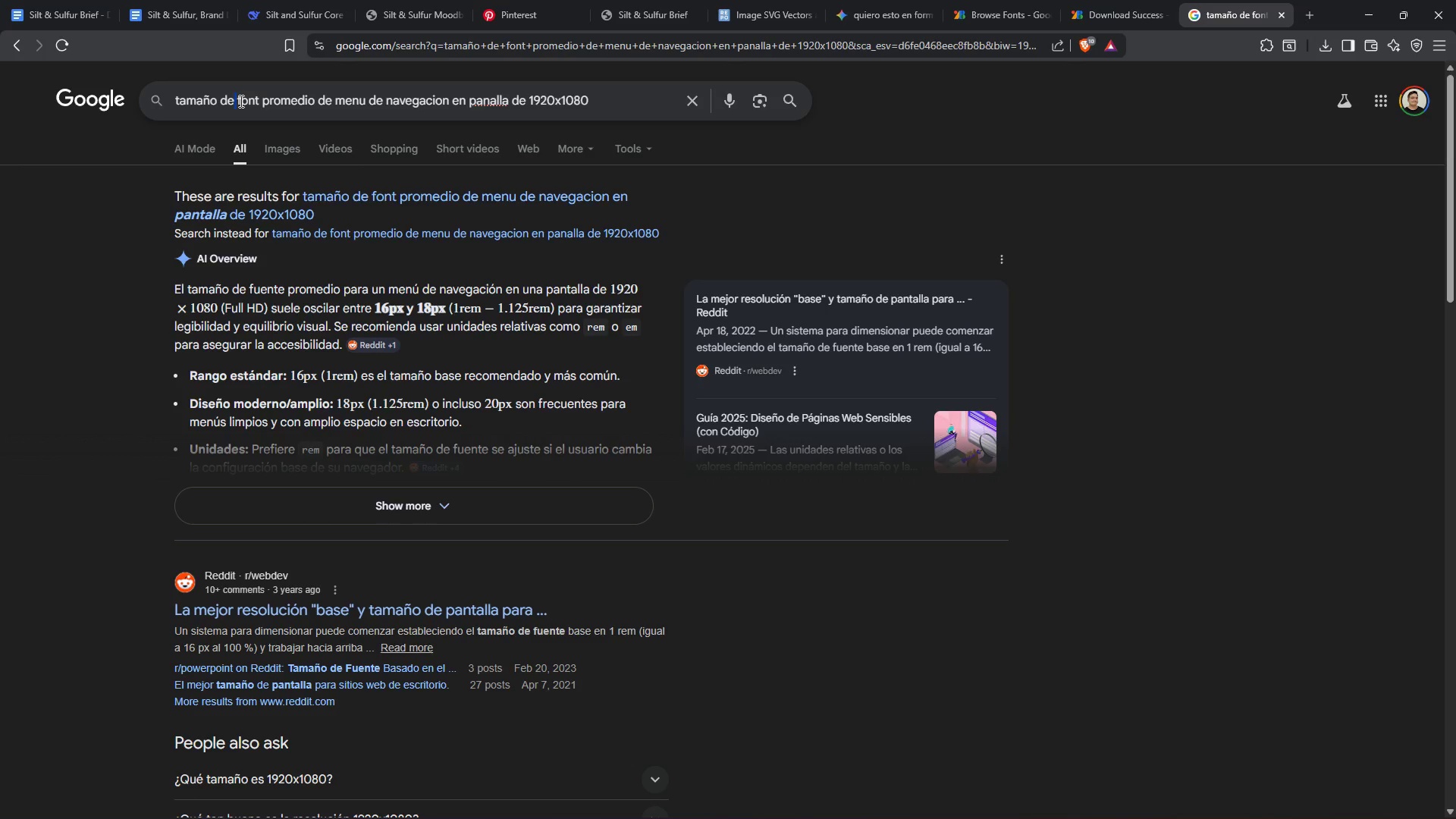 
wait(6.27)
 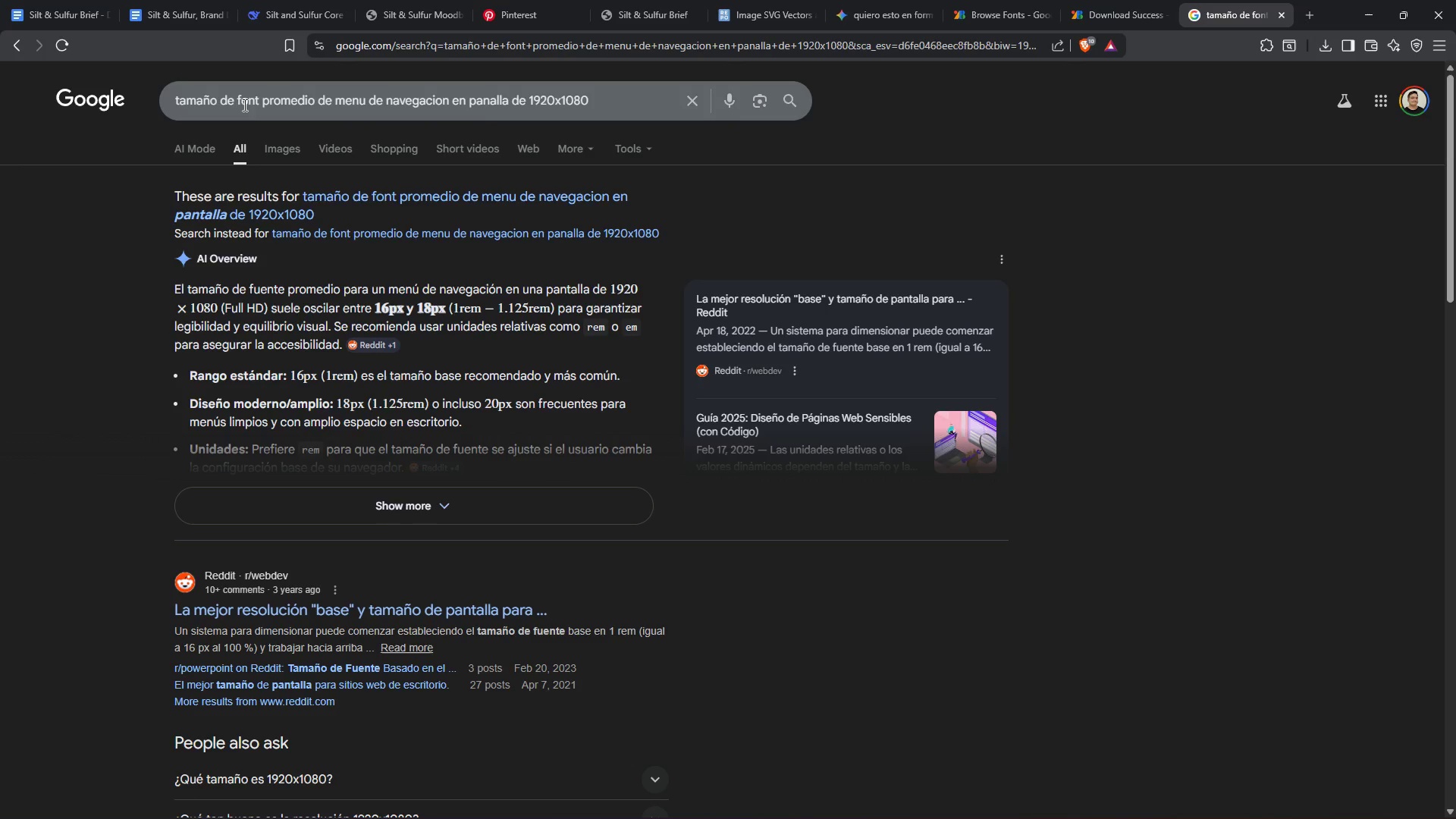 
left_click([238, 101])
 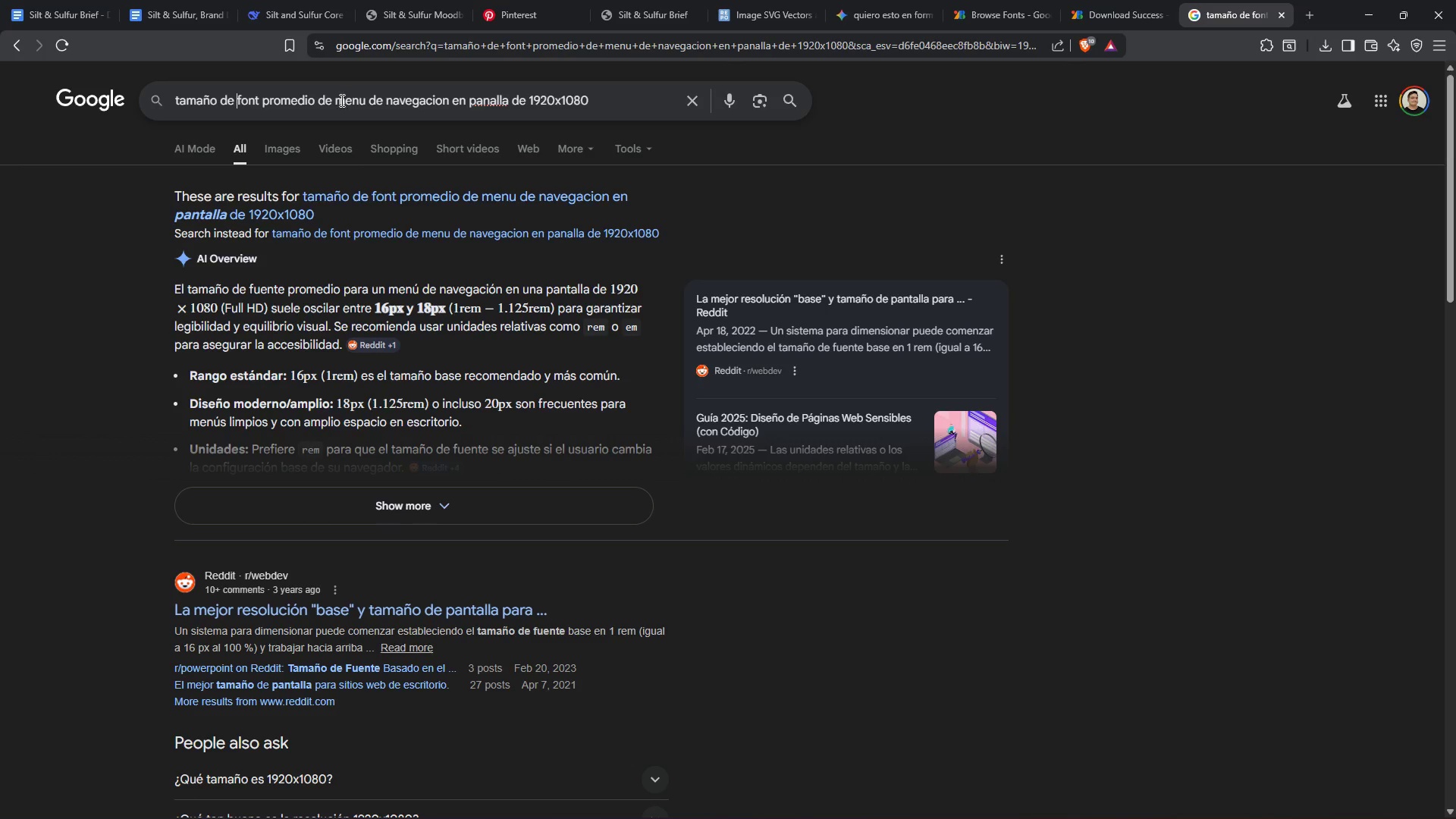 
left_click_drag(start_coordinate=[340, 101], to_coordinate=[444, 98])
 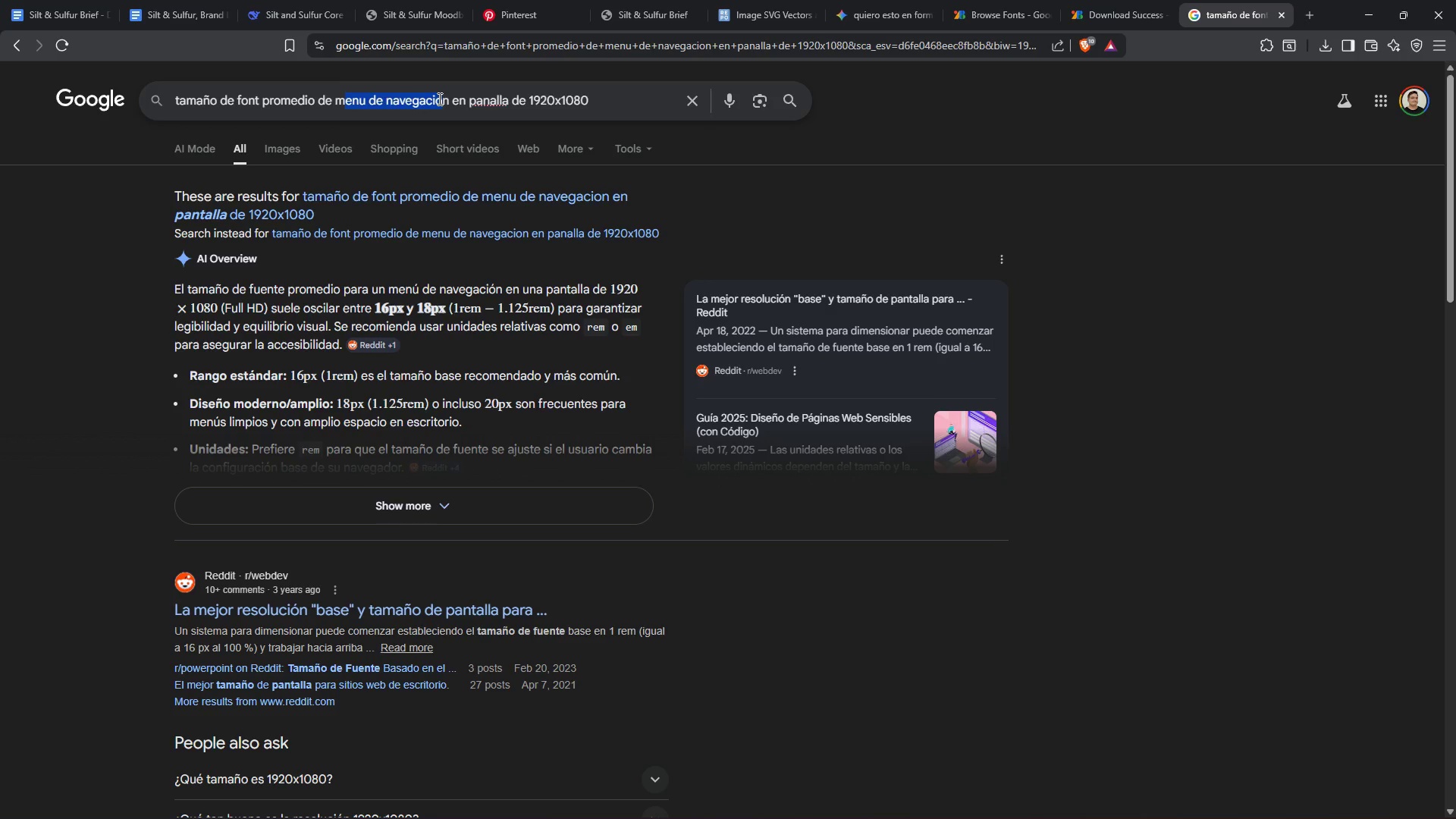 
type(subtitulo subtitulo de una seccion )
 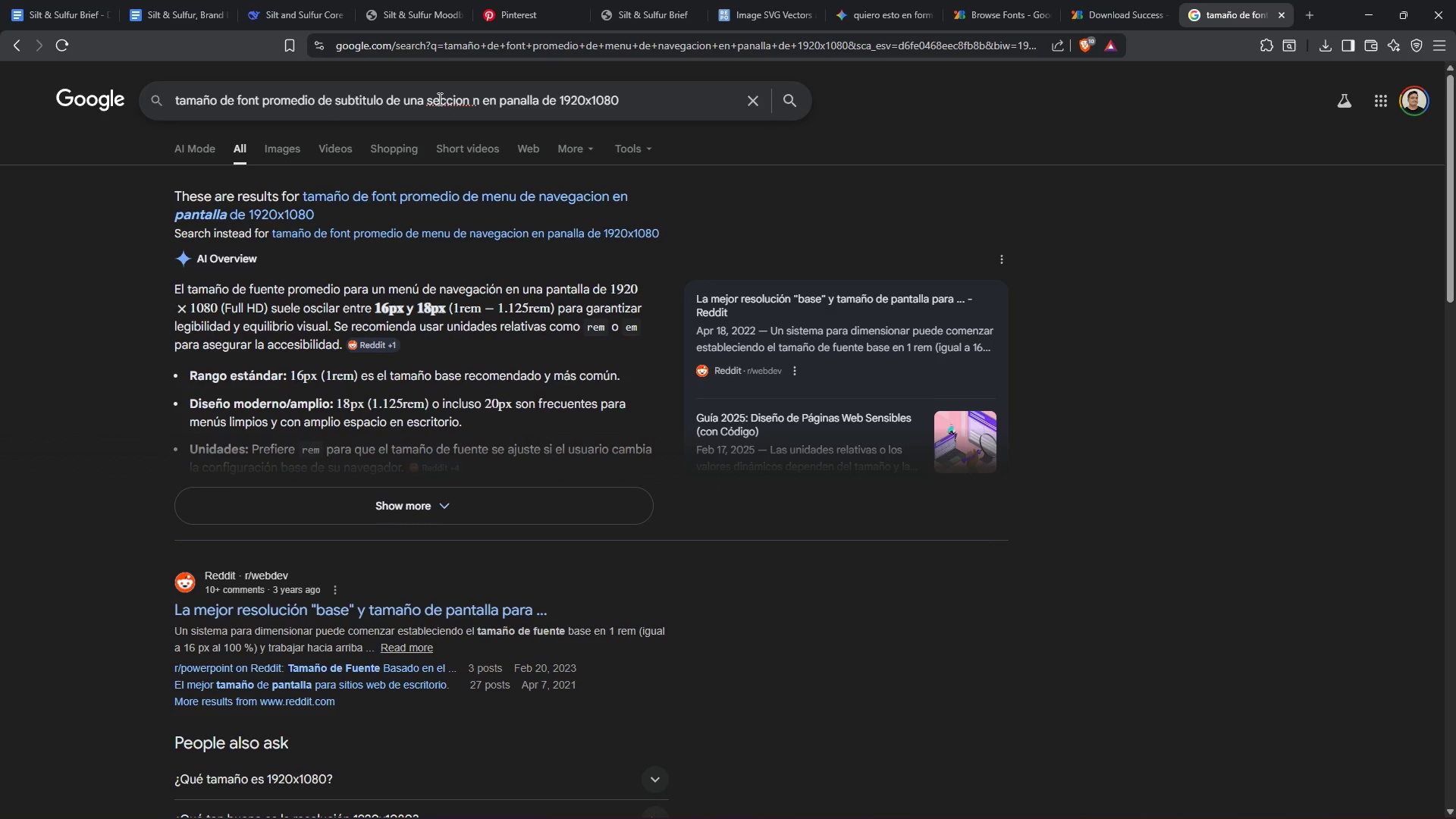 
hold_key(key=Backspace, duration=0.81)
 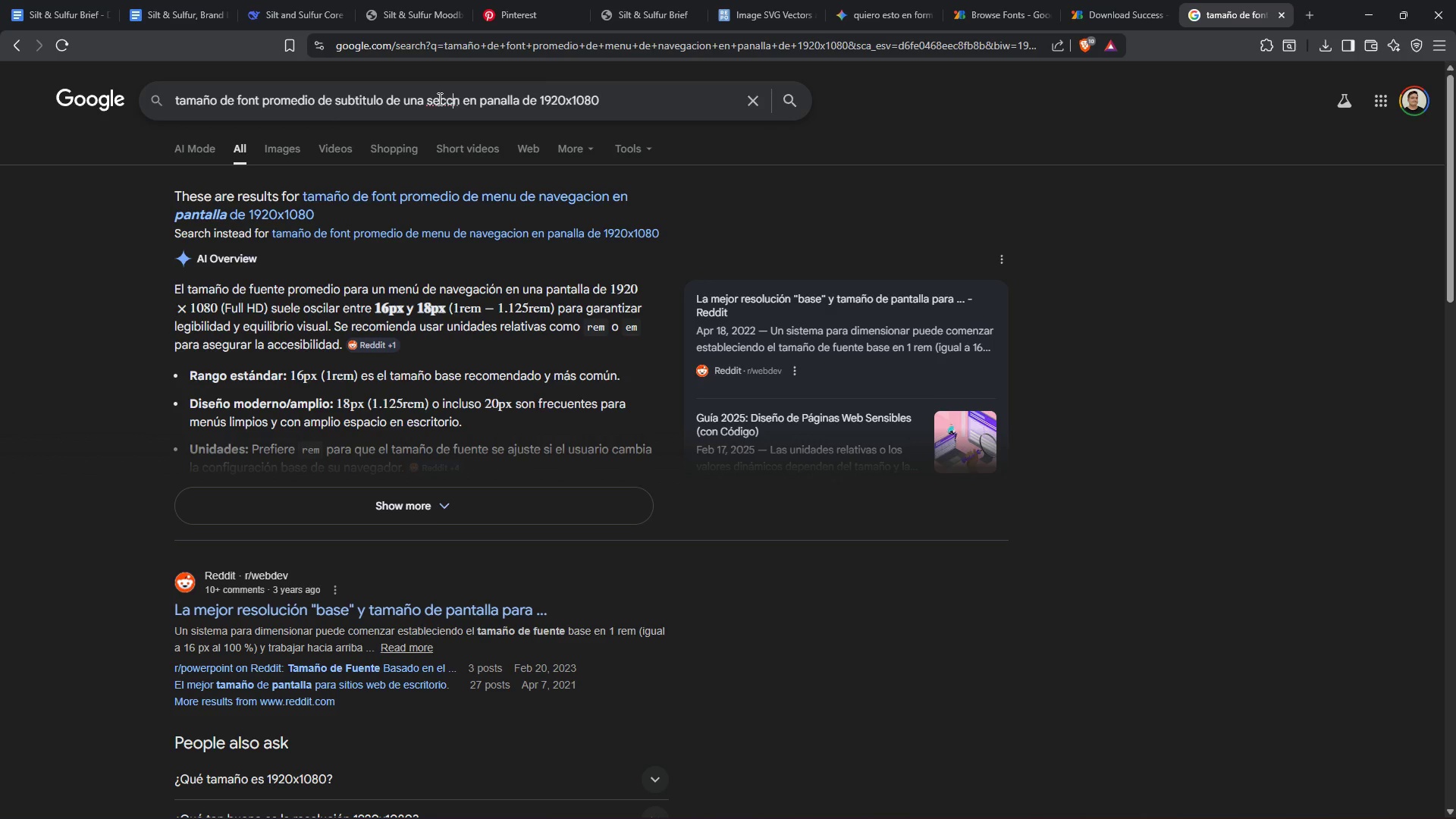 
key(ArrowRight)
 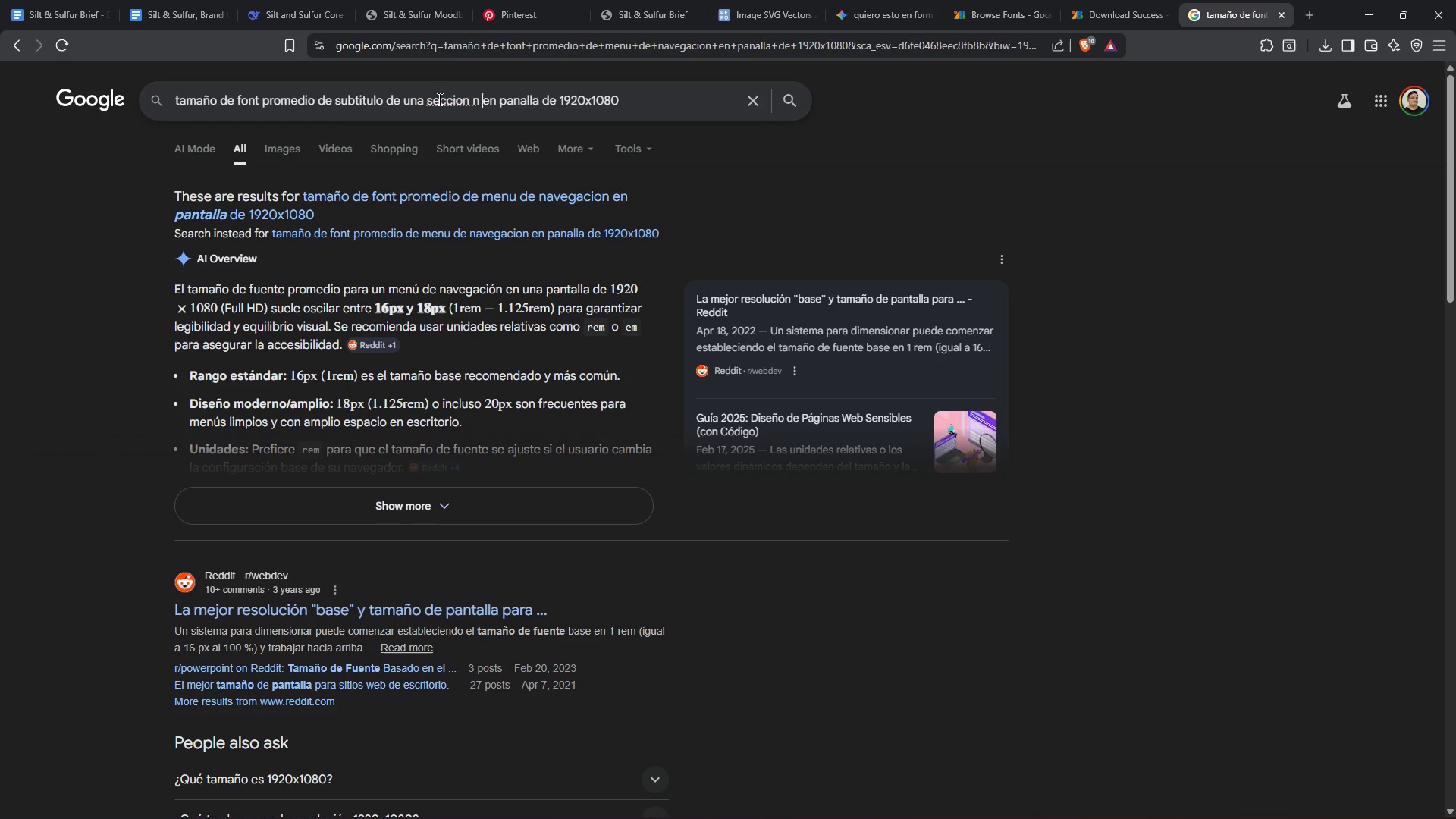 
key(ArrowRight)
 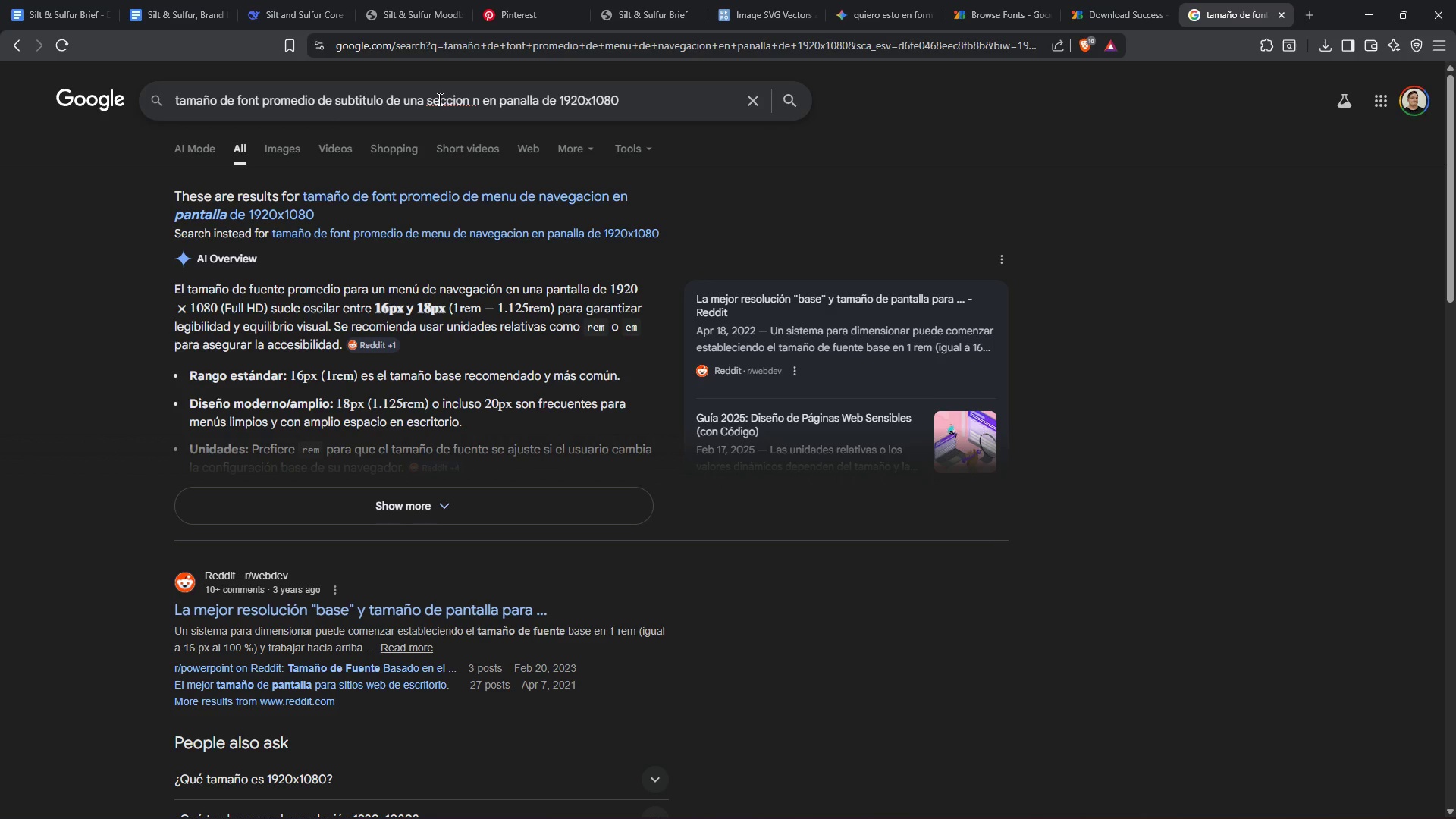 
key(Backspace)
 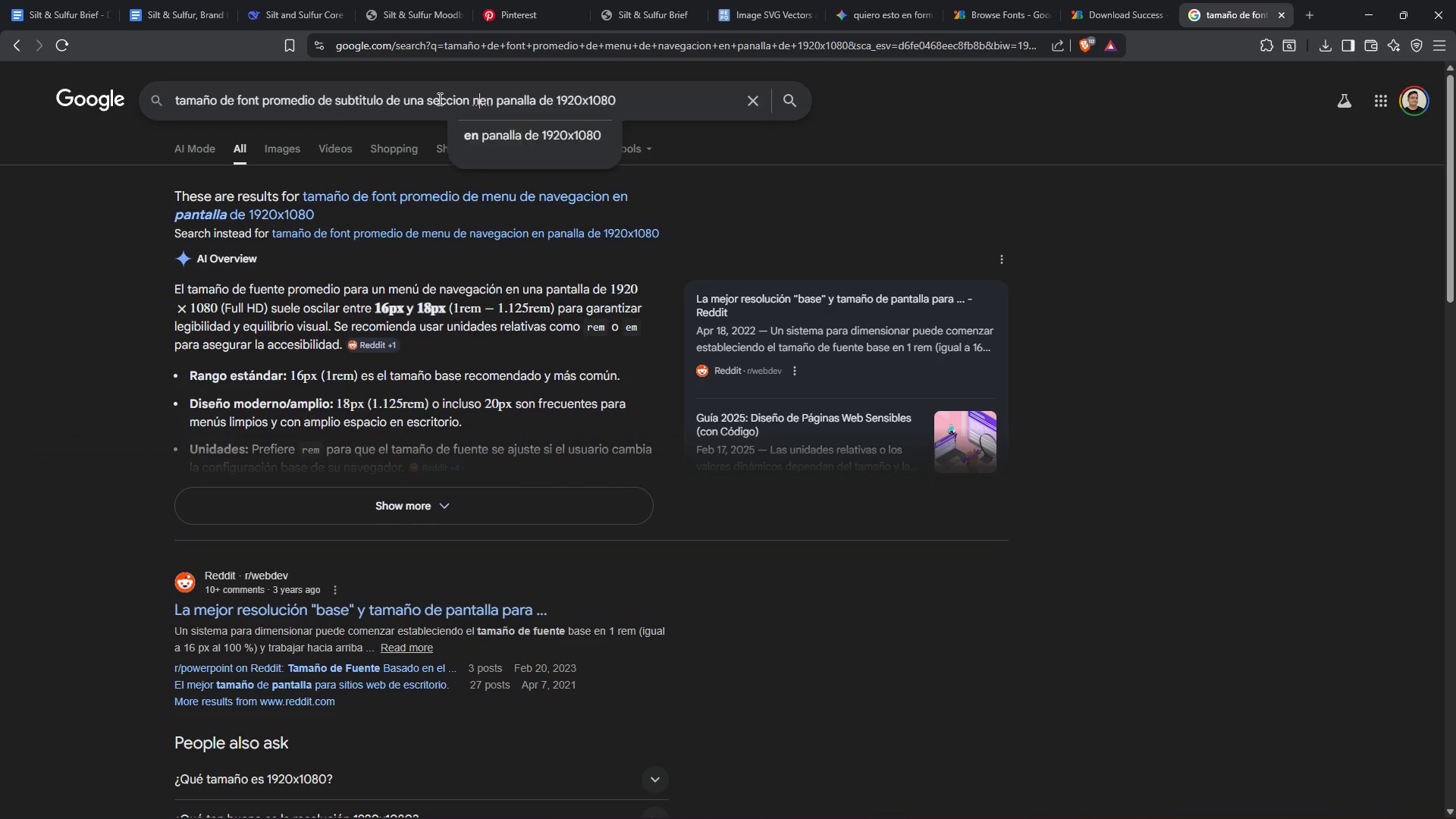 
key(Backspace)
 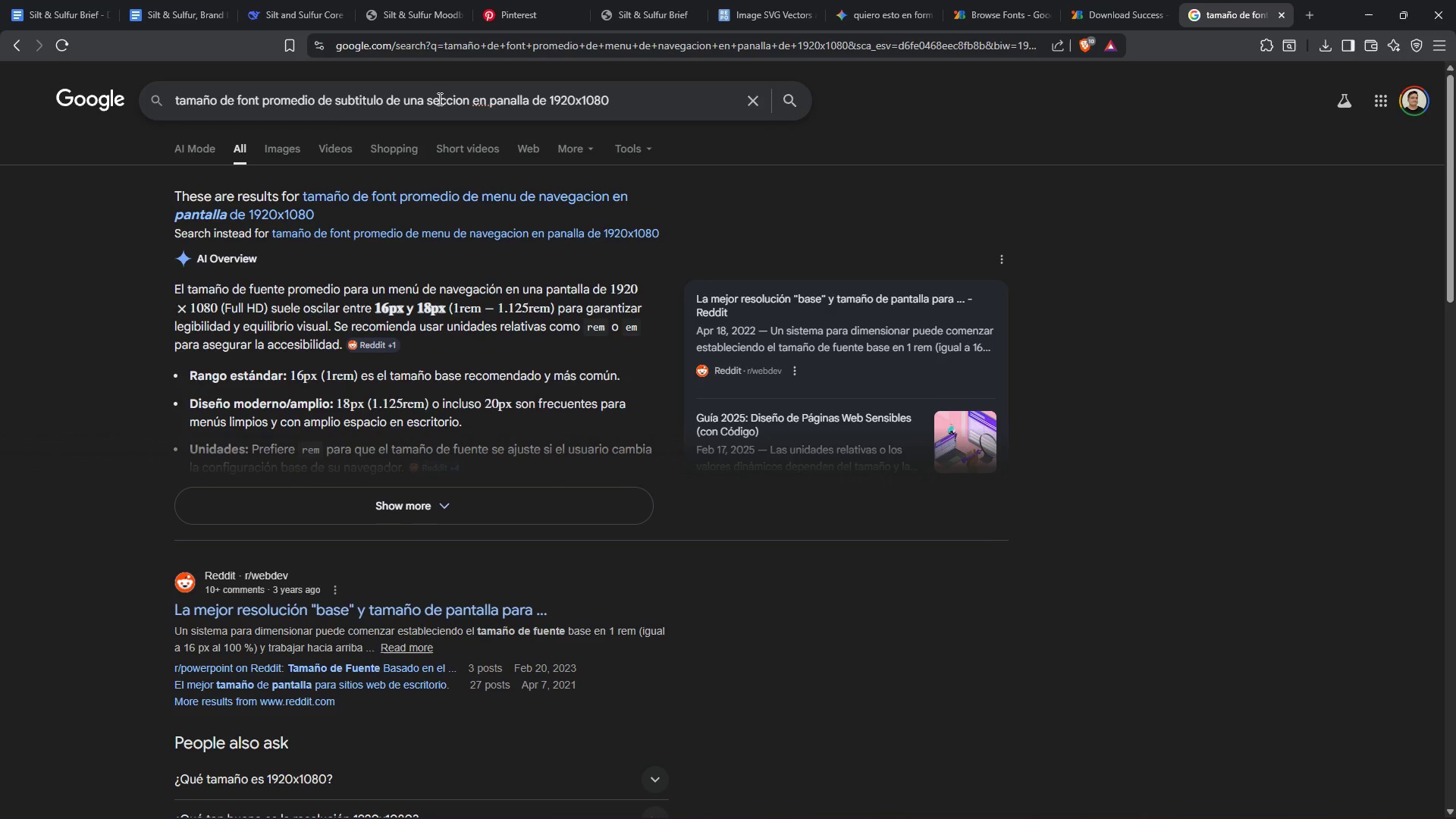 
key(ArrowRight)
 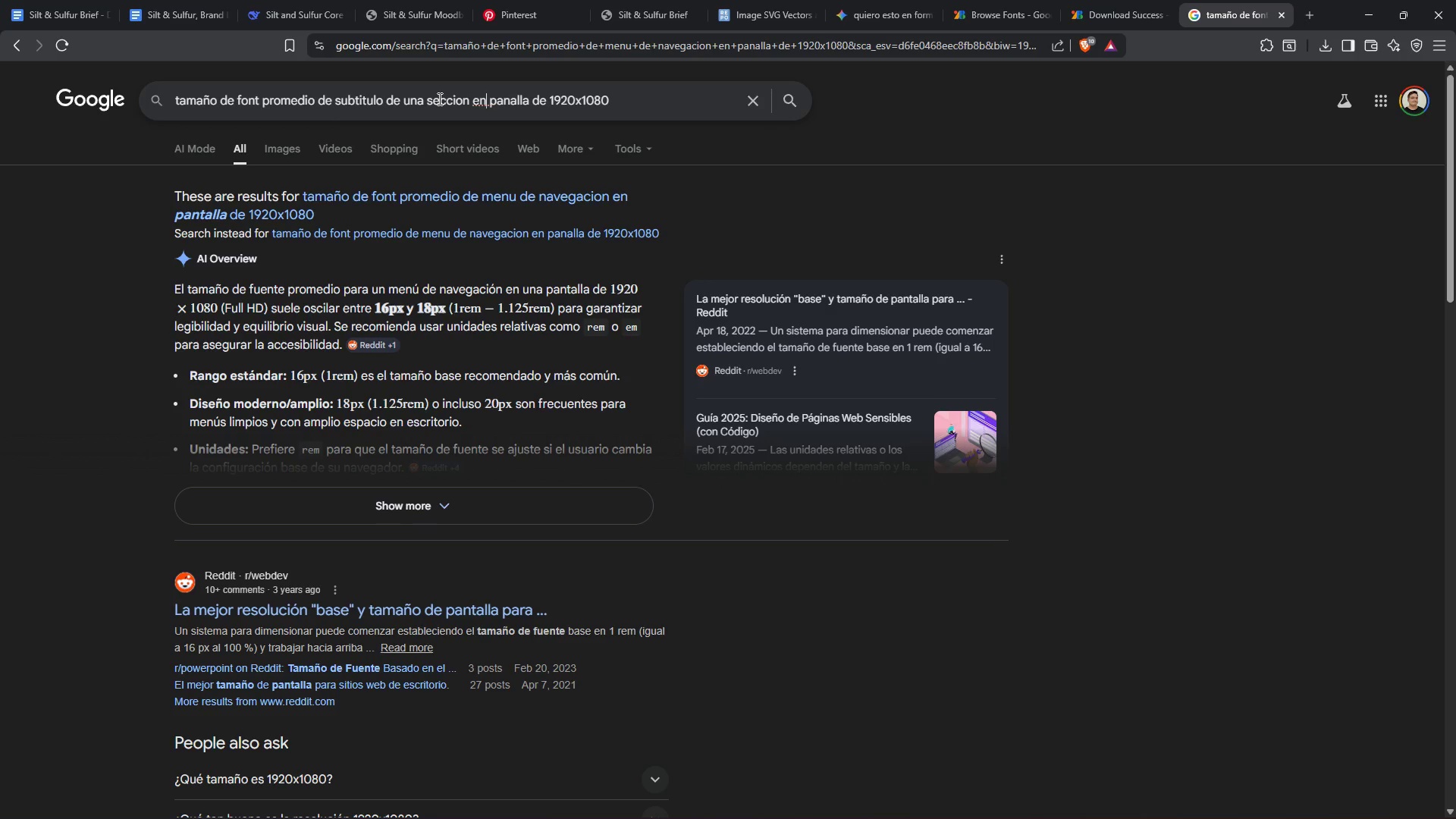 
key(ArrowRight)
 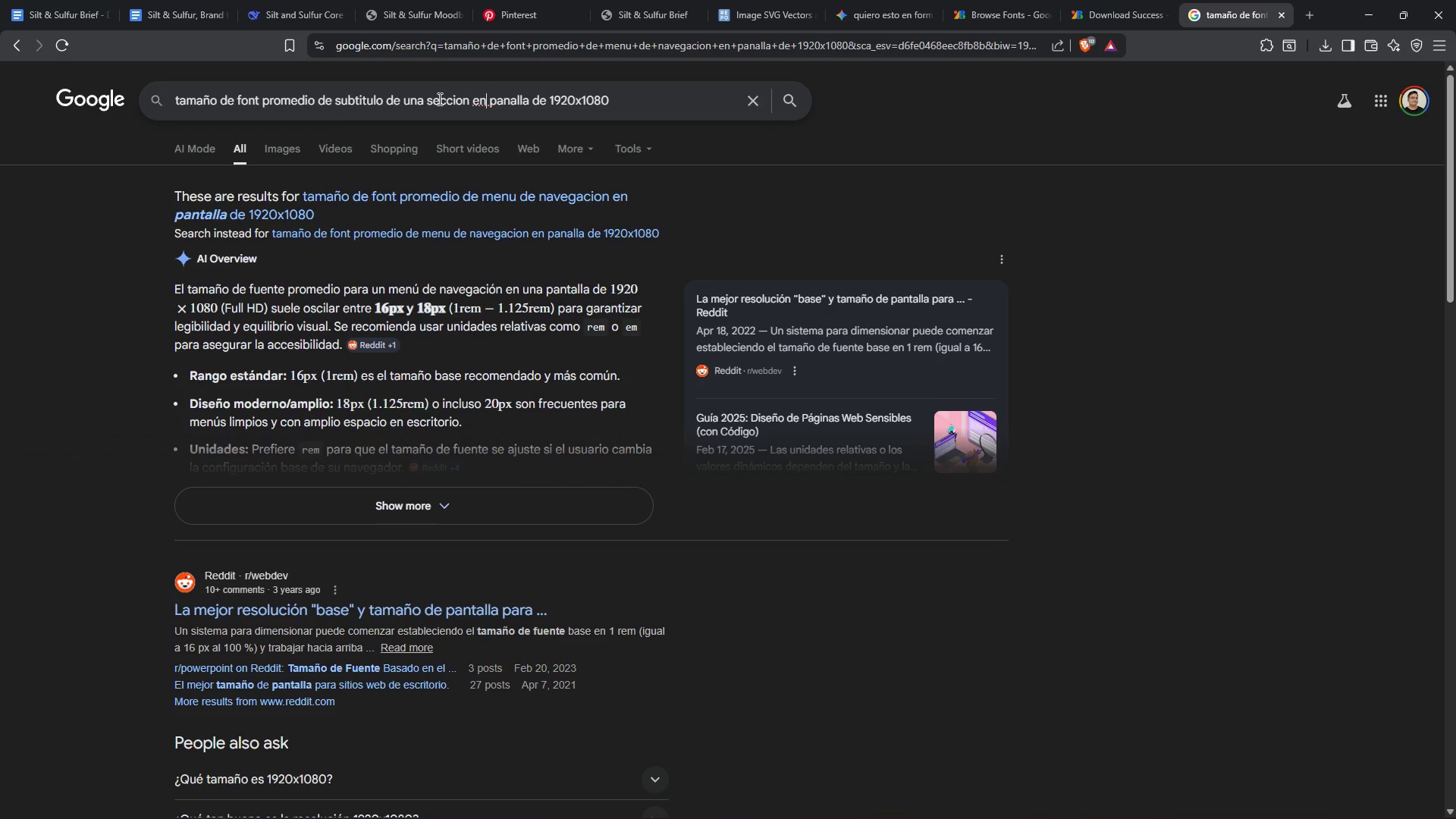 
key(ArrowRight)
 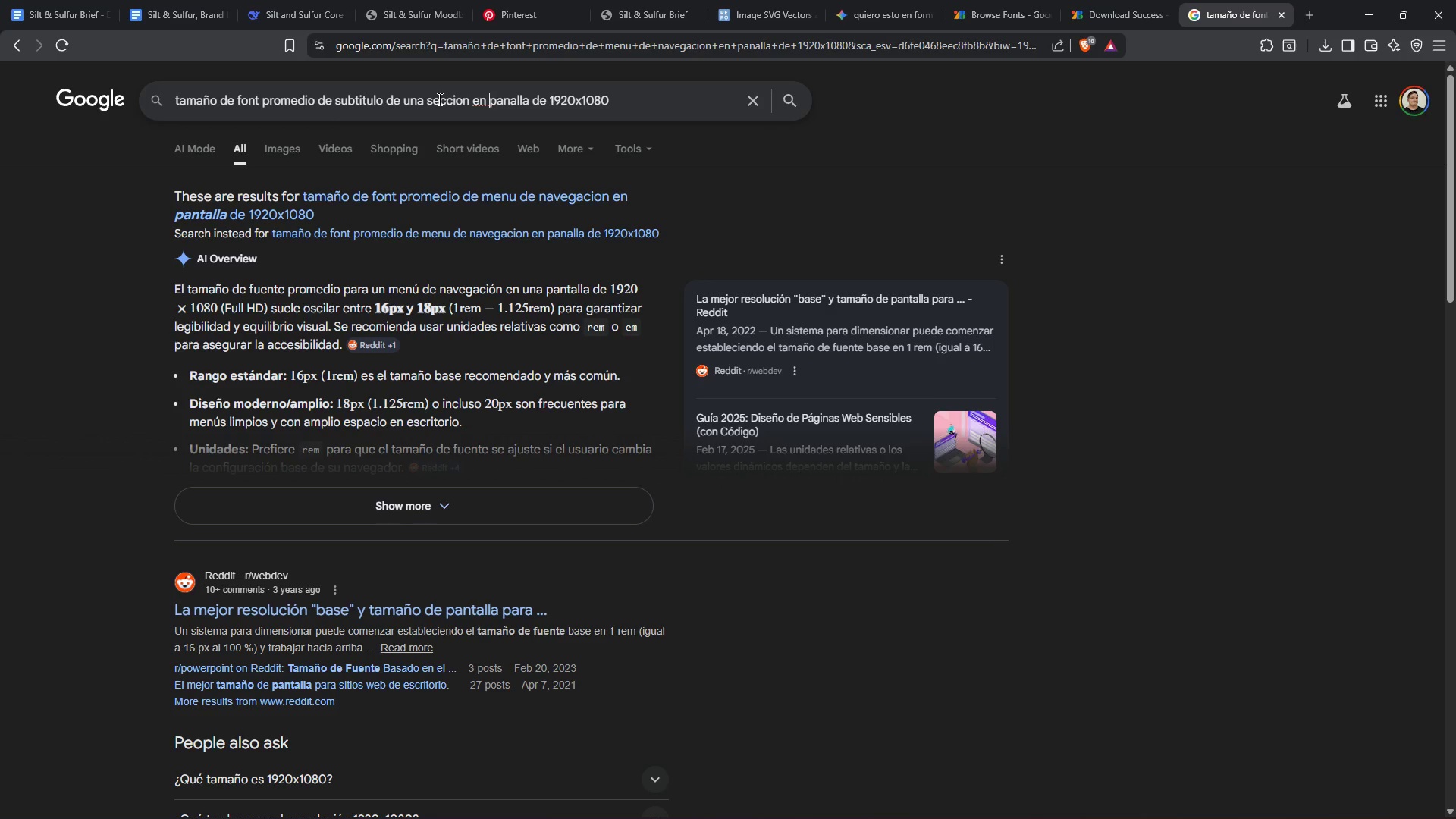 
key(ArrowRight)
 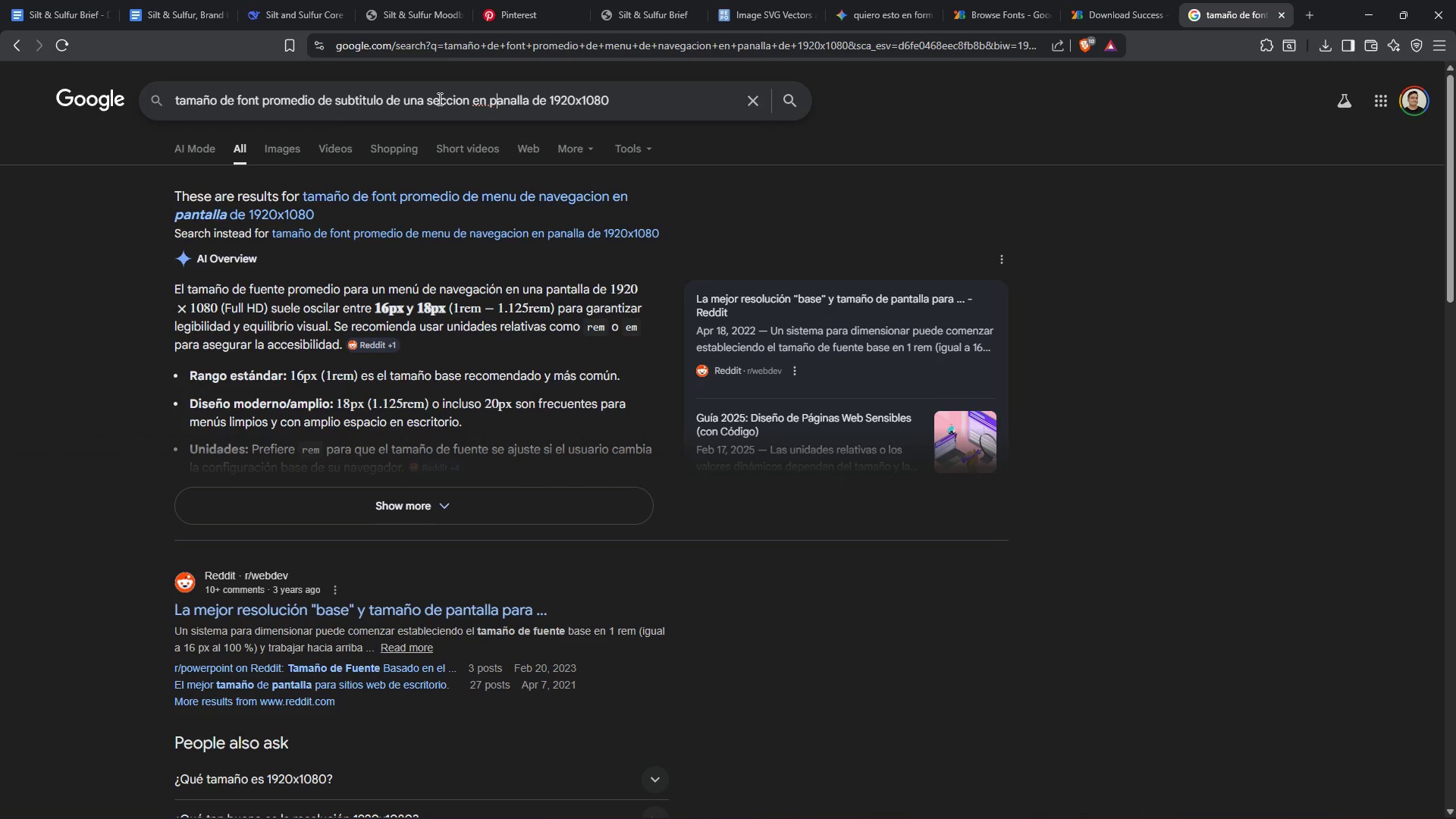 
key(ArrowRight)
 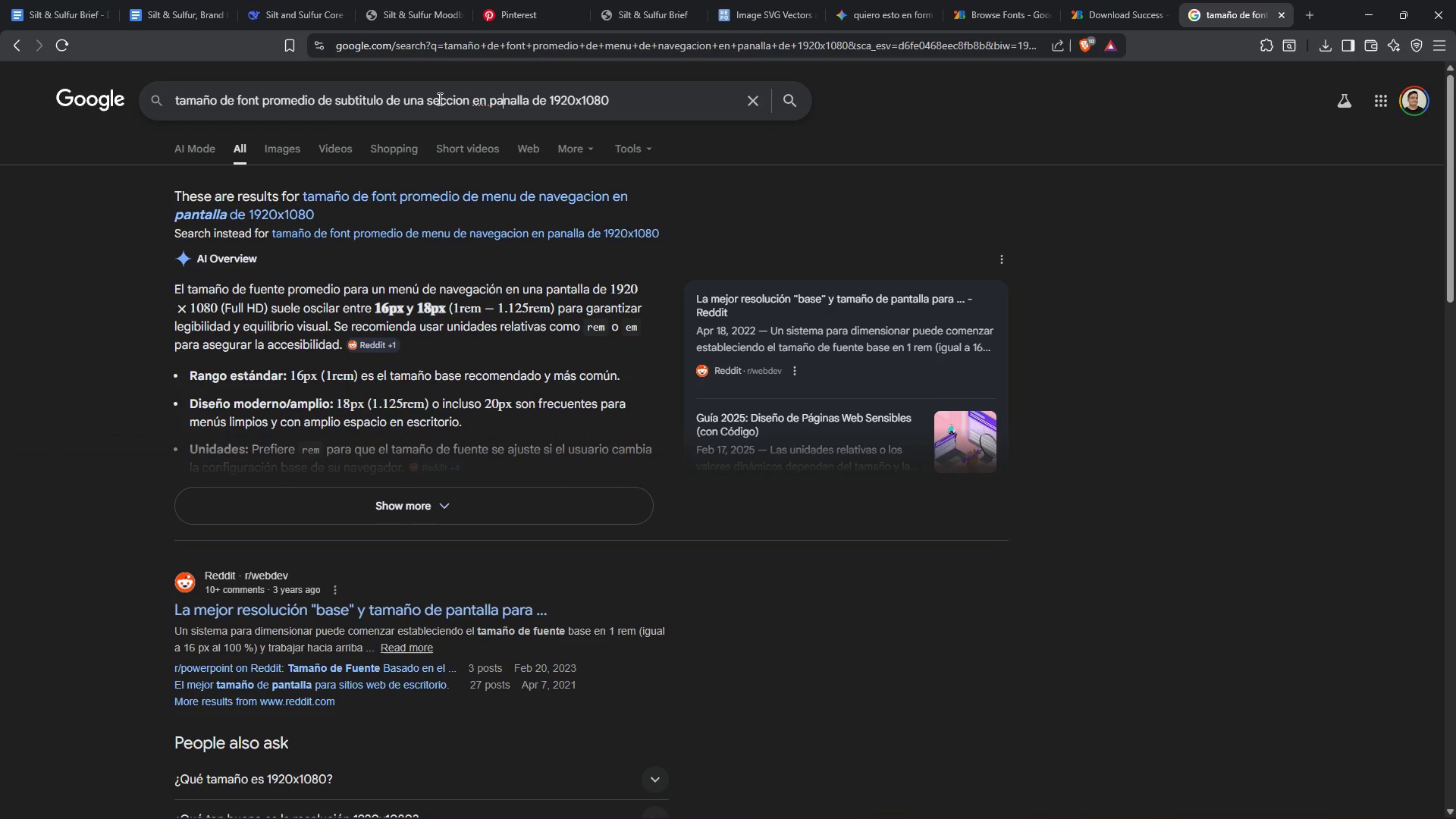 
key(ArrowRight)
 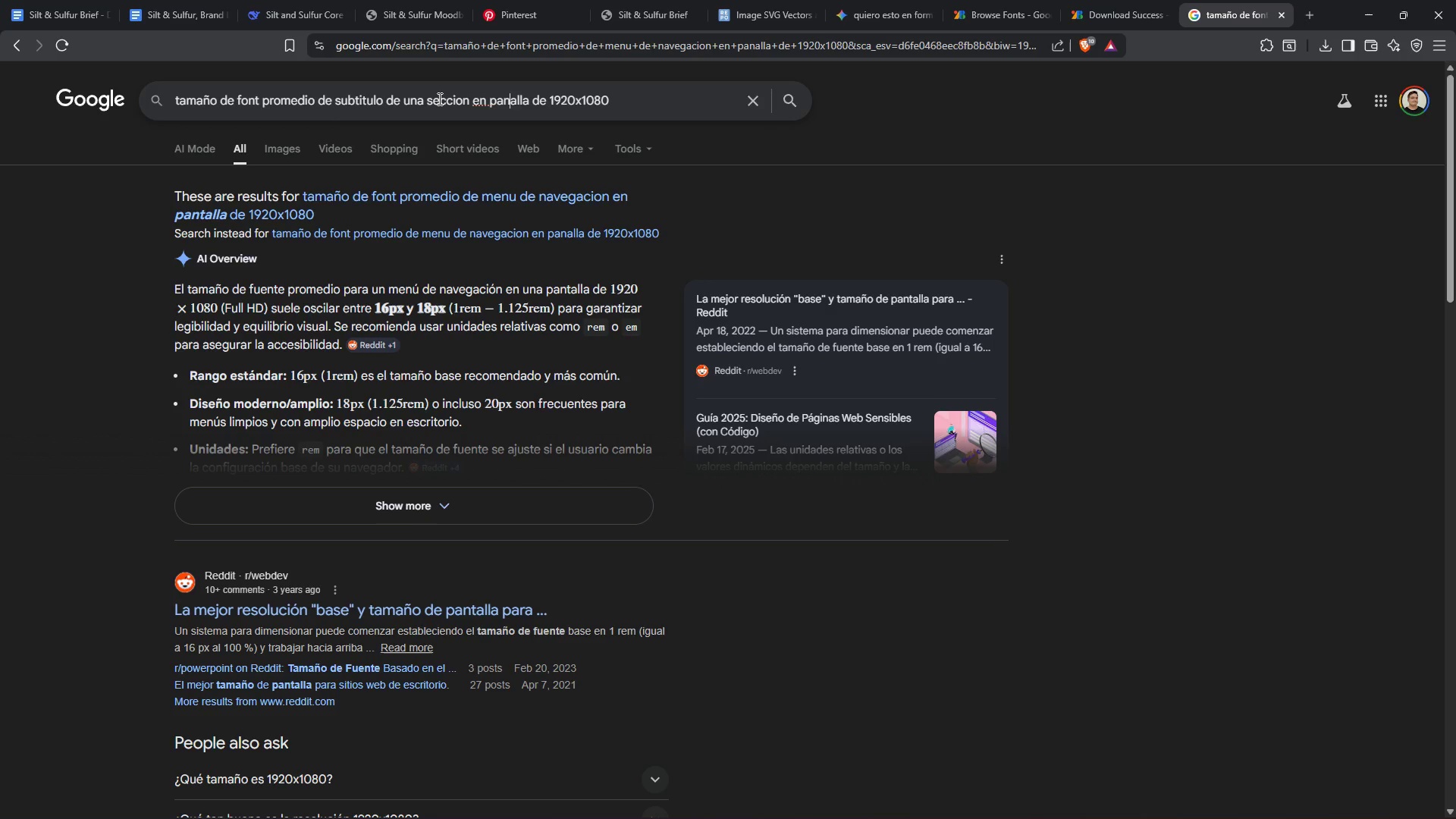 
key(ArrowRight)
 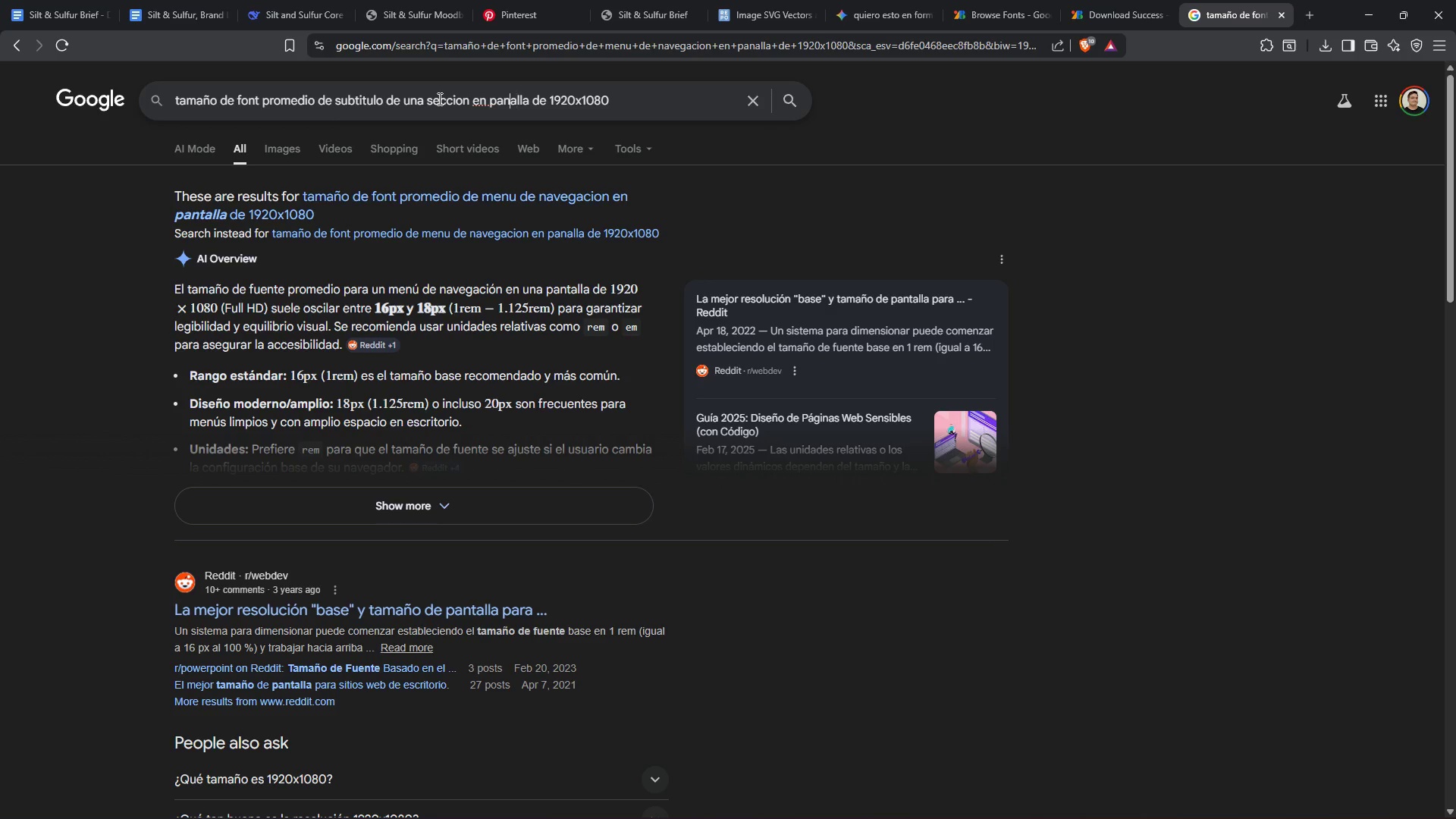 
key(ArrowLeft)
 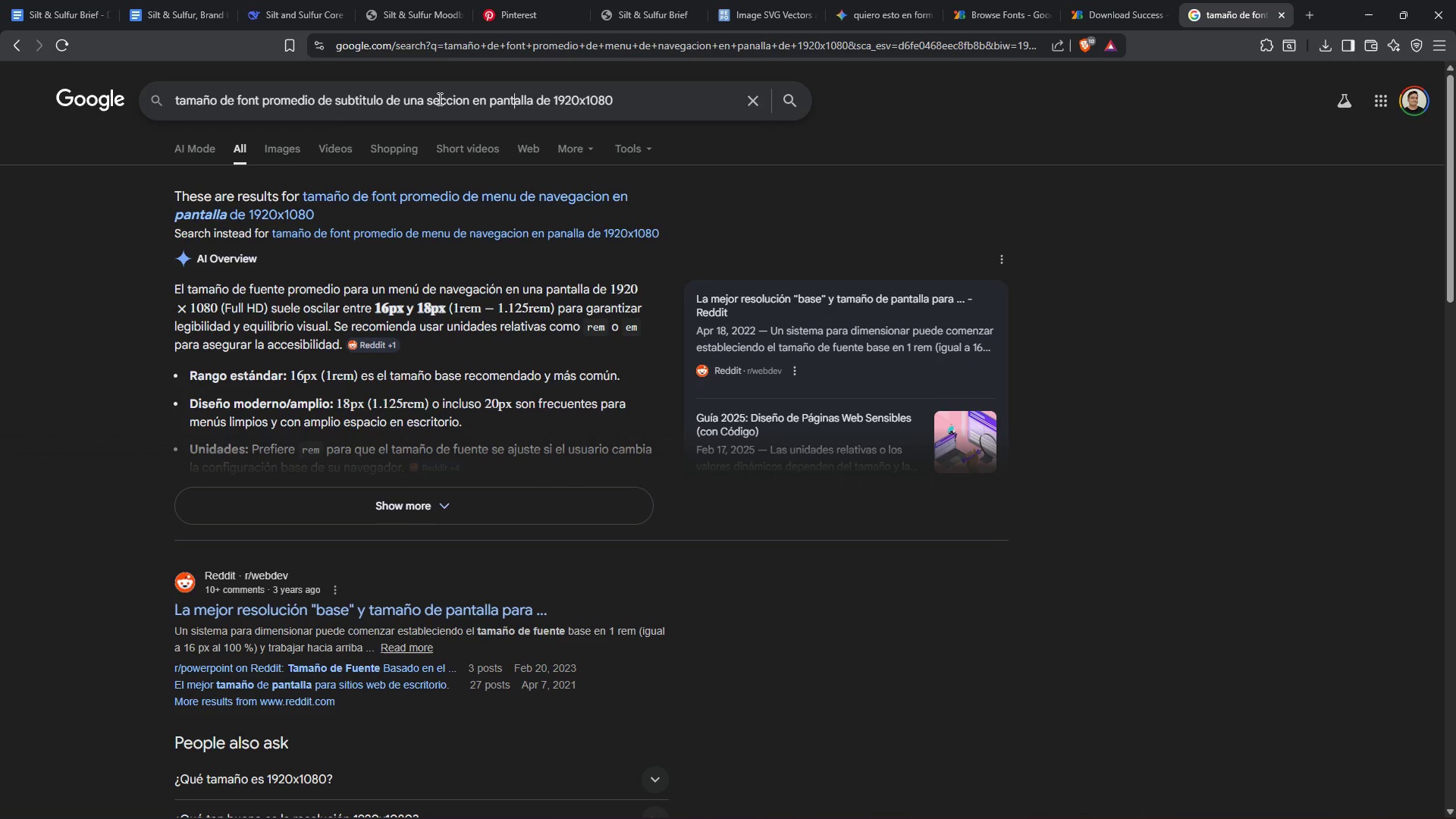 
key(T)
 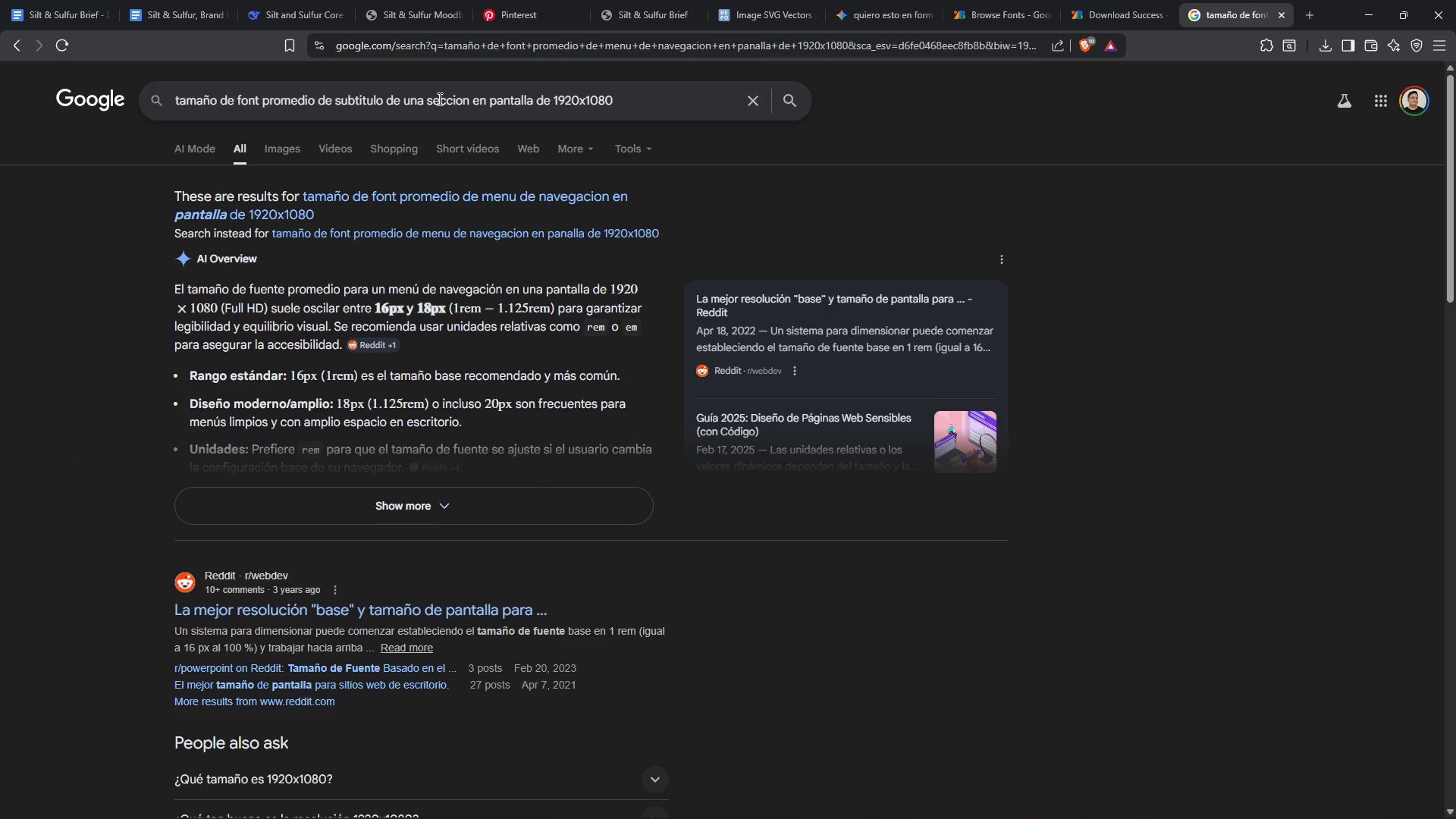 
key(Enter)
 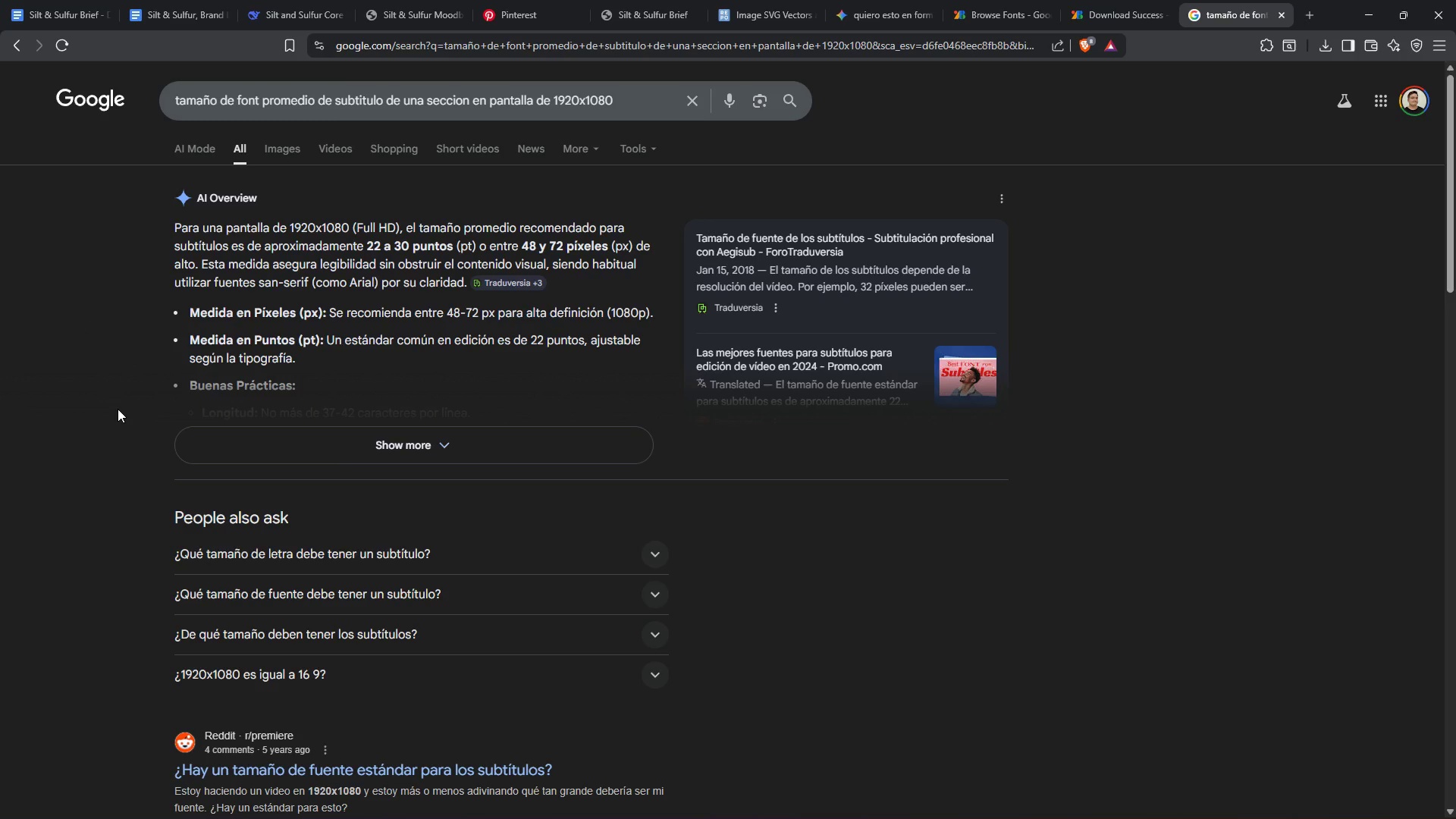 
wait(19.42)
 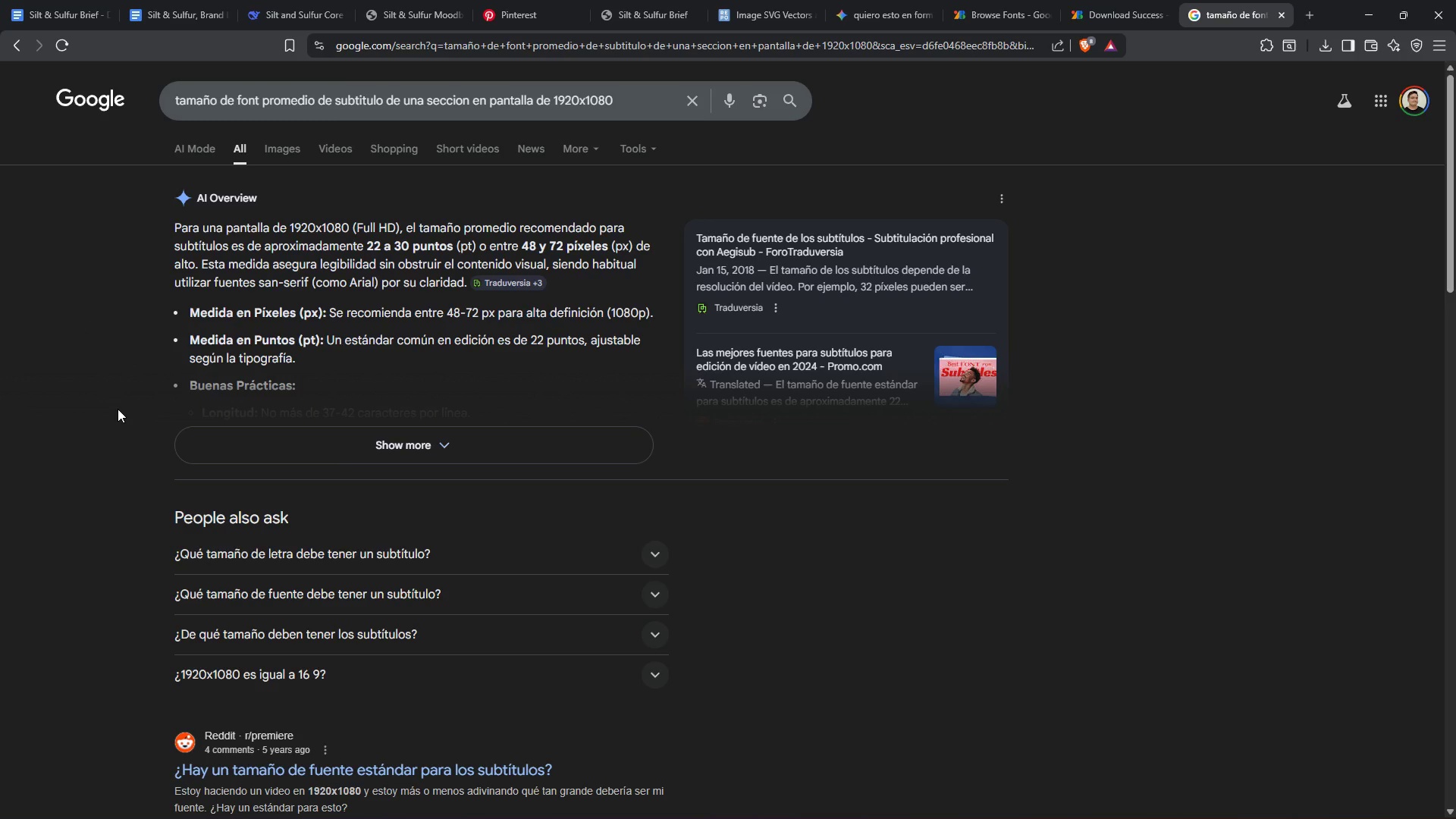 
left_click([812, 291])
 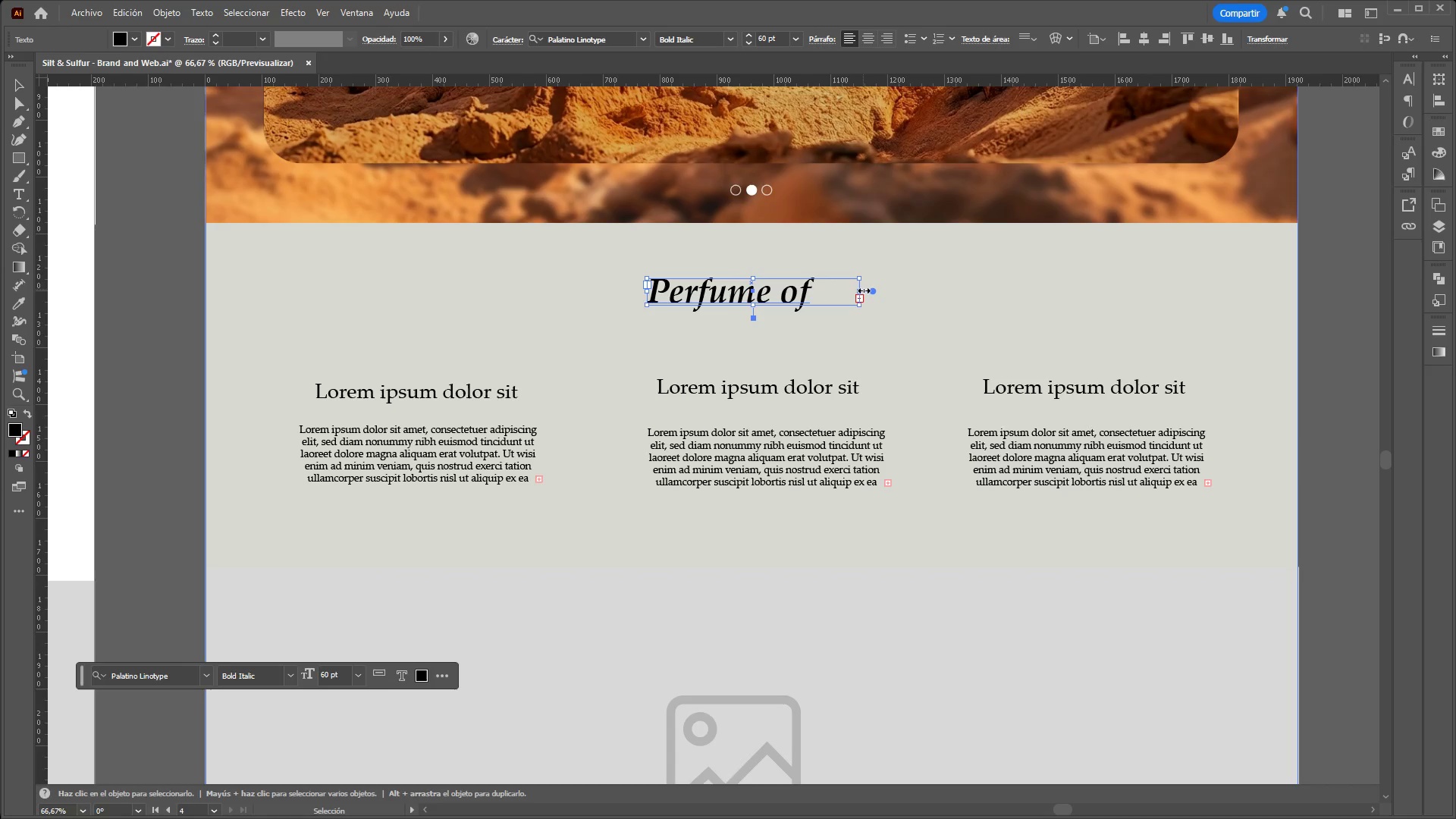 
left_click_drag(start_coordinate=[861, 290], to_coordinate=[912, 299])
 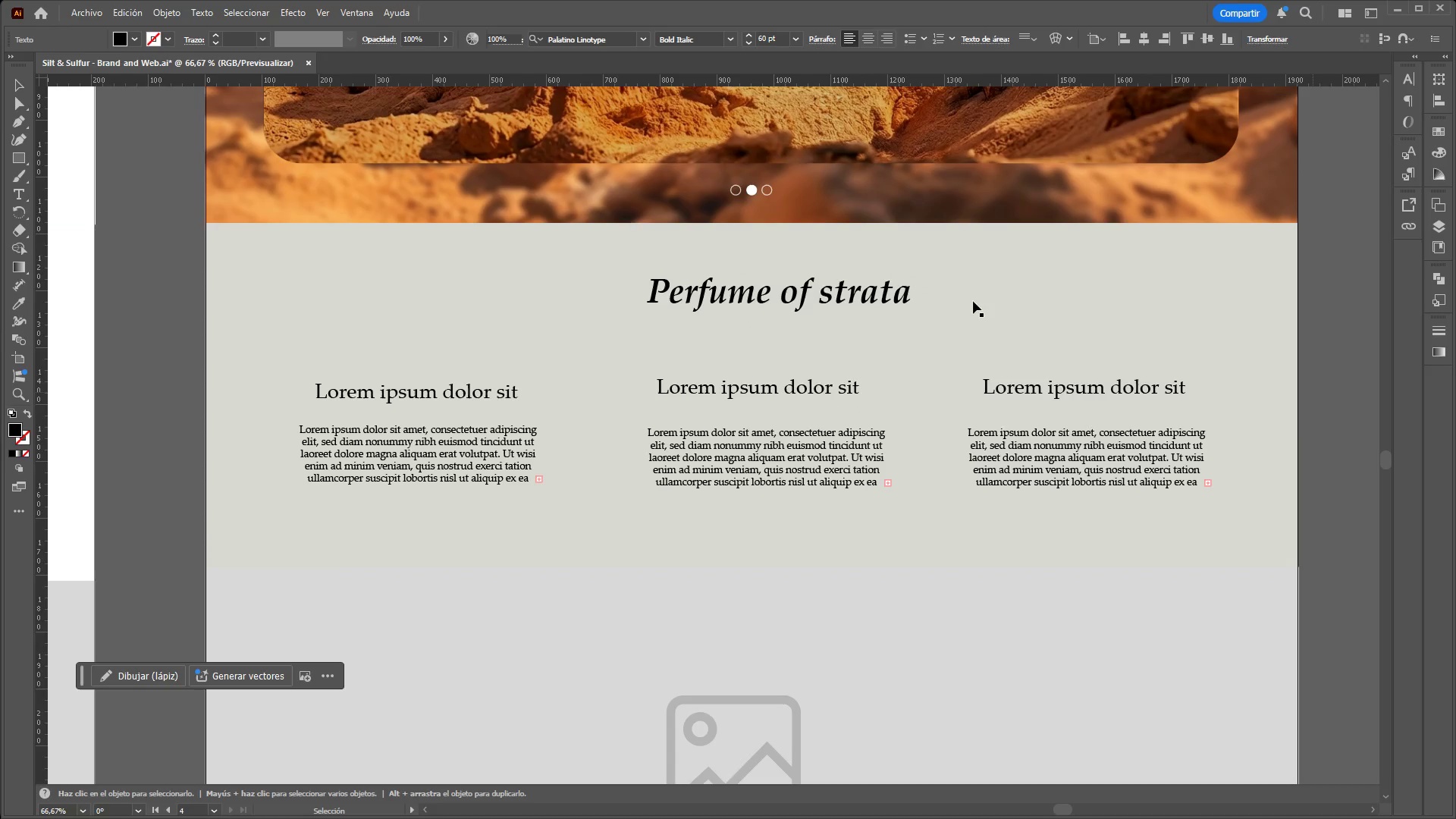 
left_click([888, 295])
 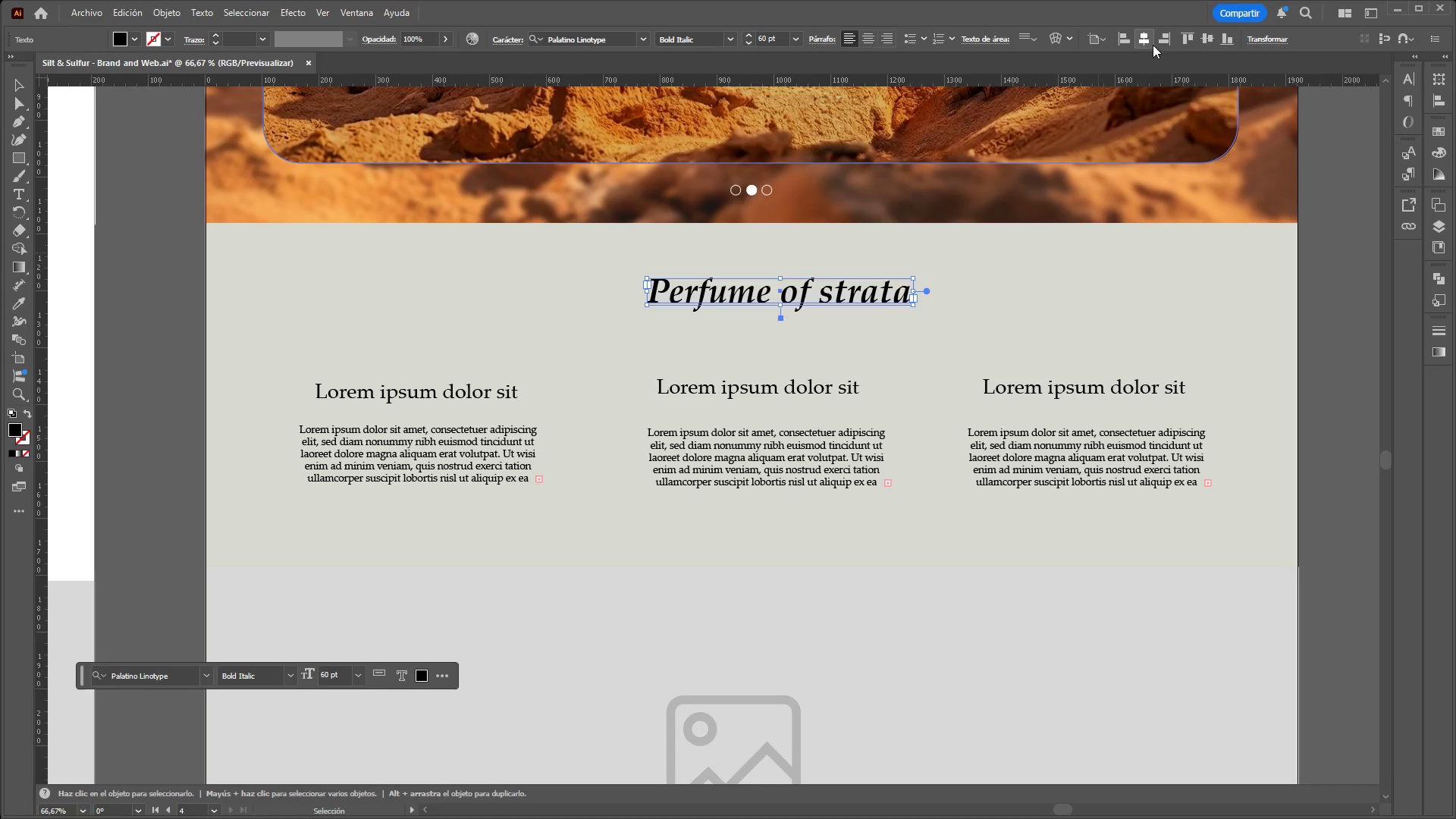 
left_click([1143, 43])
 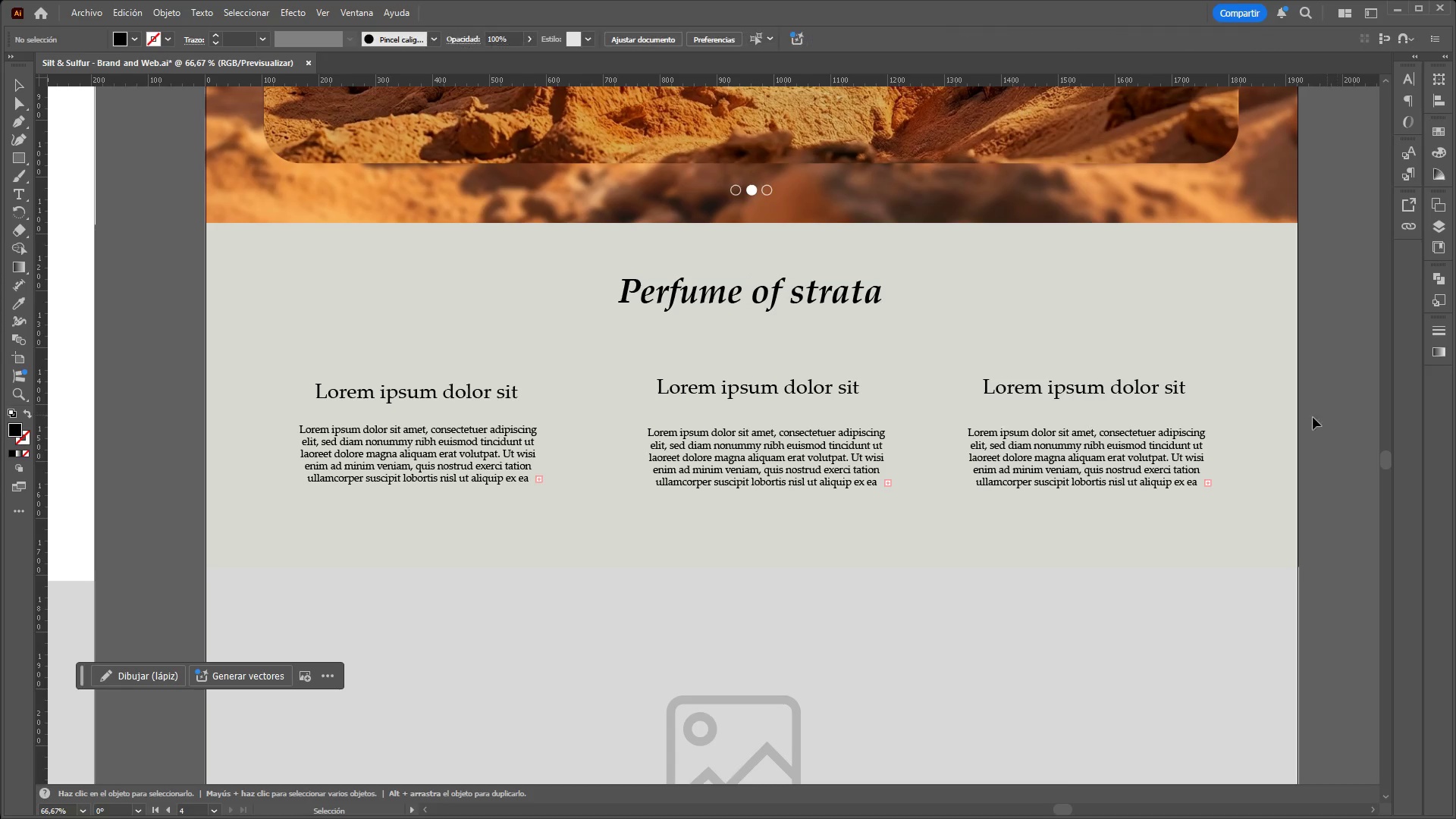 
scroll: coordinate [1269, 439], scroll_direction: none, amount: 0.0
 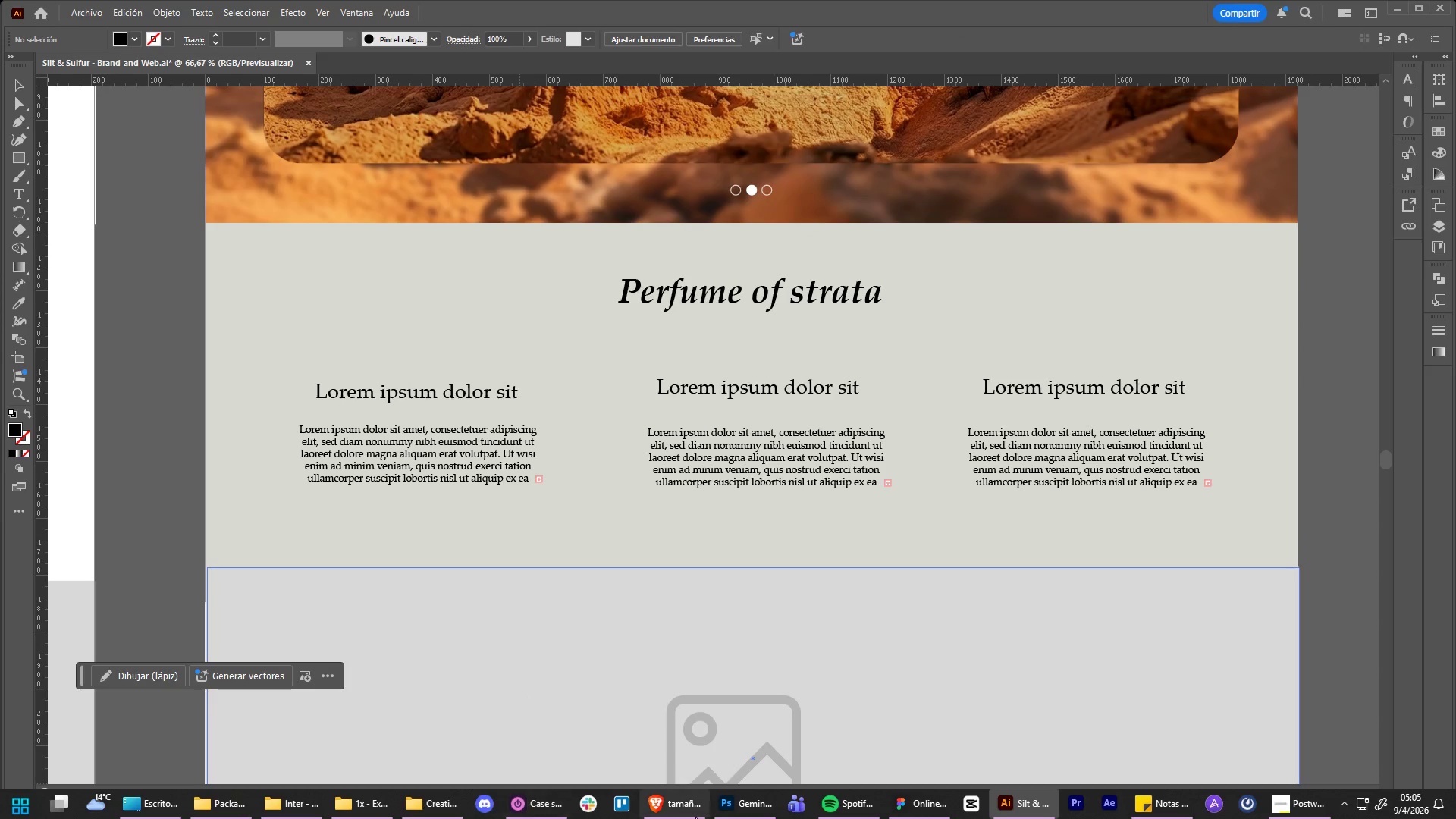 
left_click([689, 813])
 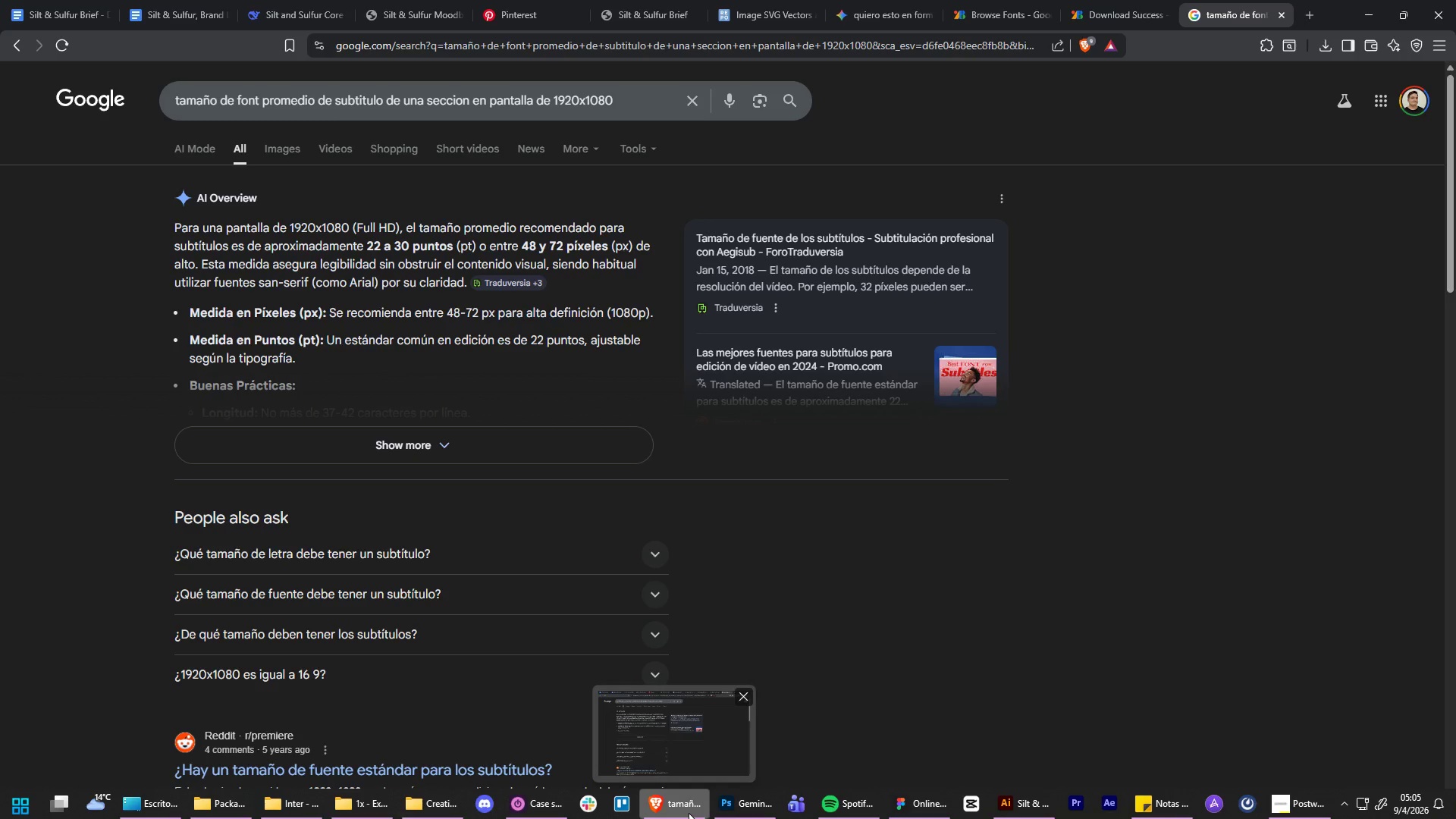 
left_click([689, 813])
 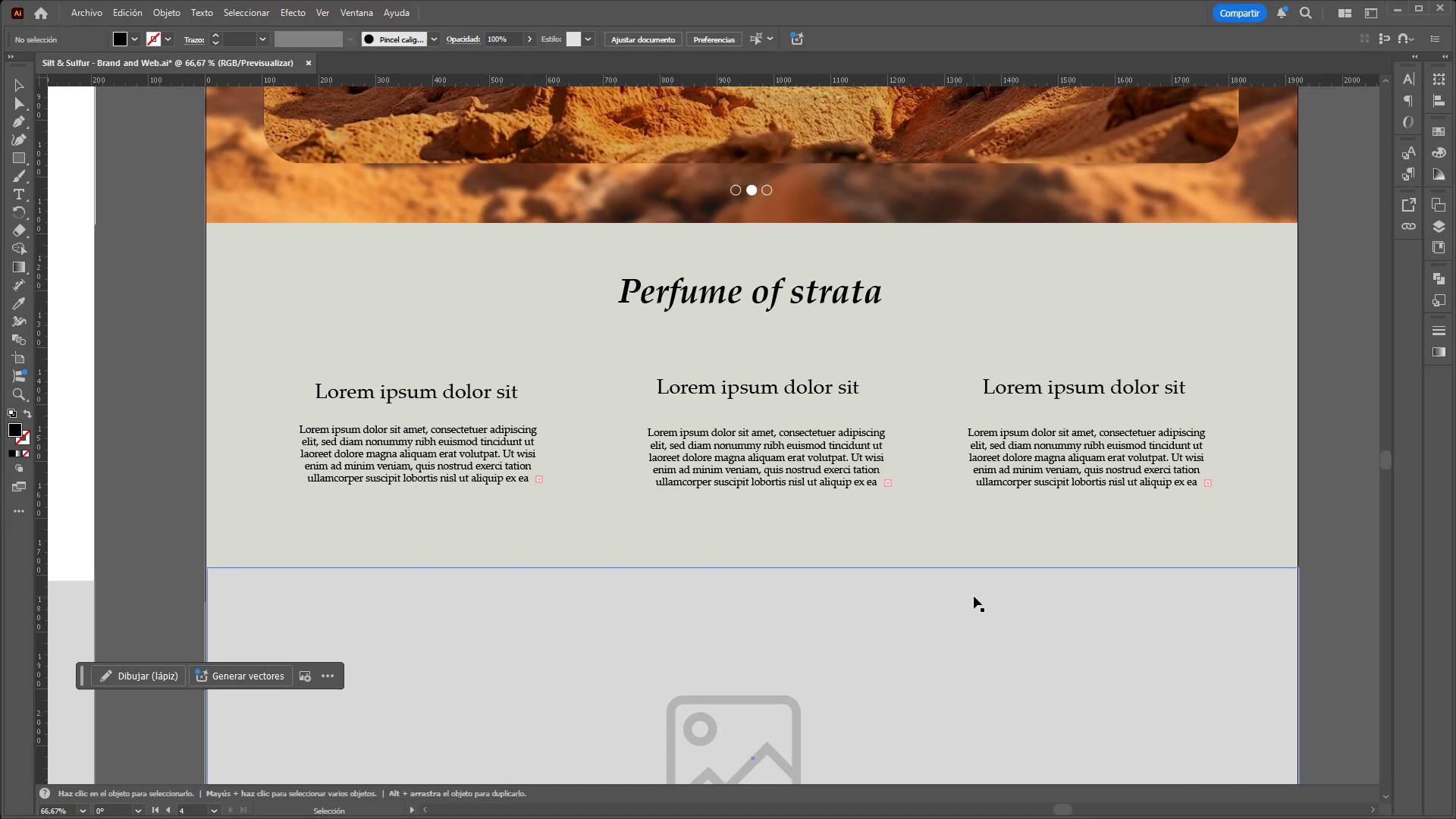 
hold_key(key=ControlLeft, duration=2.69)
hold_key(key=AltLeft, duration=1.51)
scroll: coordinate [811, 516], scroll_direction: down, amount: 4.0
 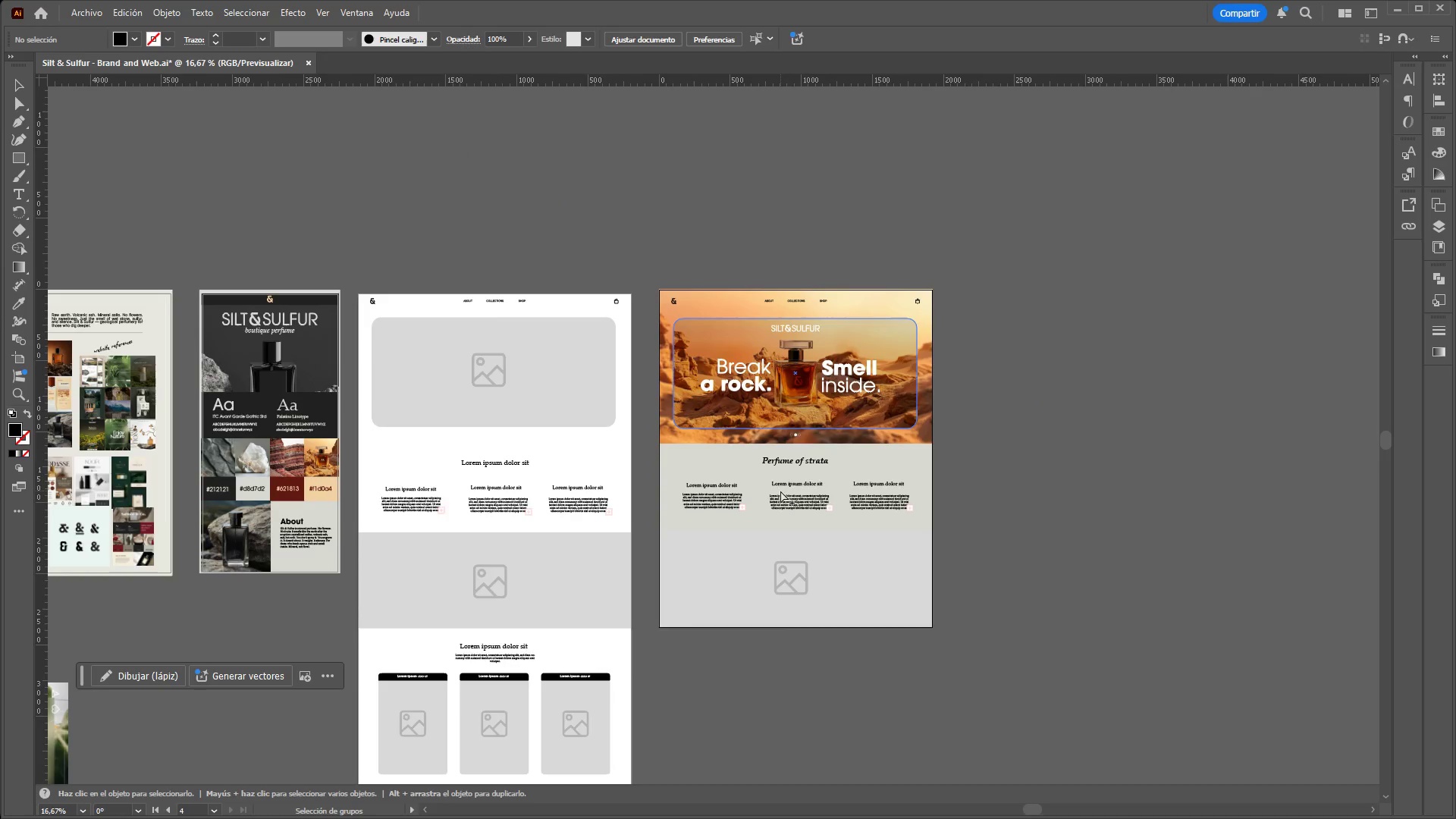 
hold_key(key=AltLeft, duration=1.11)
scroll: coordinate [805, 504], scroll_direction: up, amount: 3.0
 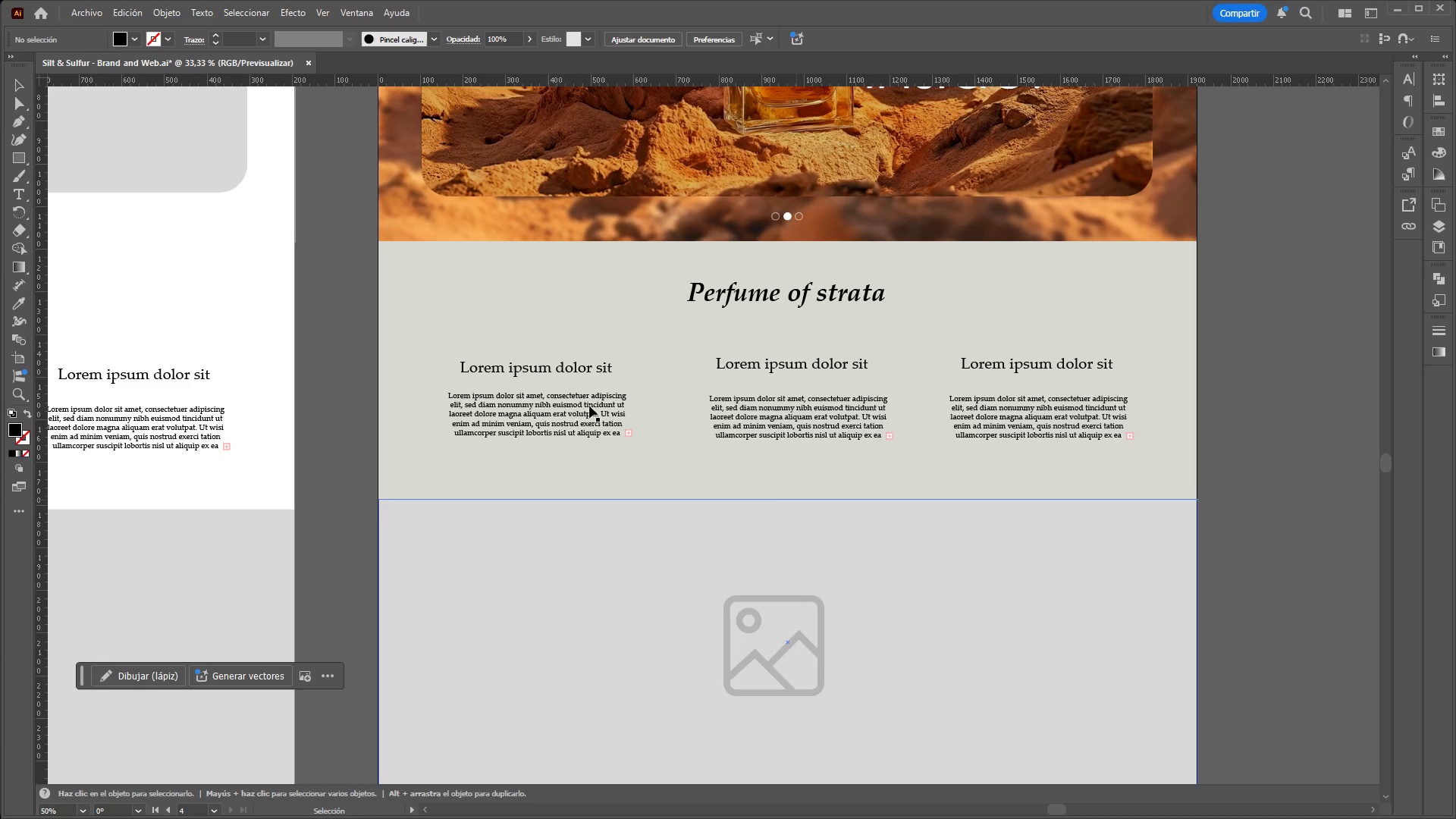 
mouse_move([460, 799])
 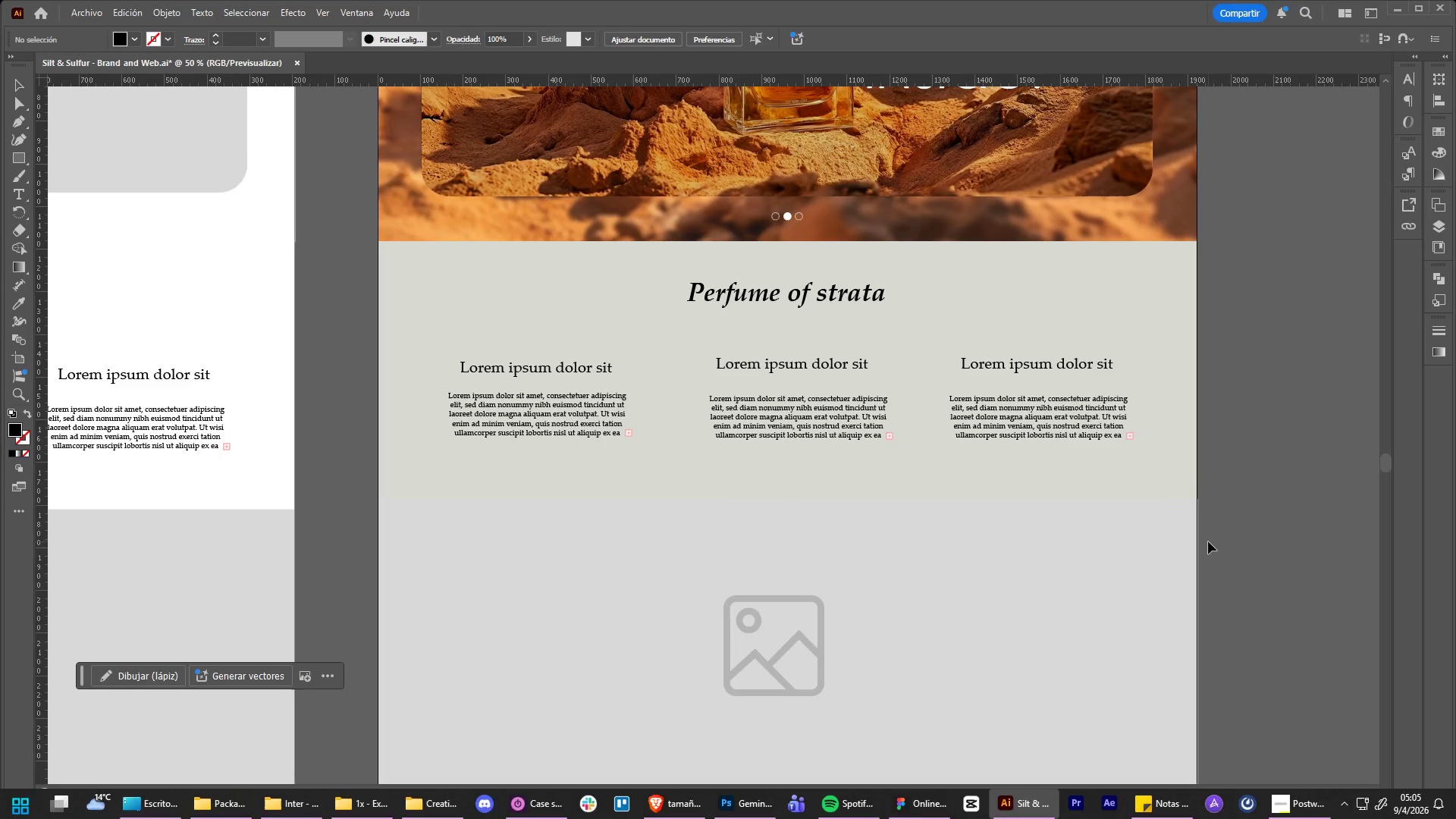 
left_click([1208, 541])
 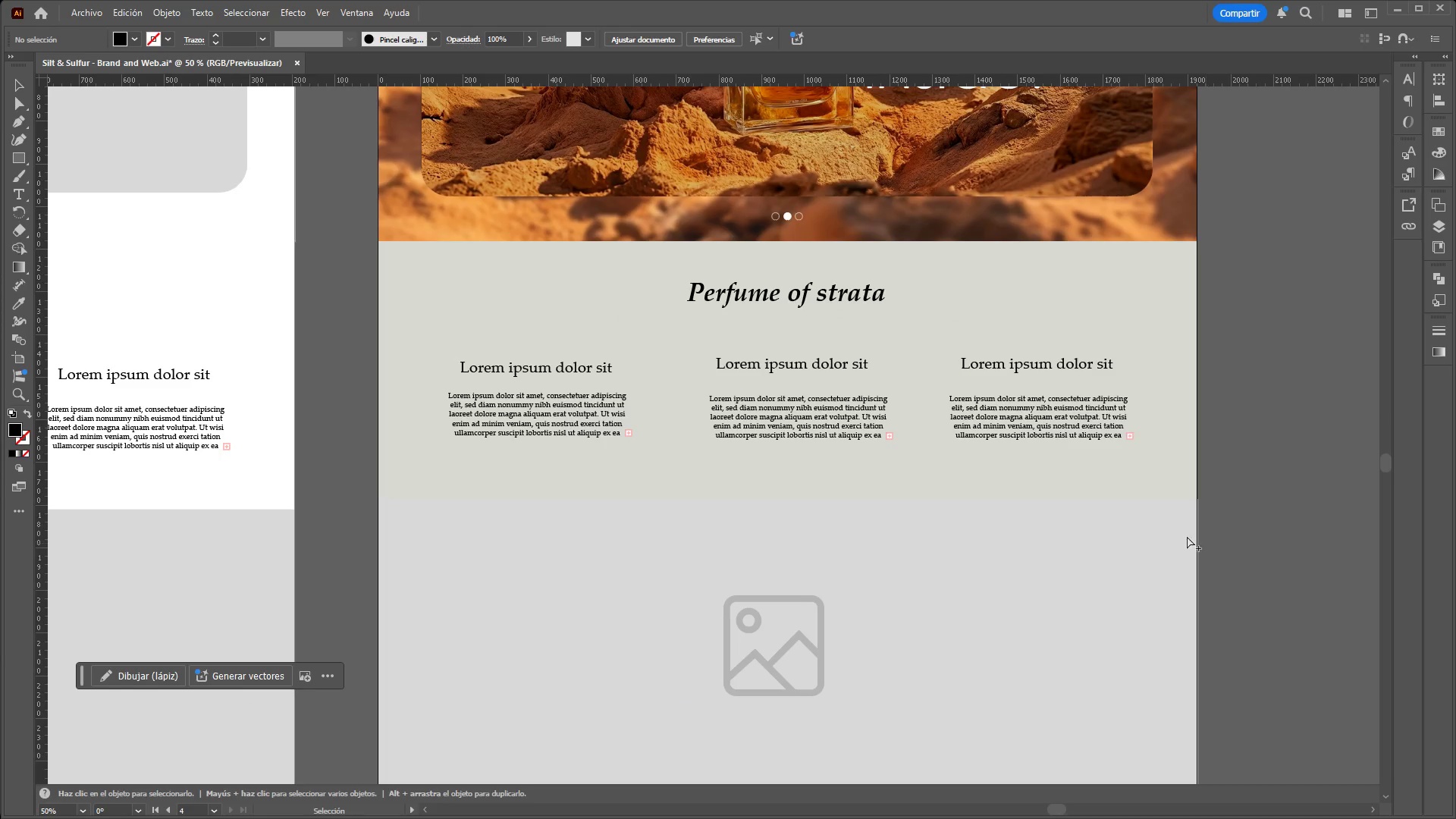 
hold_key(key=ControlLeft, duration=2.86)
hold_key(key=AltLeft, duration=1.5)
scroll: coordinate [1024, 472], scroll_direction: down, amount: 4.0
 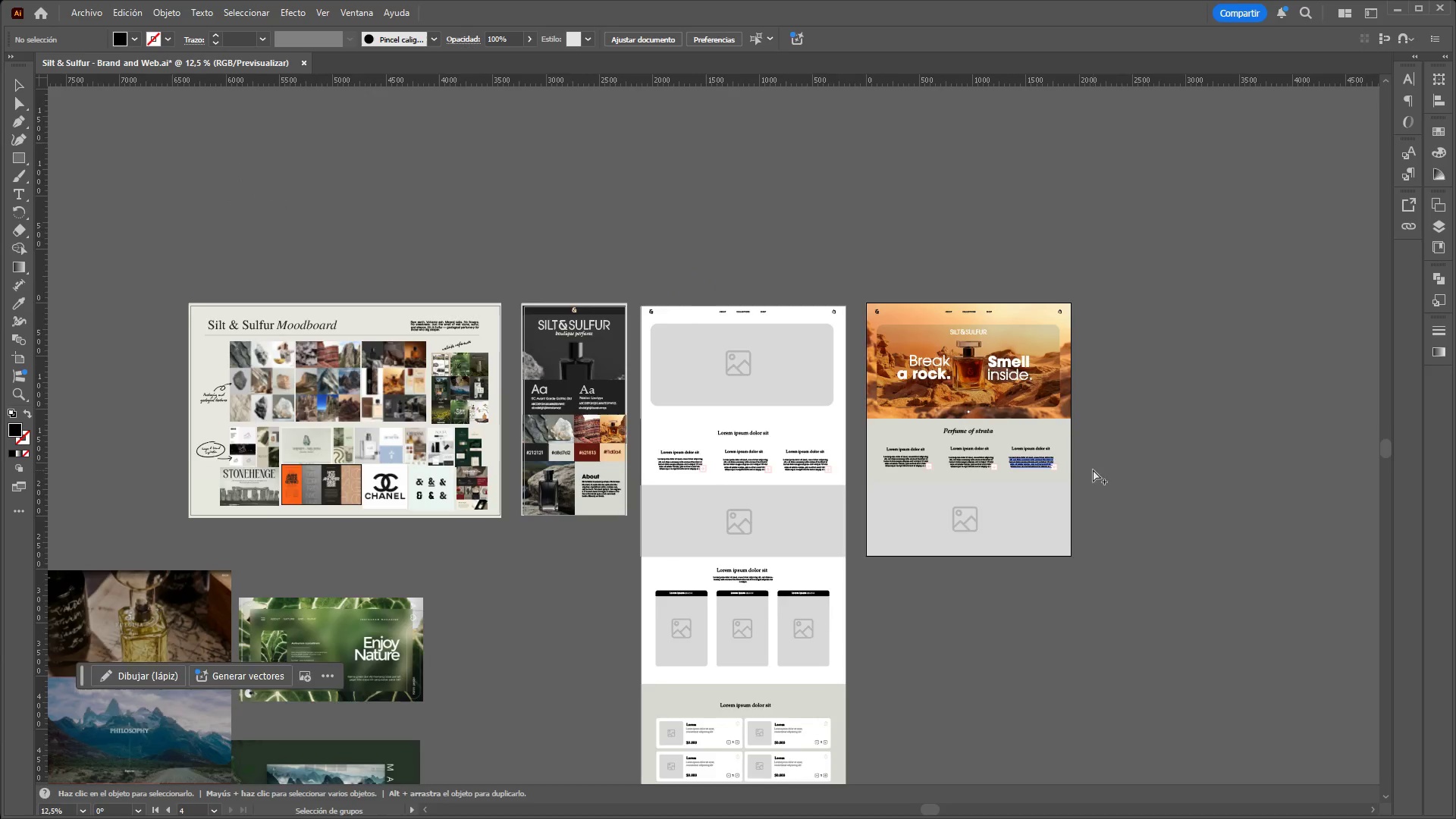 
hold_key(key=AltLeft, duration=1.33)
 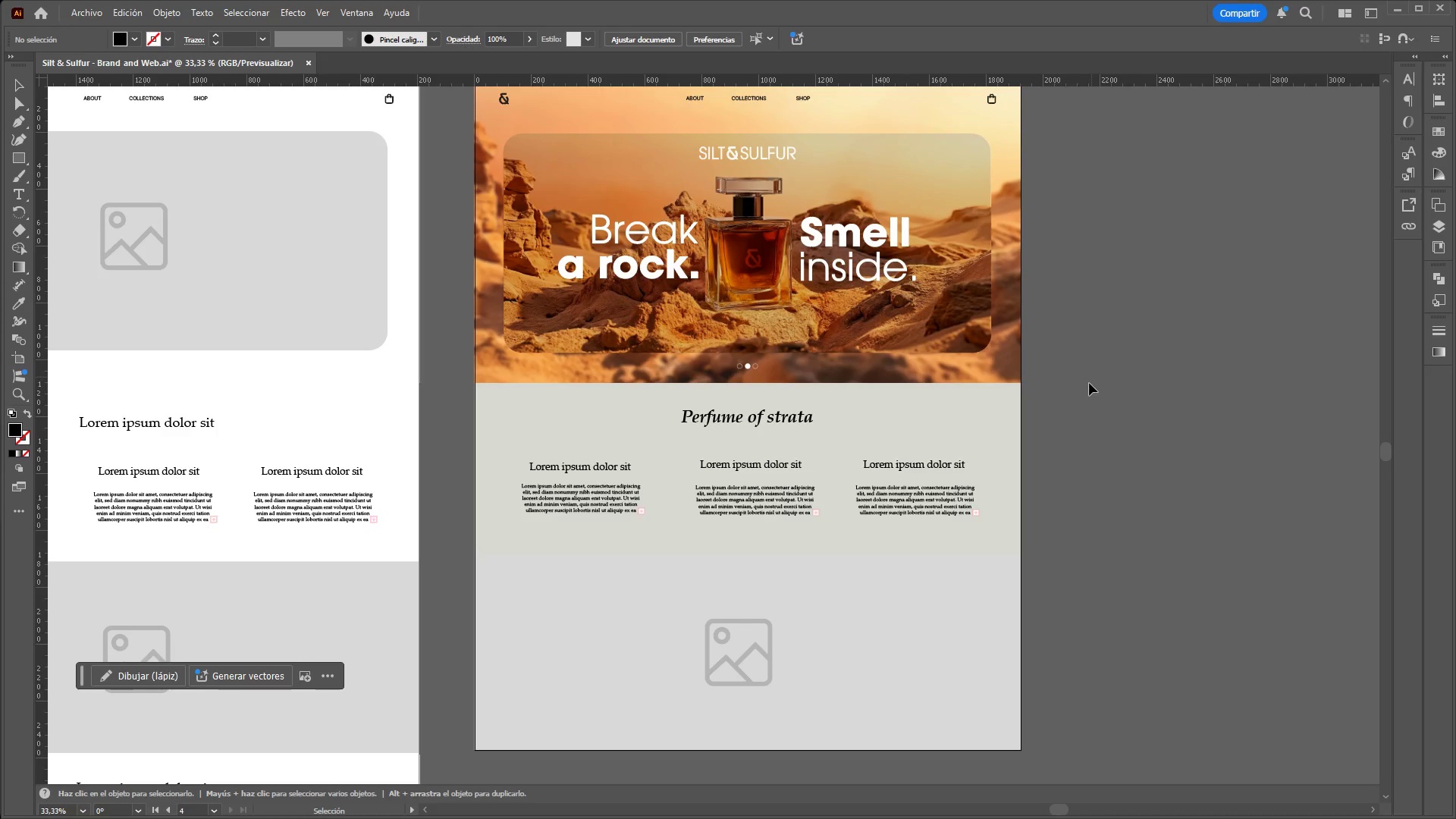 
scroll: coordinate [1106, 450], scroll_direction: up, amount: 3.0
 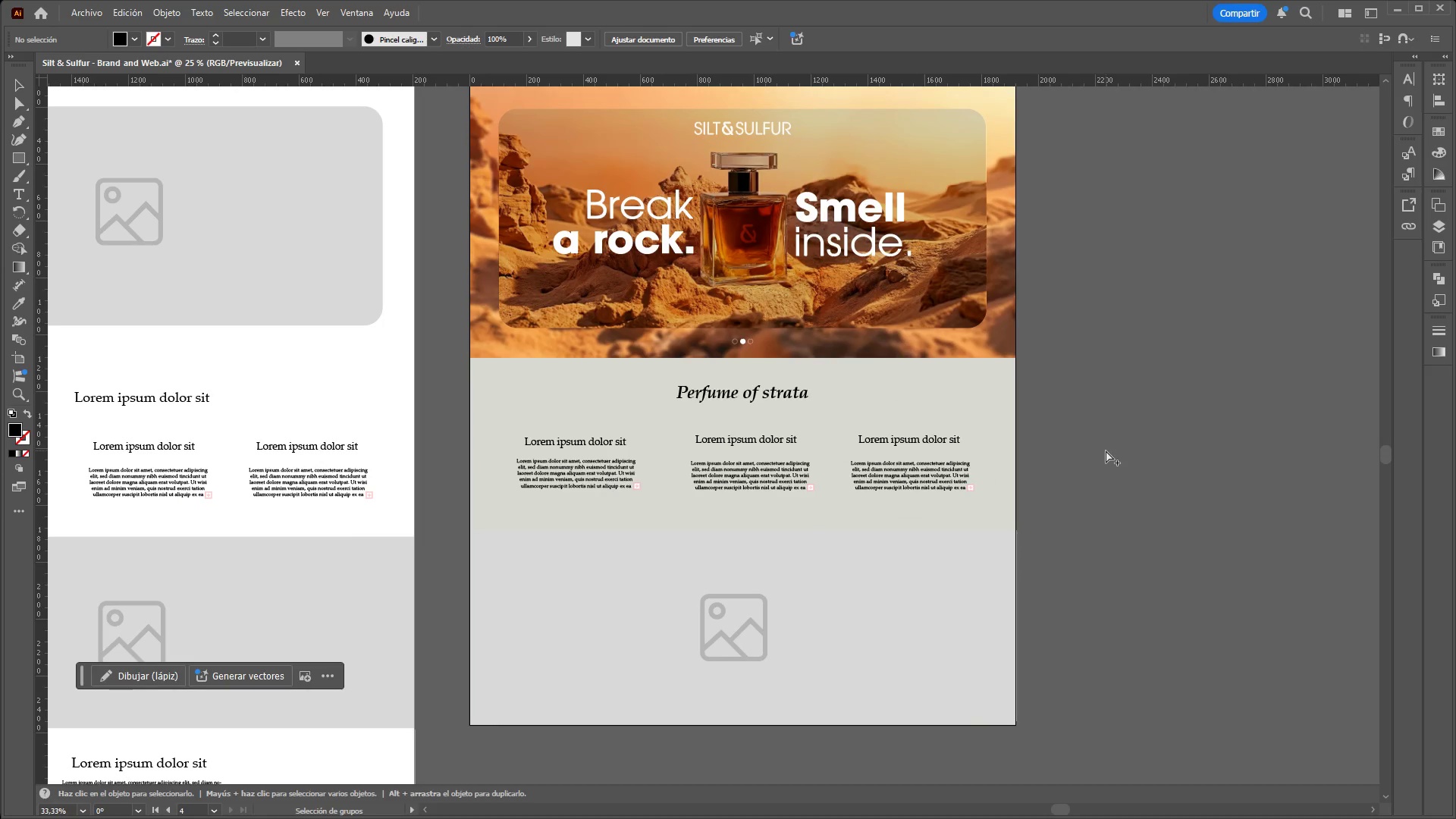 
scroll: coordinate [1106, 450], scroll_direction: down, amount: 1.0
 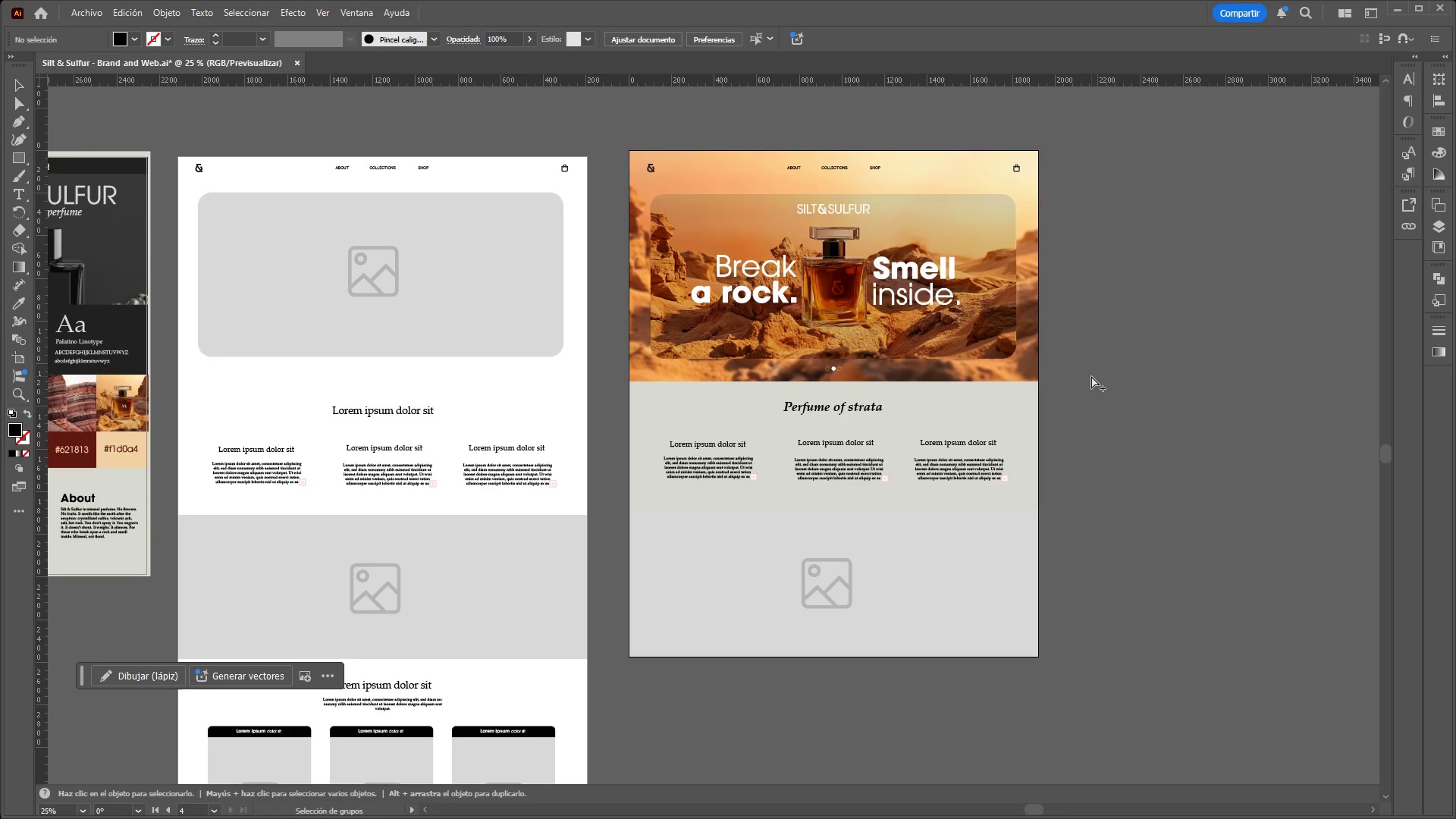 
scroll: coordinate [1091, 376], scroll_direction: up, amount: 1.0
 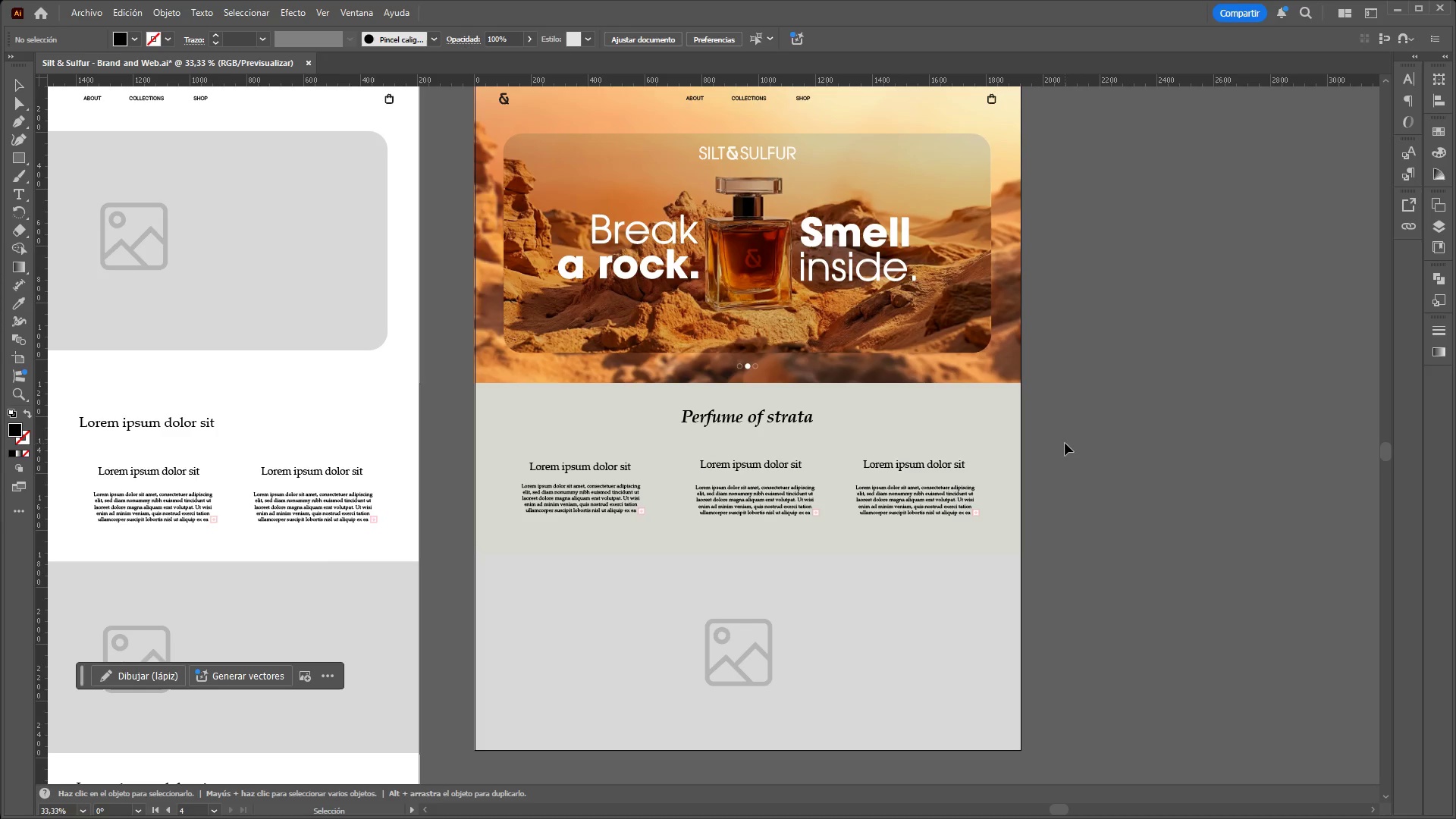 
wait(14.9)
 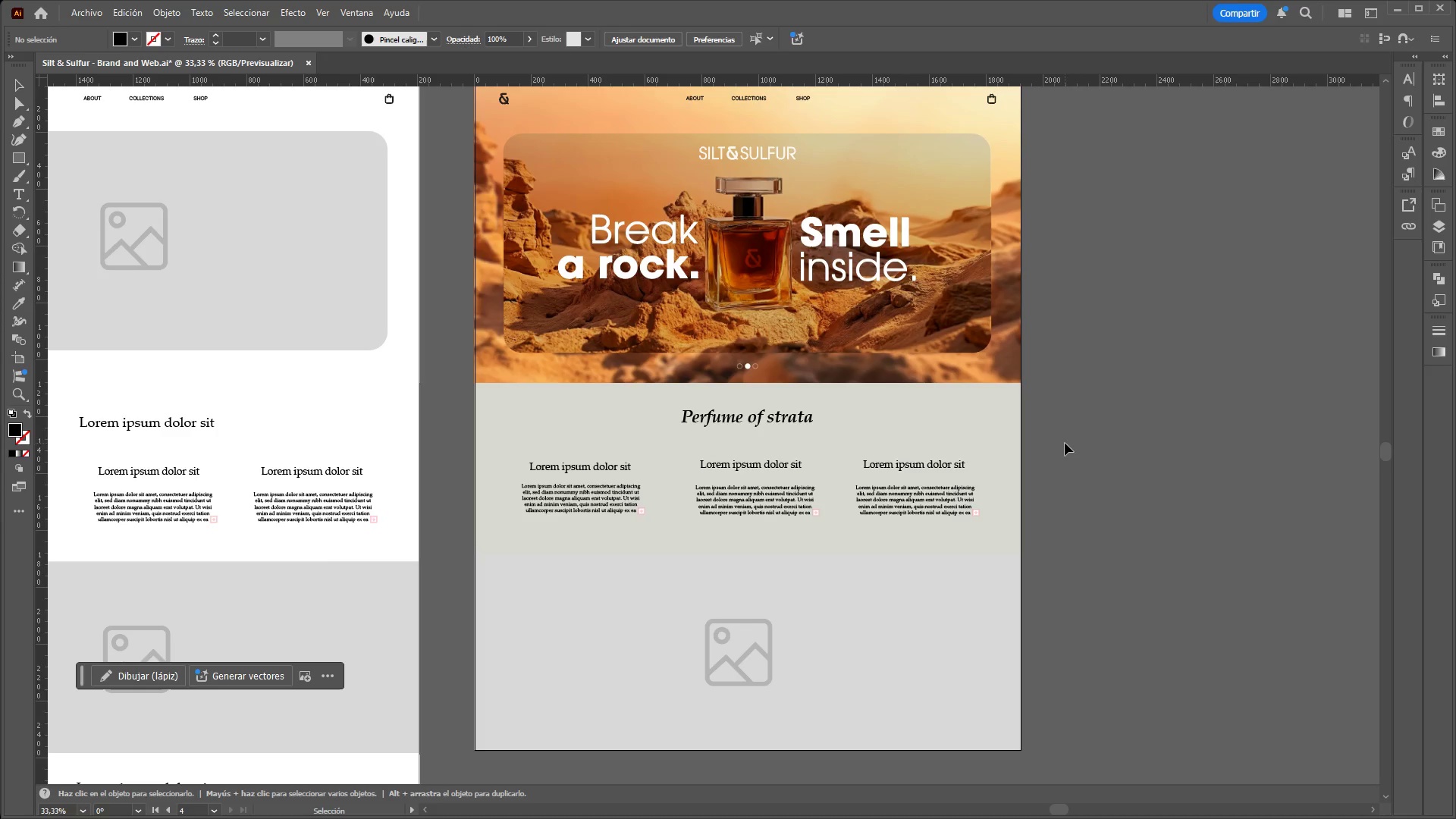 
scroll: coordinate [1083, 466], scroll_direction: up, amount: 4.0
 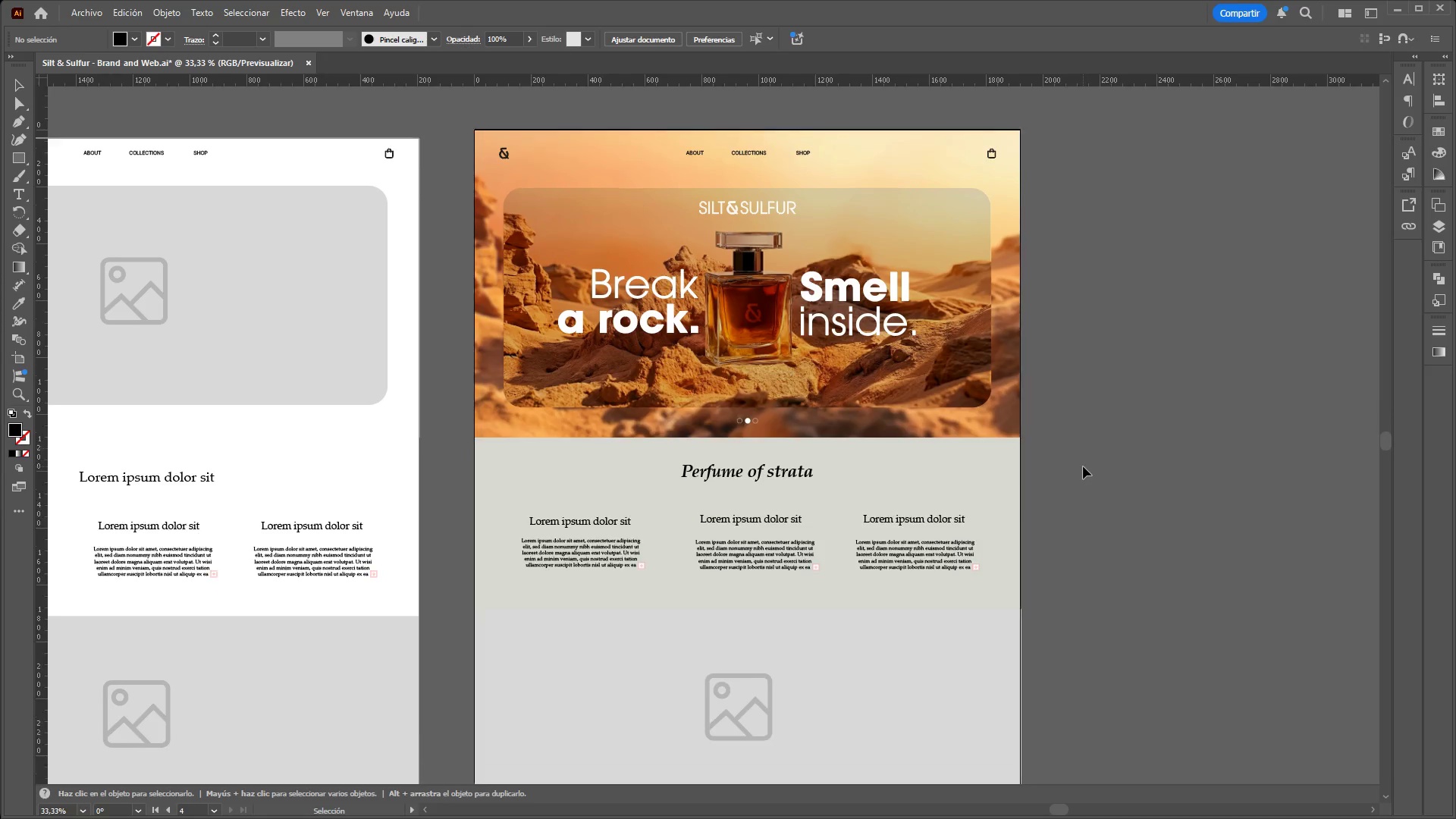 
scroll: coordinate [1085, 475], scroll_direction: down, amount: 5.0
 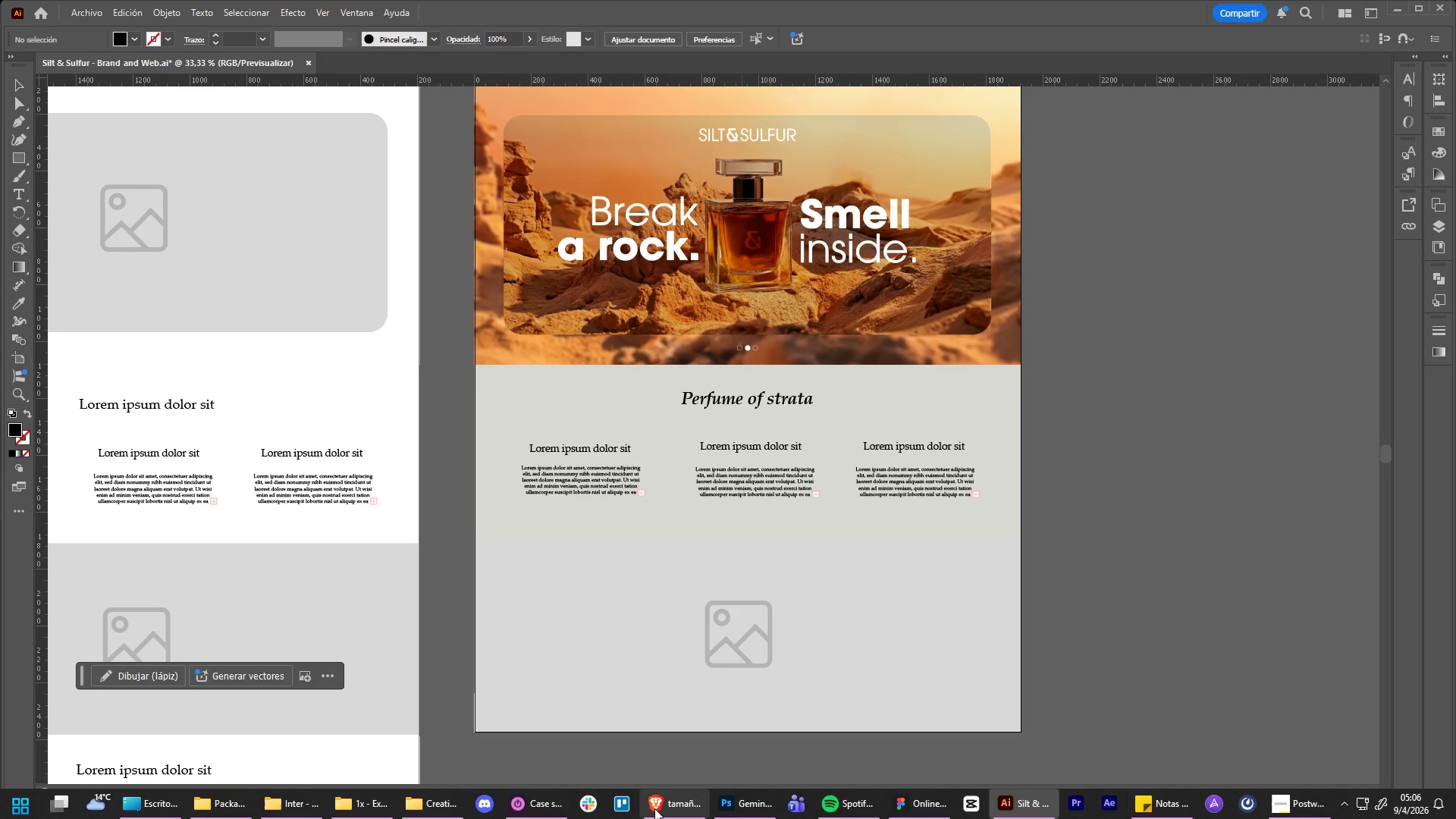 
left_click([267, 0])
 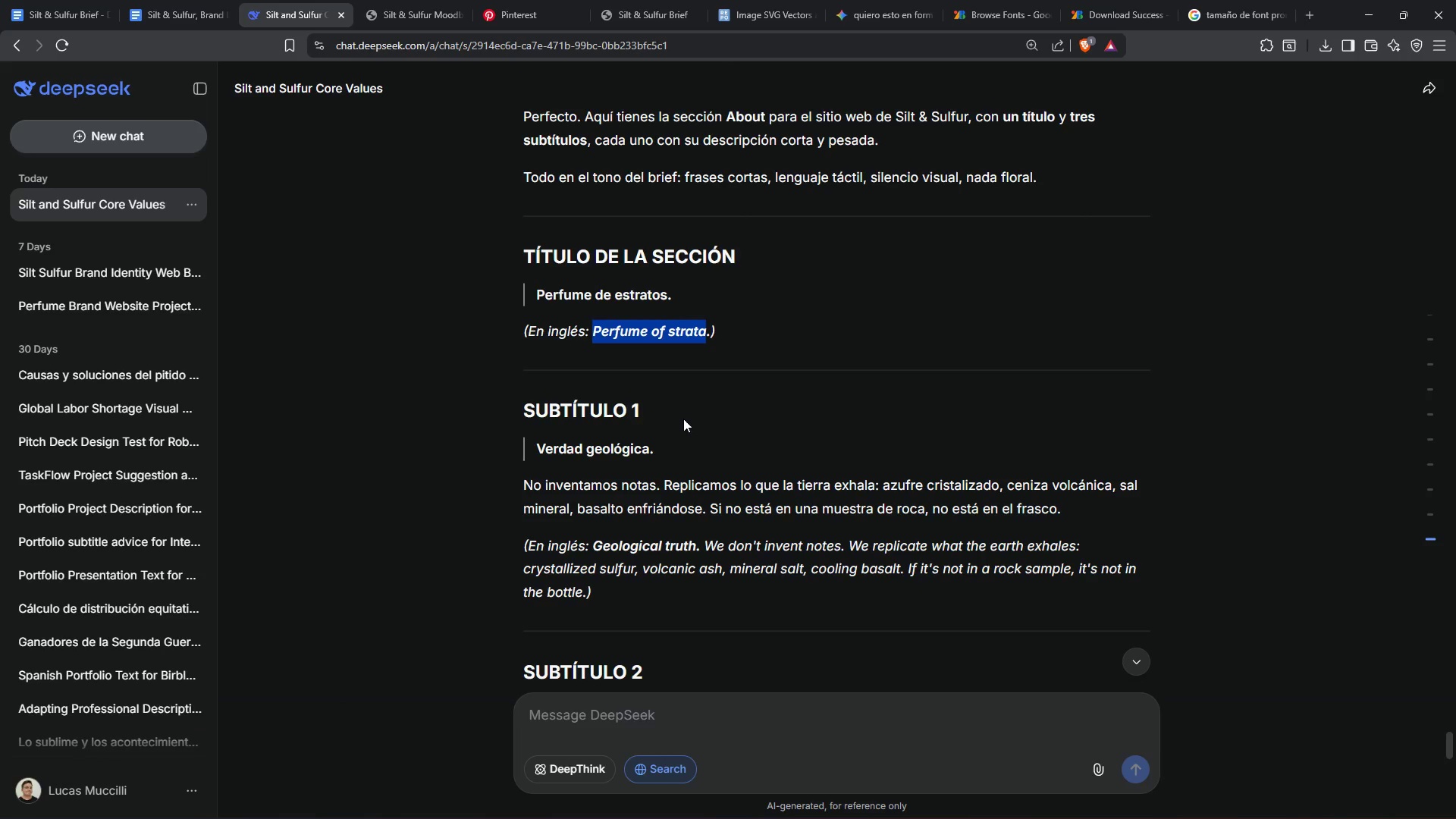 
wait(8.69)
 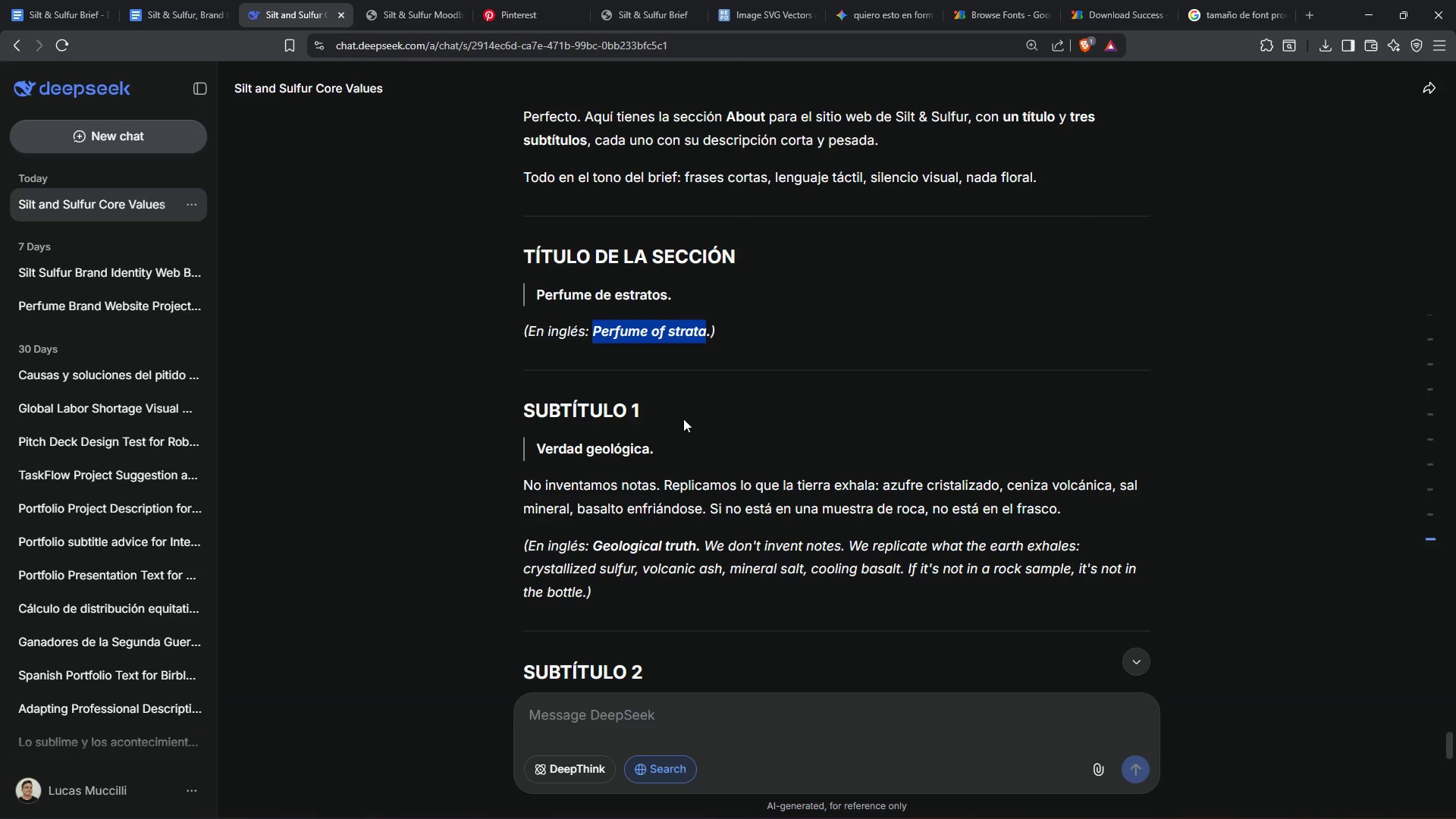 
left_click_drag(start_coordinate=[597, 550], to_coordinate=[699, 543])
 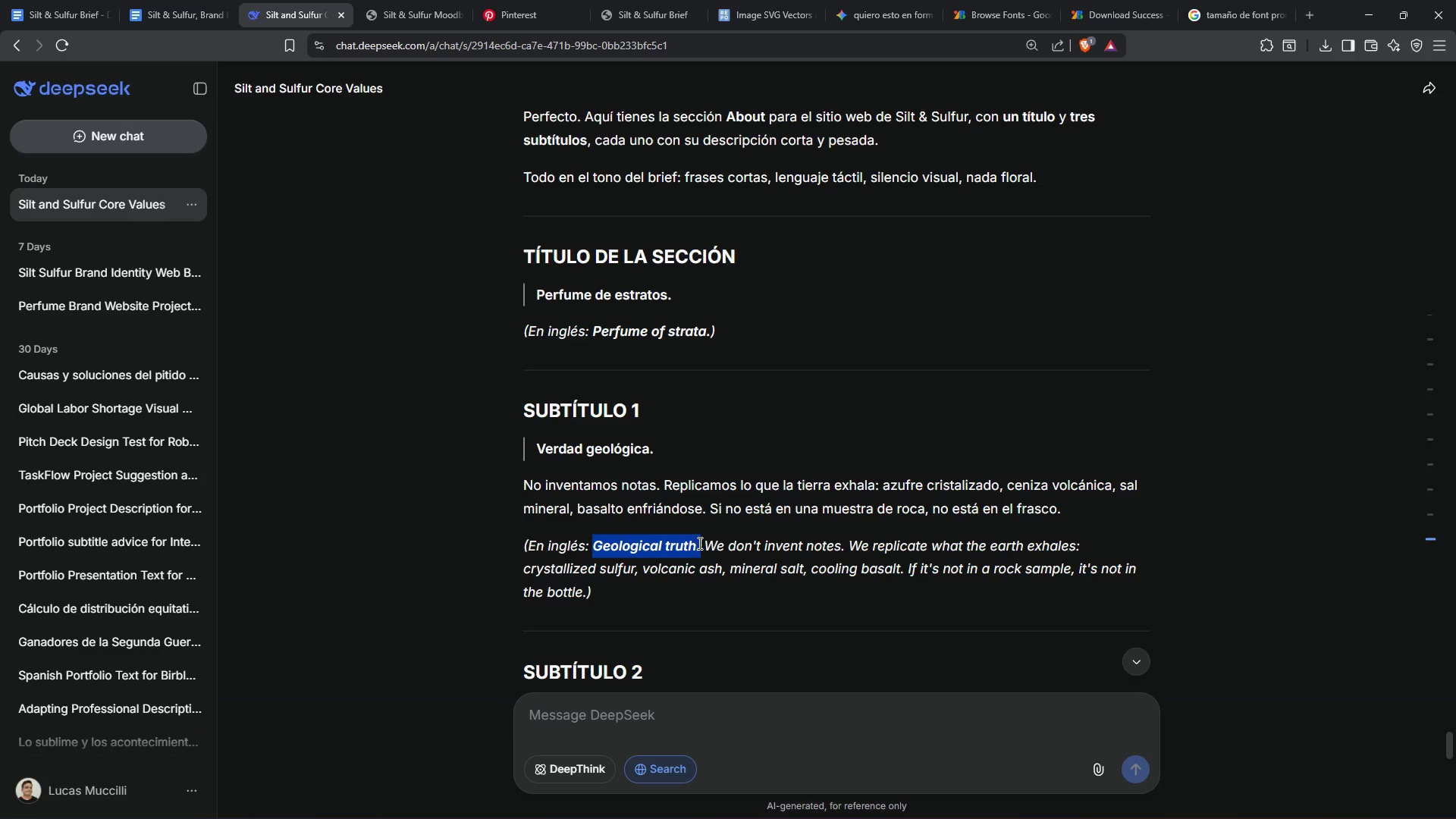 
key(Control+C)
 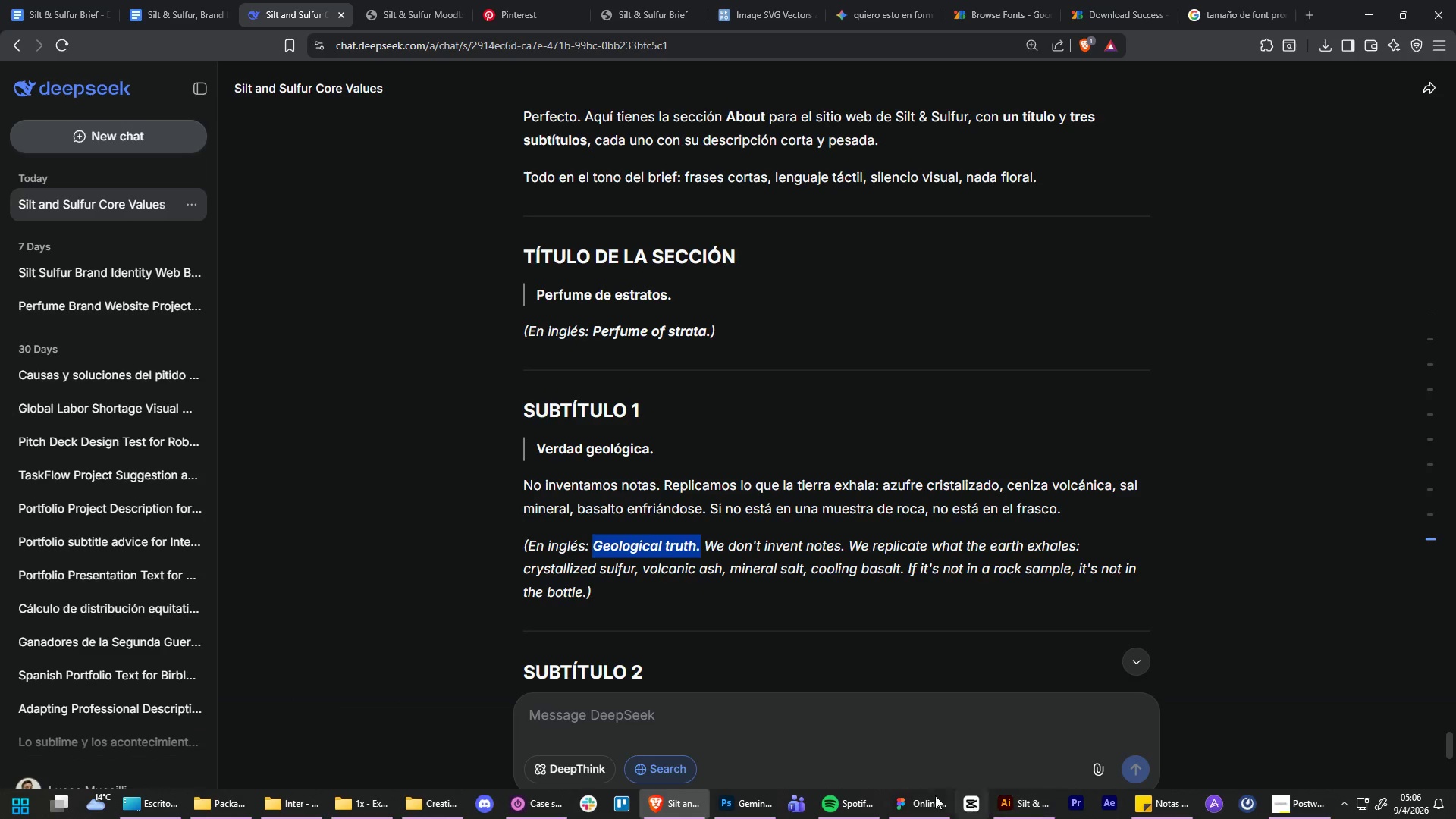 
left_click([1011, 805])
 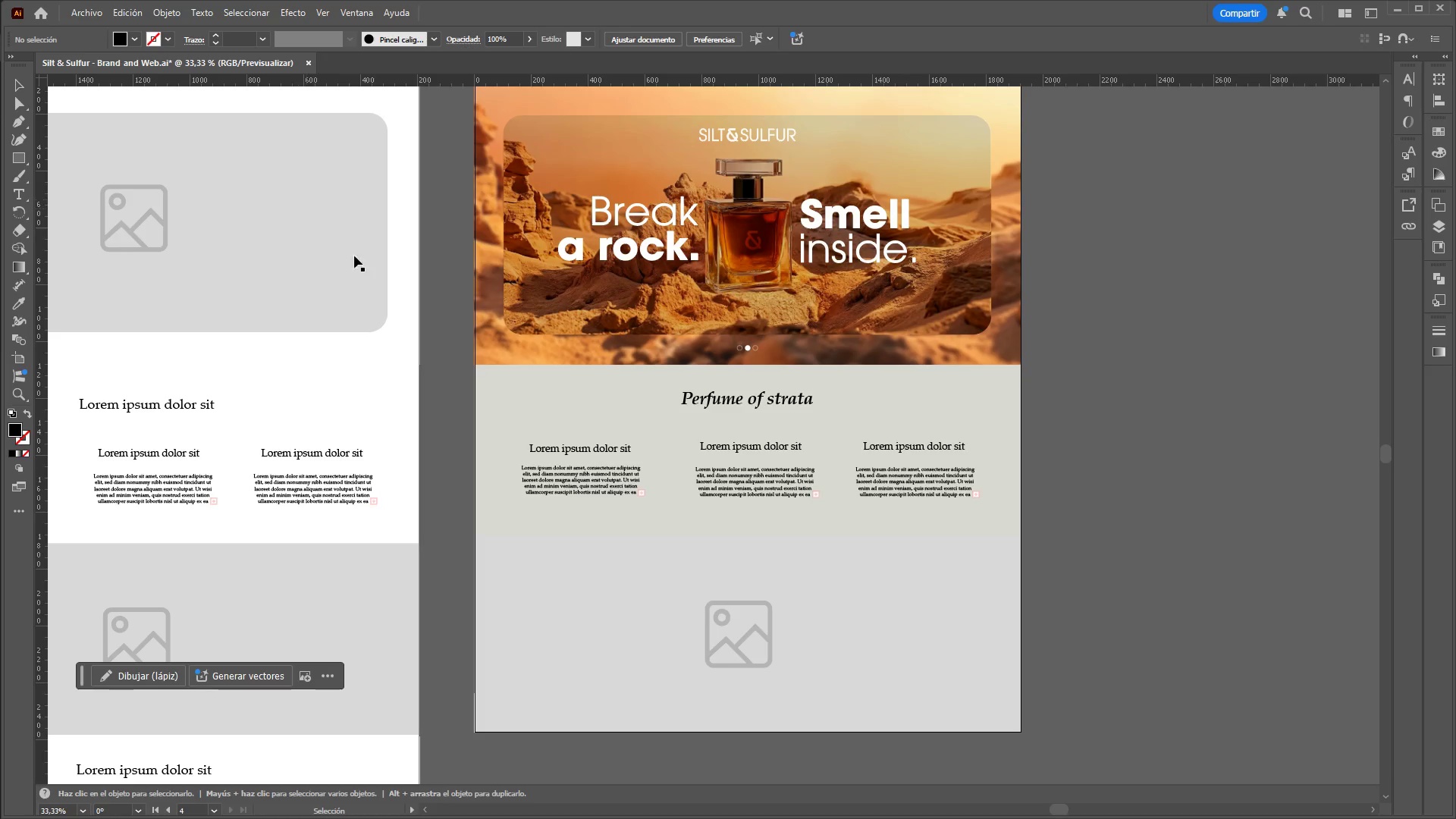 
hold_key(key=ControlLeft, duration=0.5)
hold_key(key=AltLeft, duration=0.48)
scroll: coordinate [694, 573], scroll_direction: up, amount: 1.0
 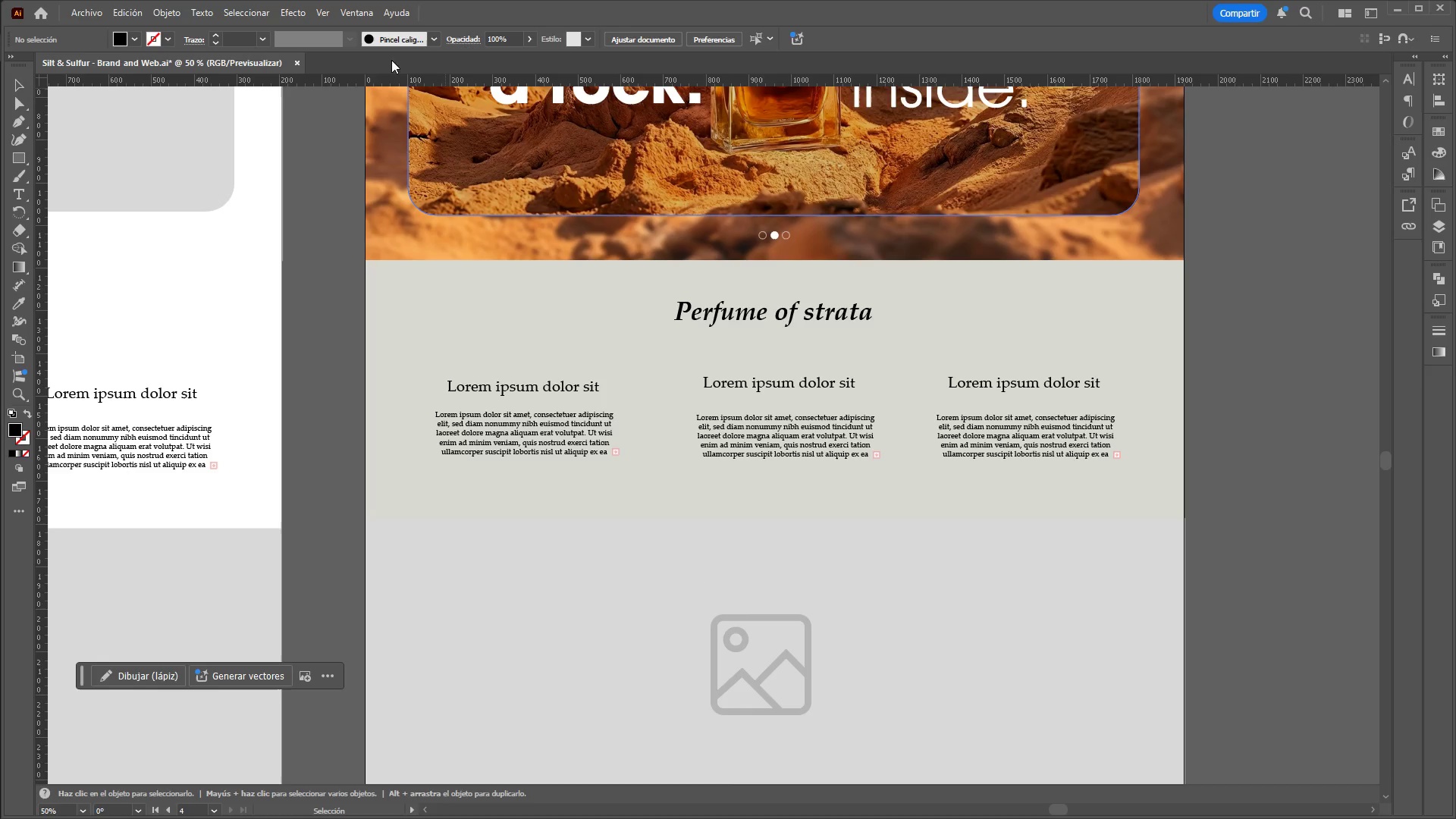 
scroll: coordinate [369, 247], scroll_direction: down, amount: 3.0
 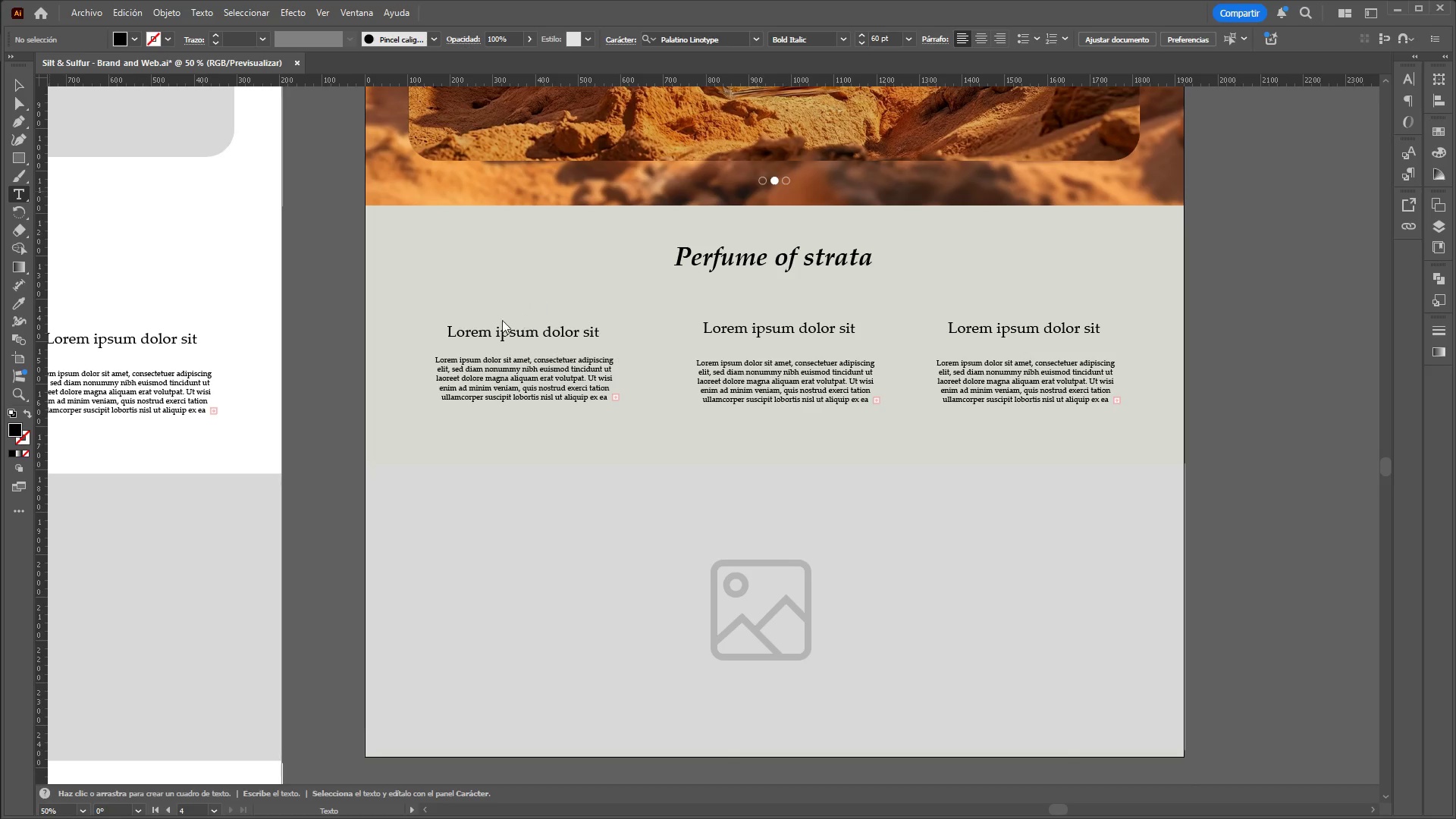 
left_click_drag(start_coordinate=[448, 334], to_coordinate=[641, 332])
 